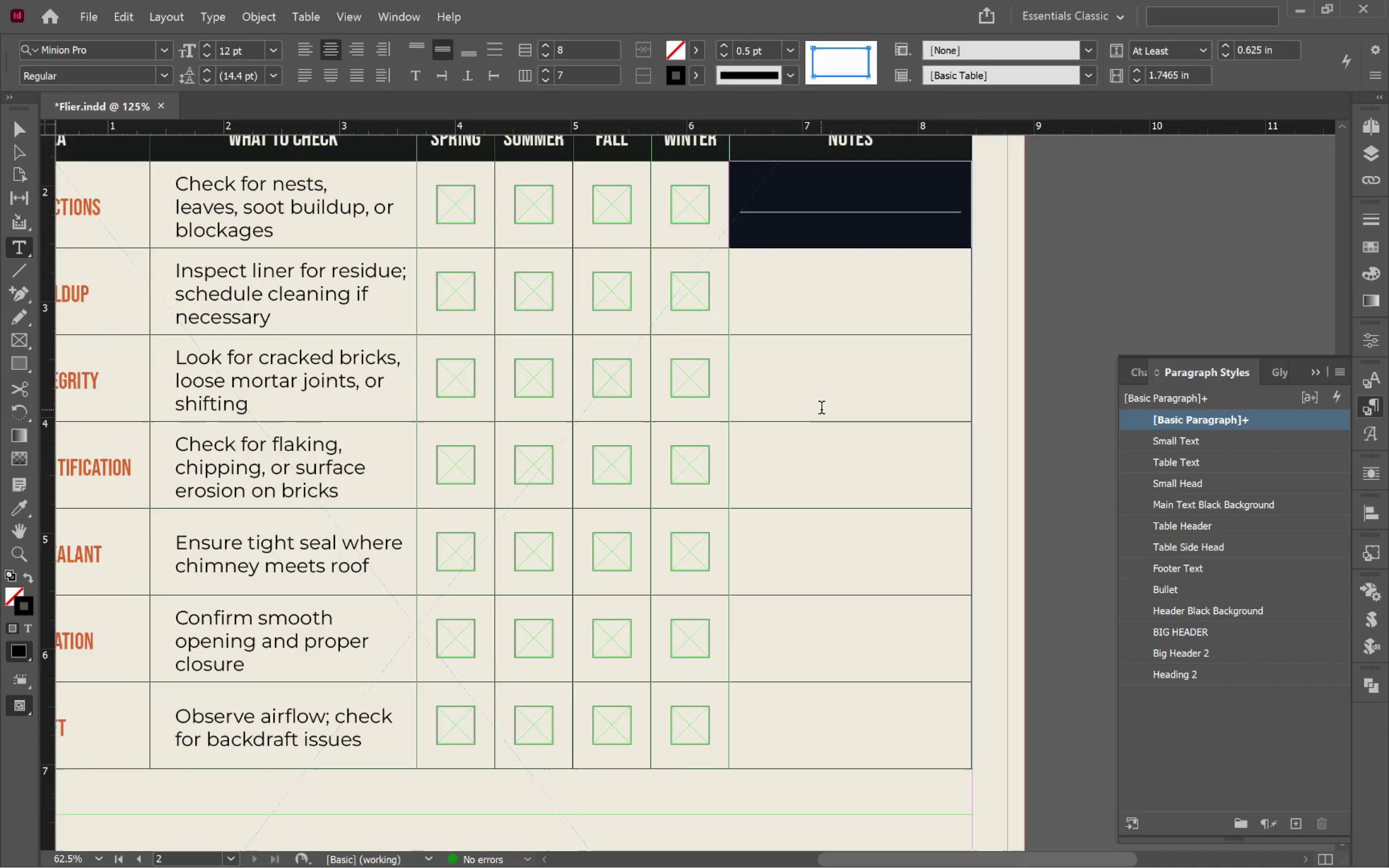 
hold_key(key=AltLeft, duration=0.82)
scroll: coordinate [821, 409], scroll_direction: down, amount: 2.0
 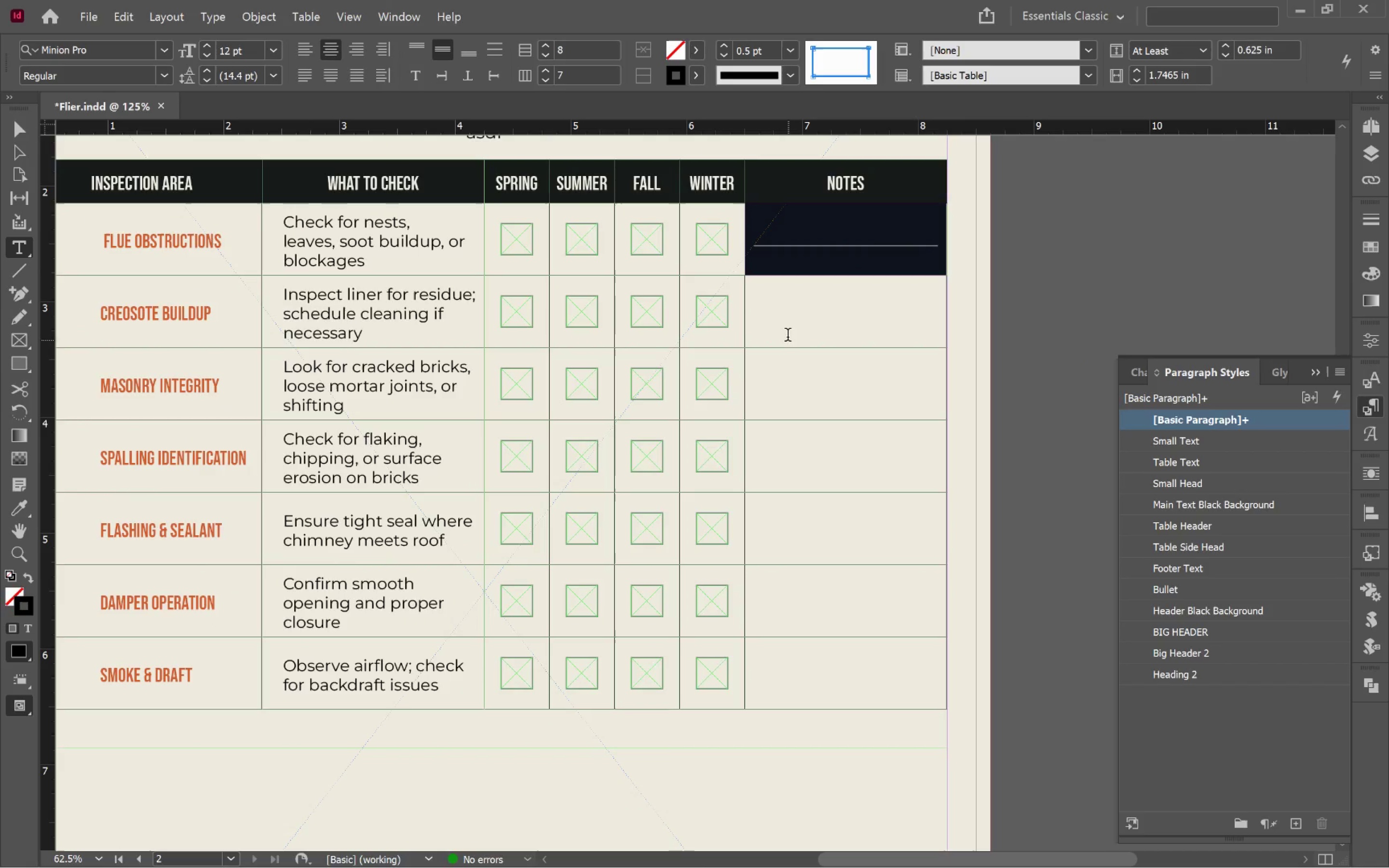 
left_click_drag(start_coordinate=[788, 328], to_coordinate=[847, 654])
 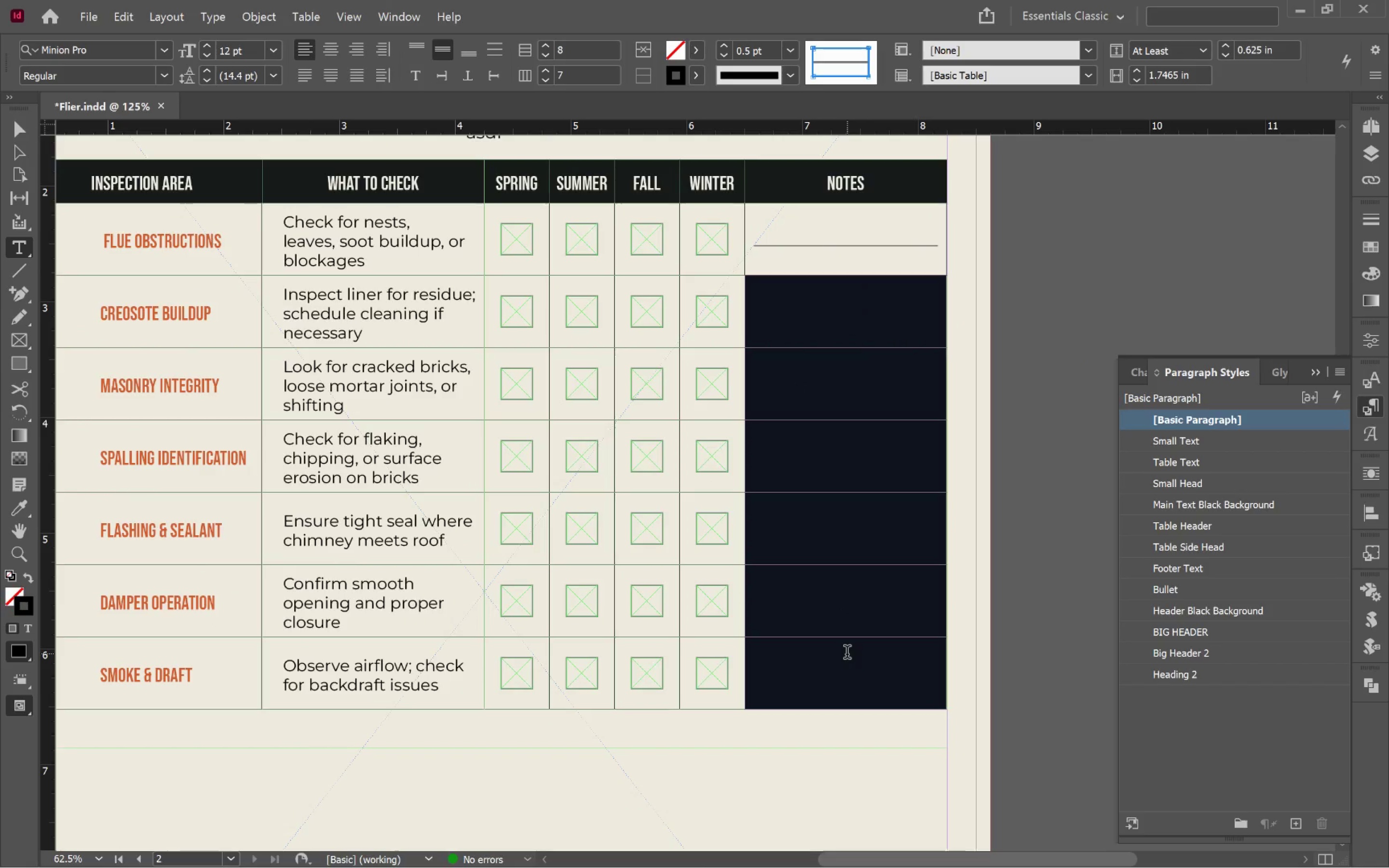 
key(Control+V)
 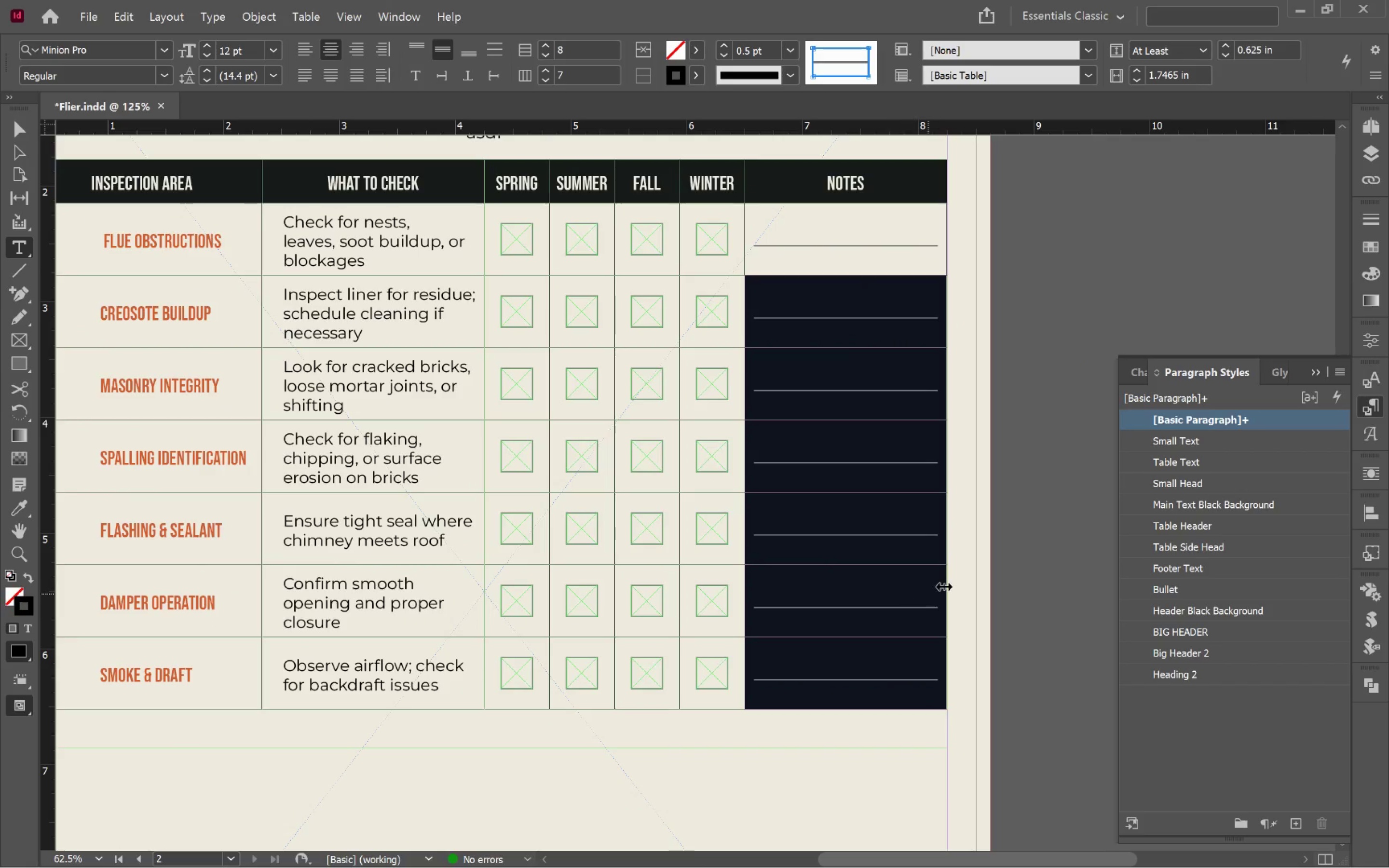 
left_click([1010, 573])
 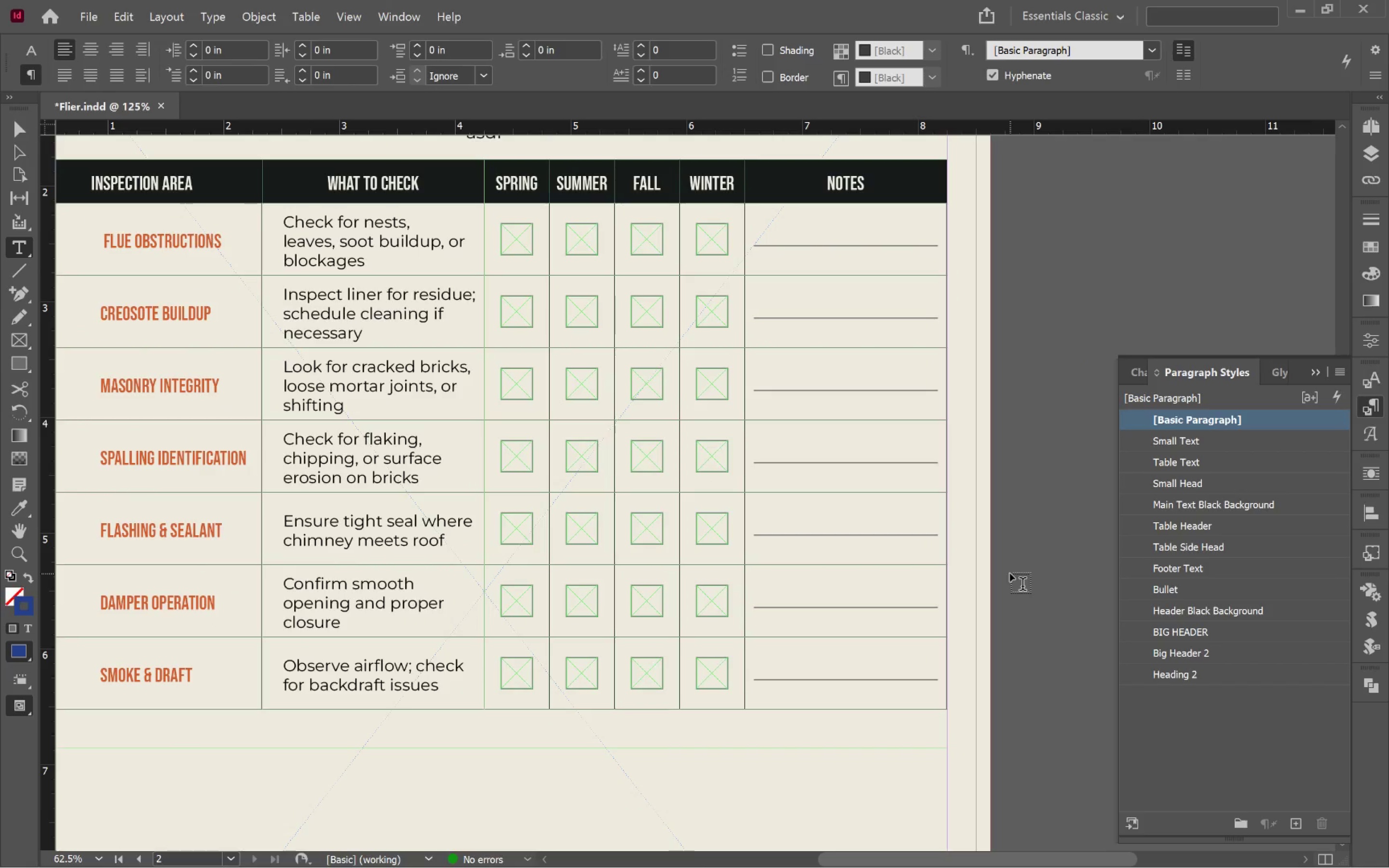 
hold_key(key=ControlLeft, duration=0.59)
 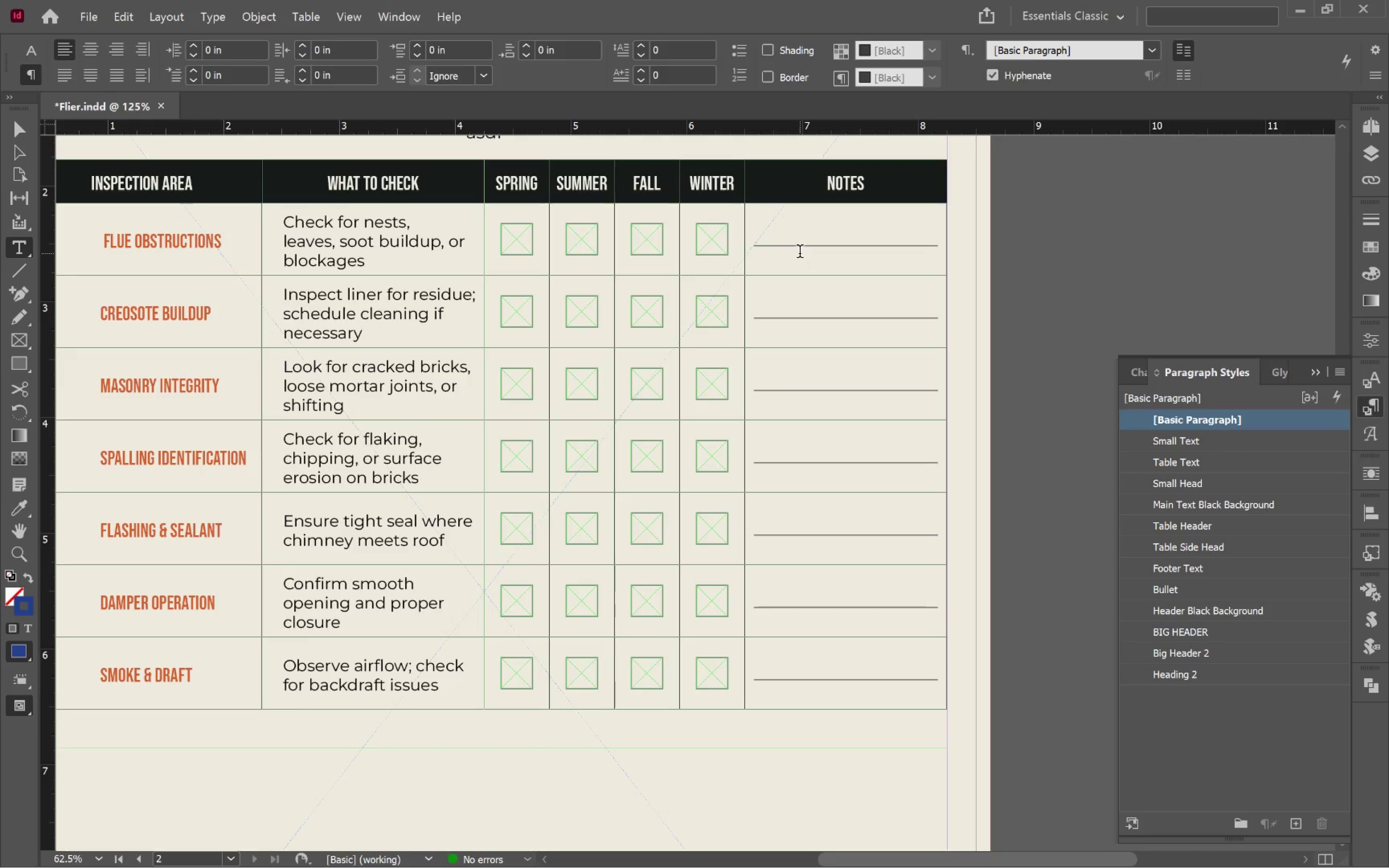 
hold_key(key=ControlLeft, duration=0.31)
 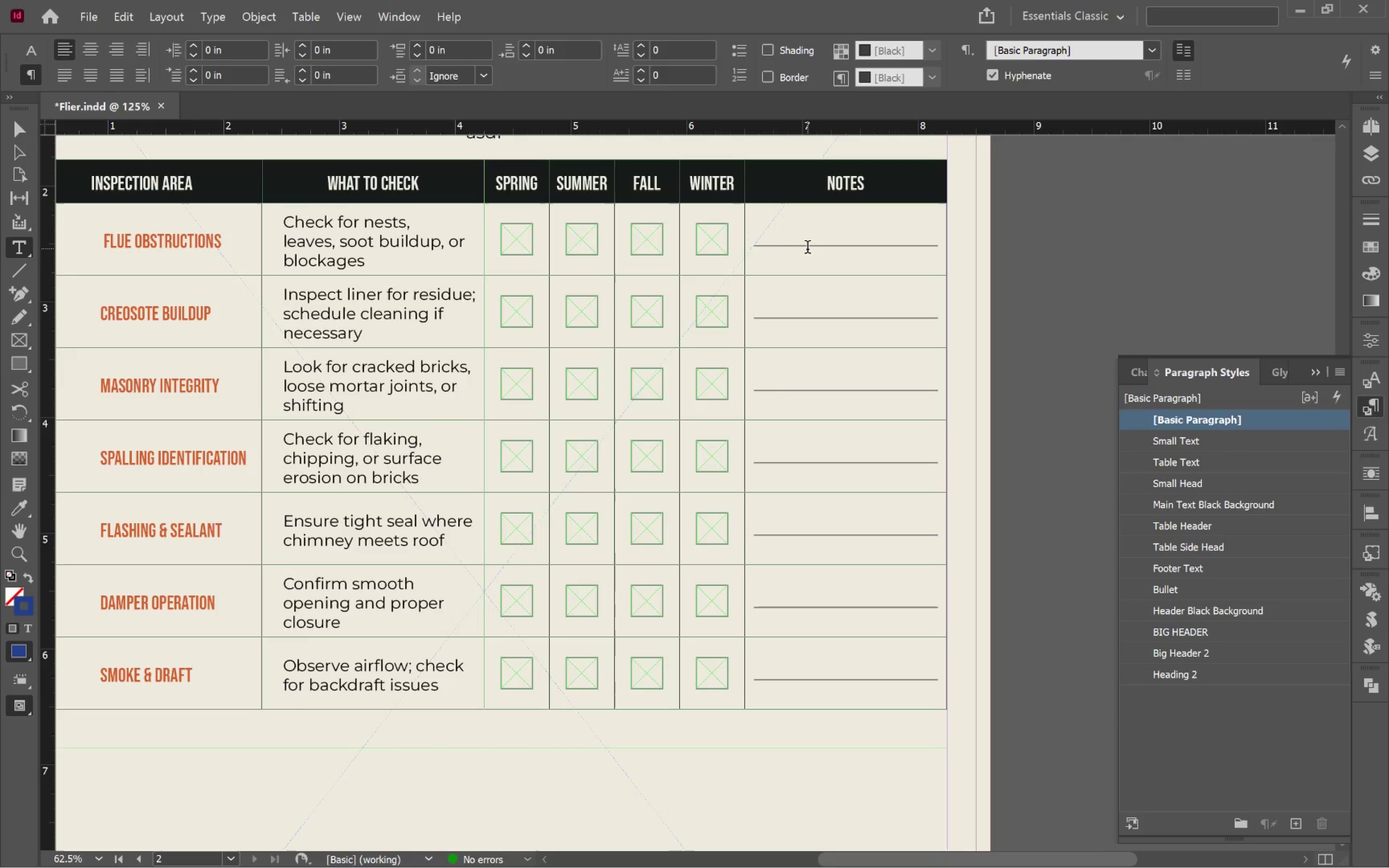 
left_click([807, 249])
 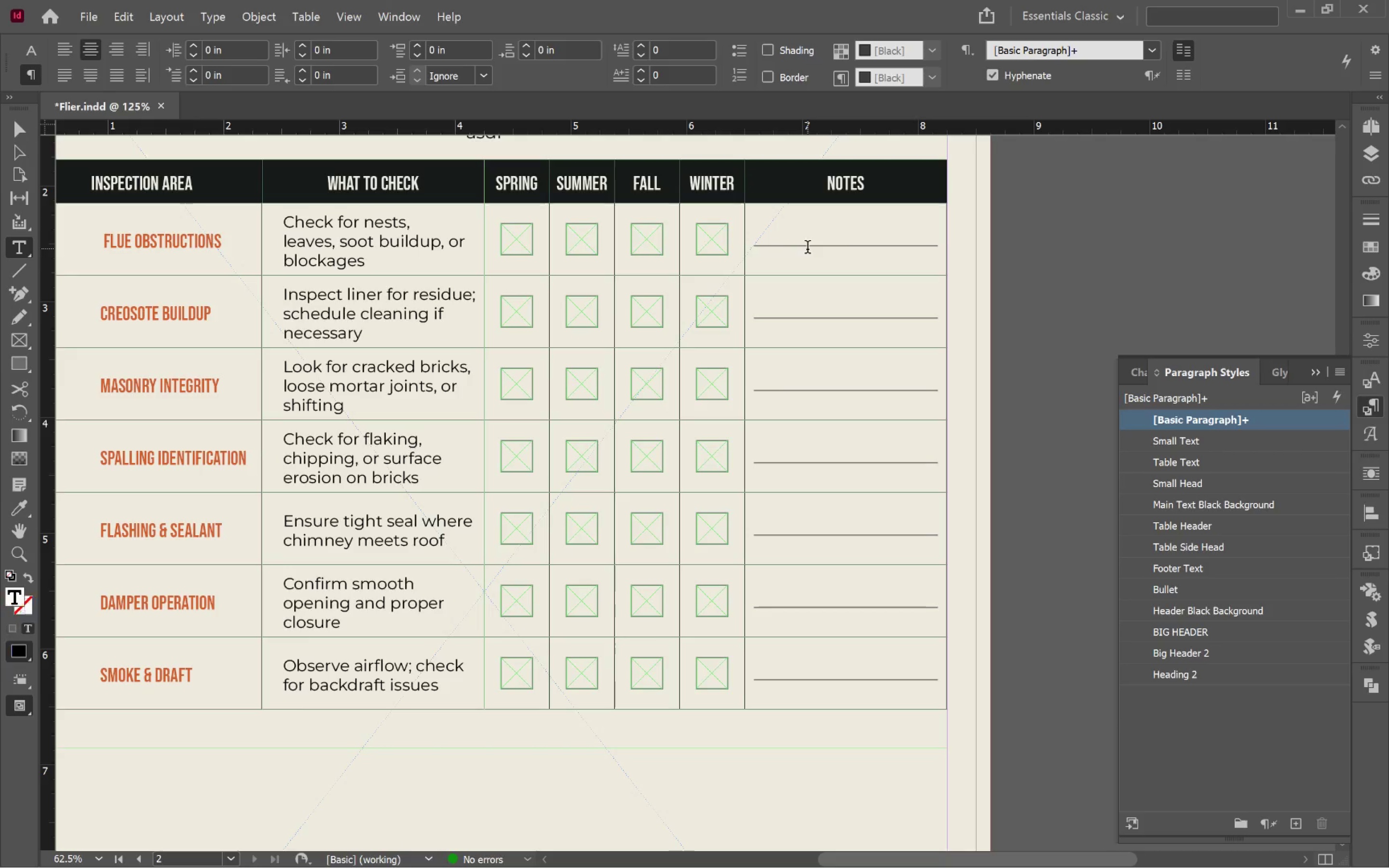 
hold_key(key=ControlLeft, duration=0.69)
left_click([809, 247])
 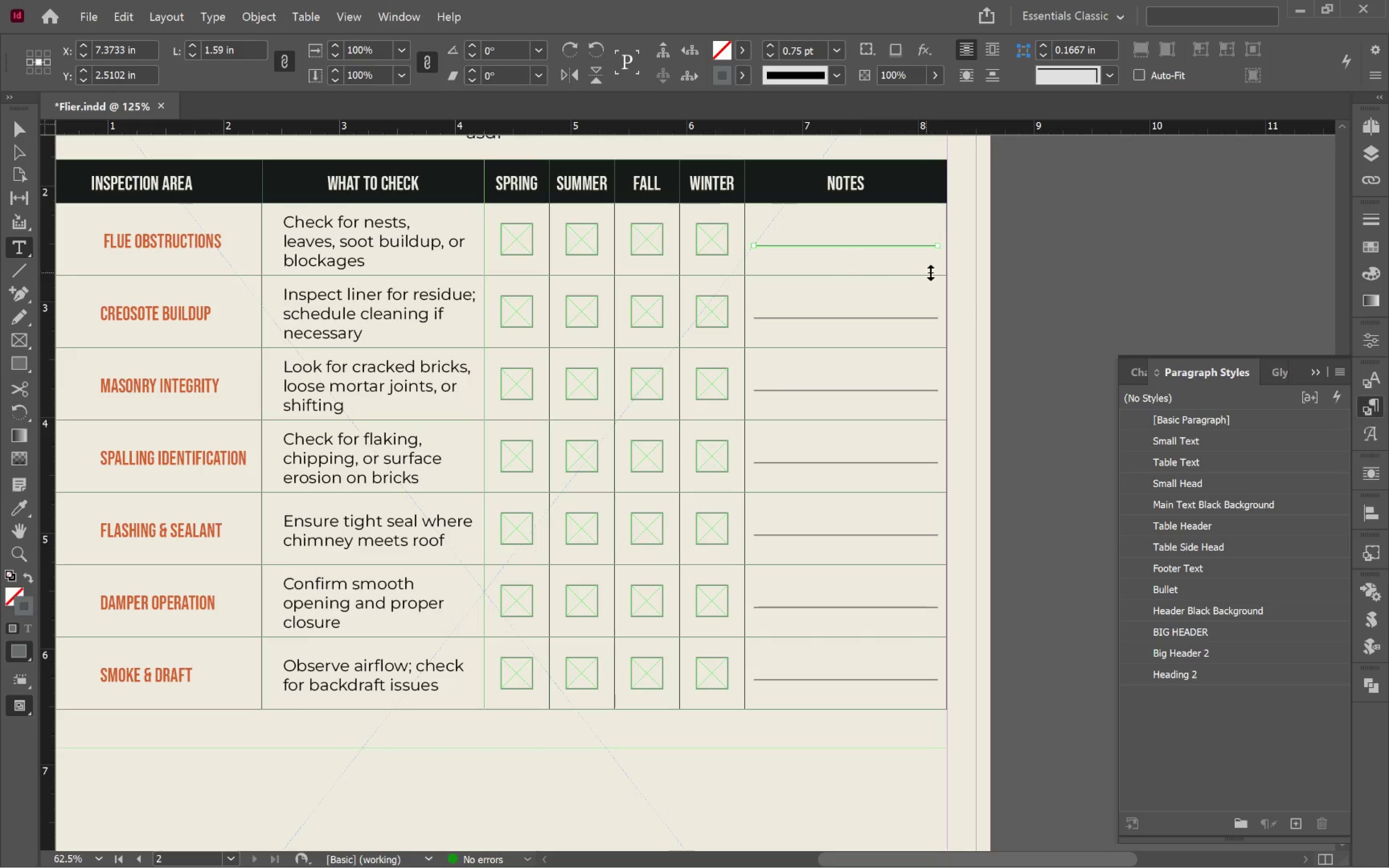 
hold_key(key=ControlLeft, duration=0.6)
left_click([1005, 304])
 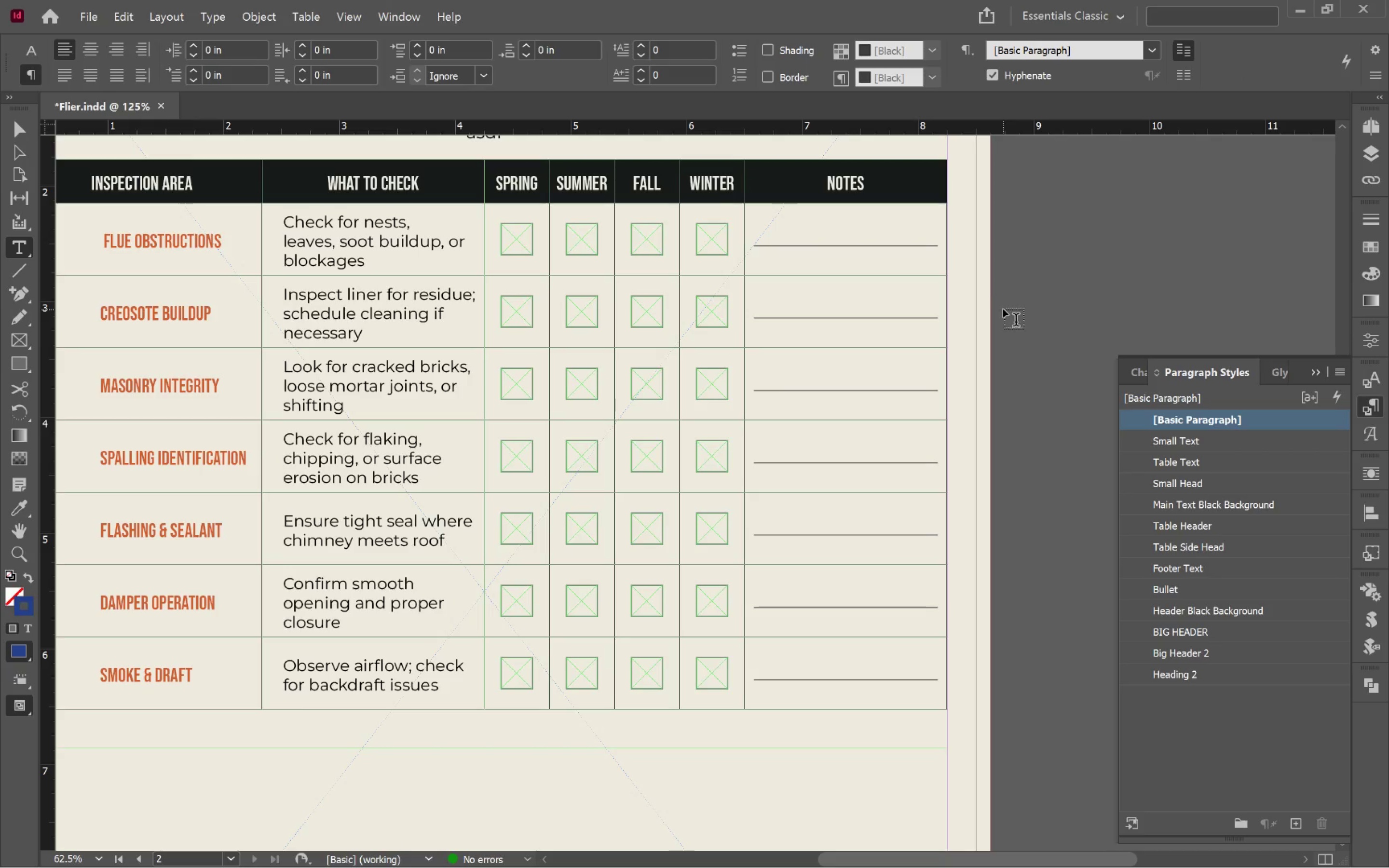 
key(W)
 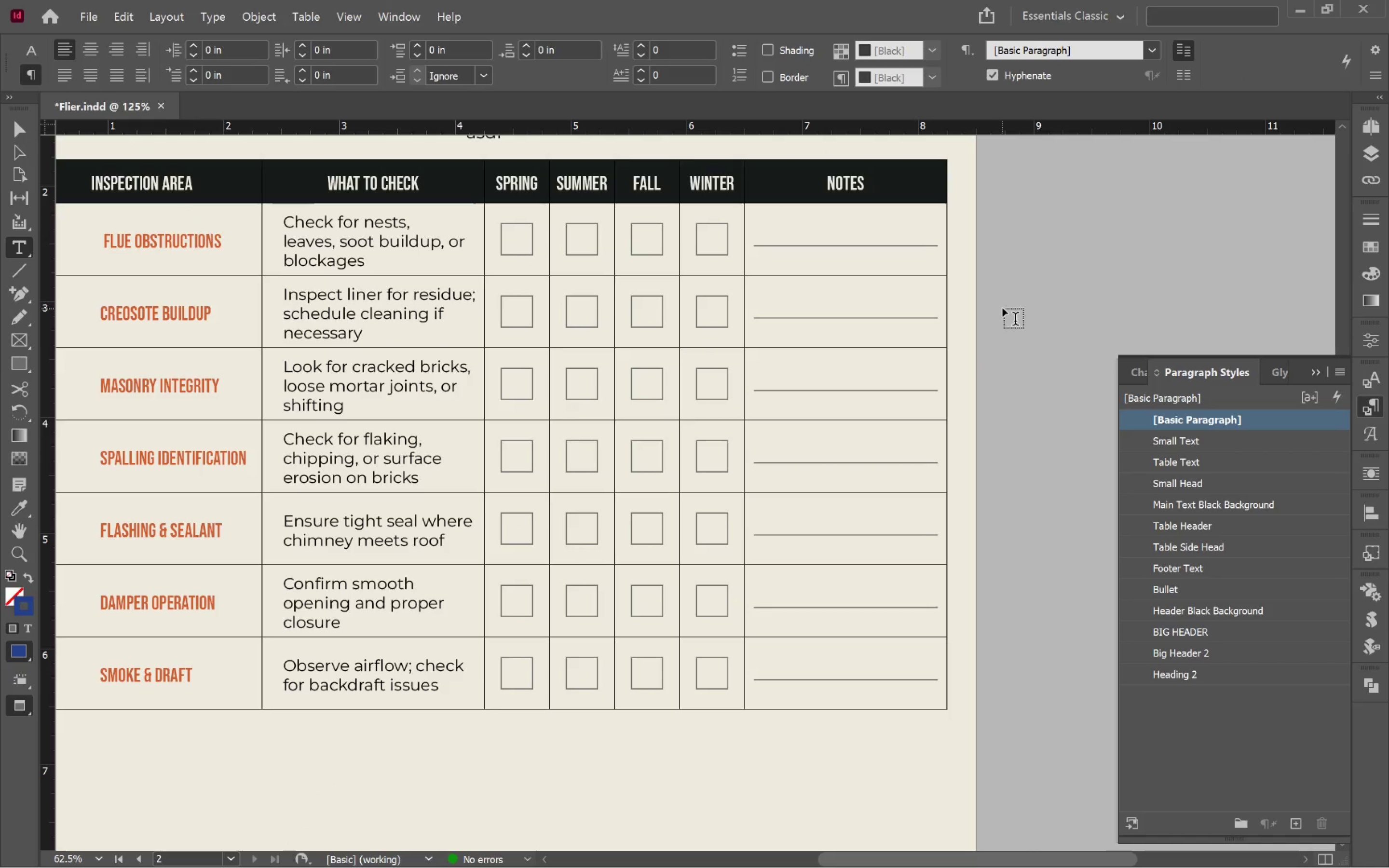 
hold_key(key=AltLeft, duration=0.58)
scroll: coordinate [998, 338], scroll_direction: down, amount: 1.0
 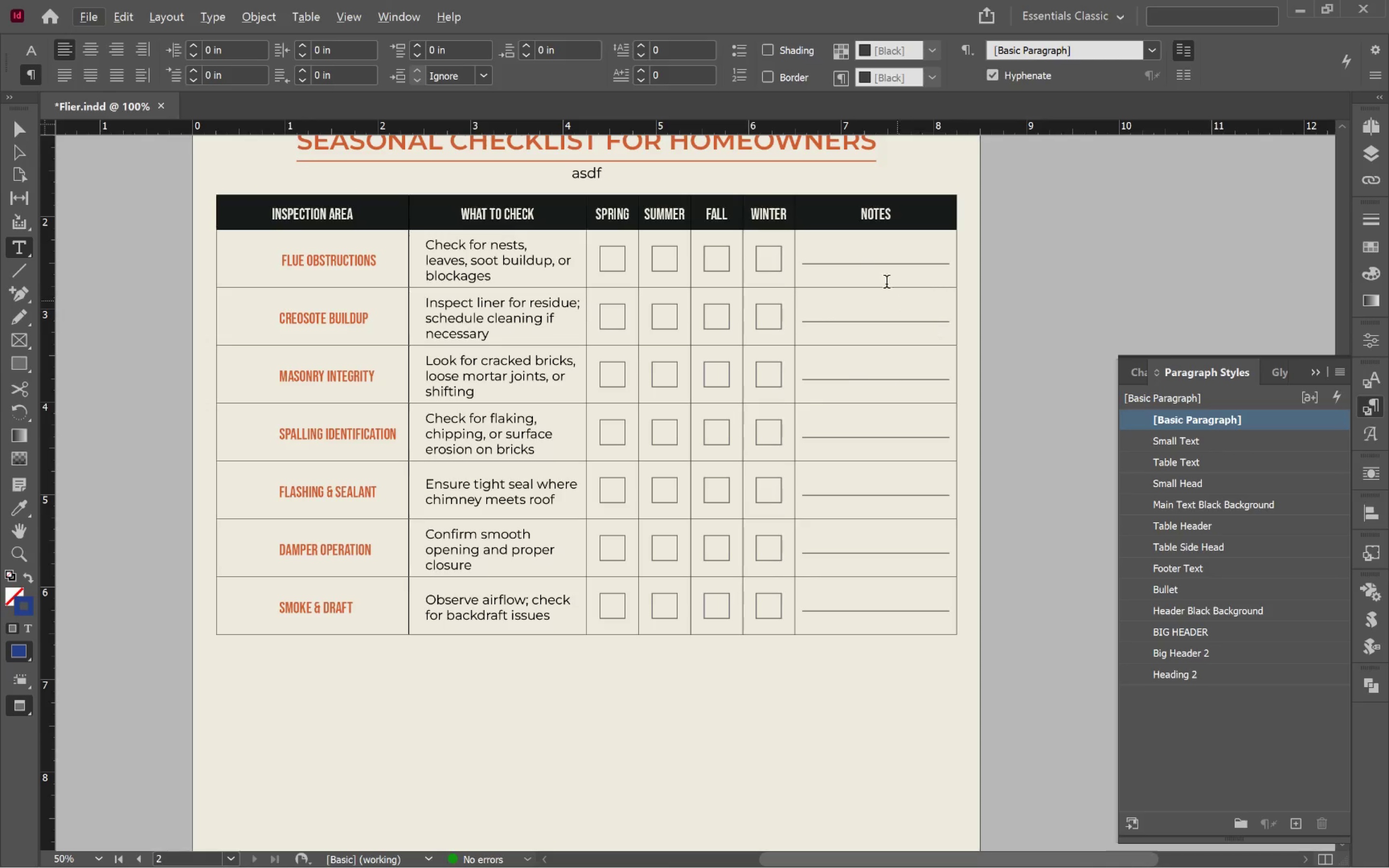 
left_click([811, 251])
 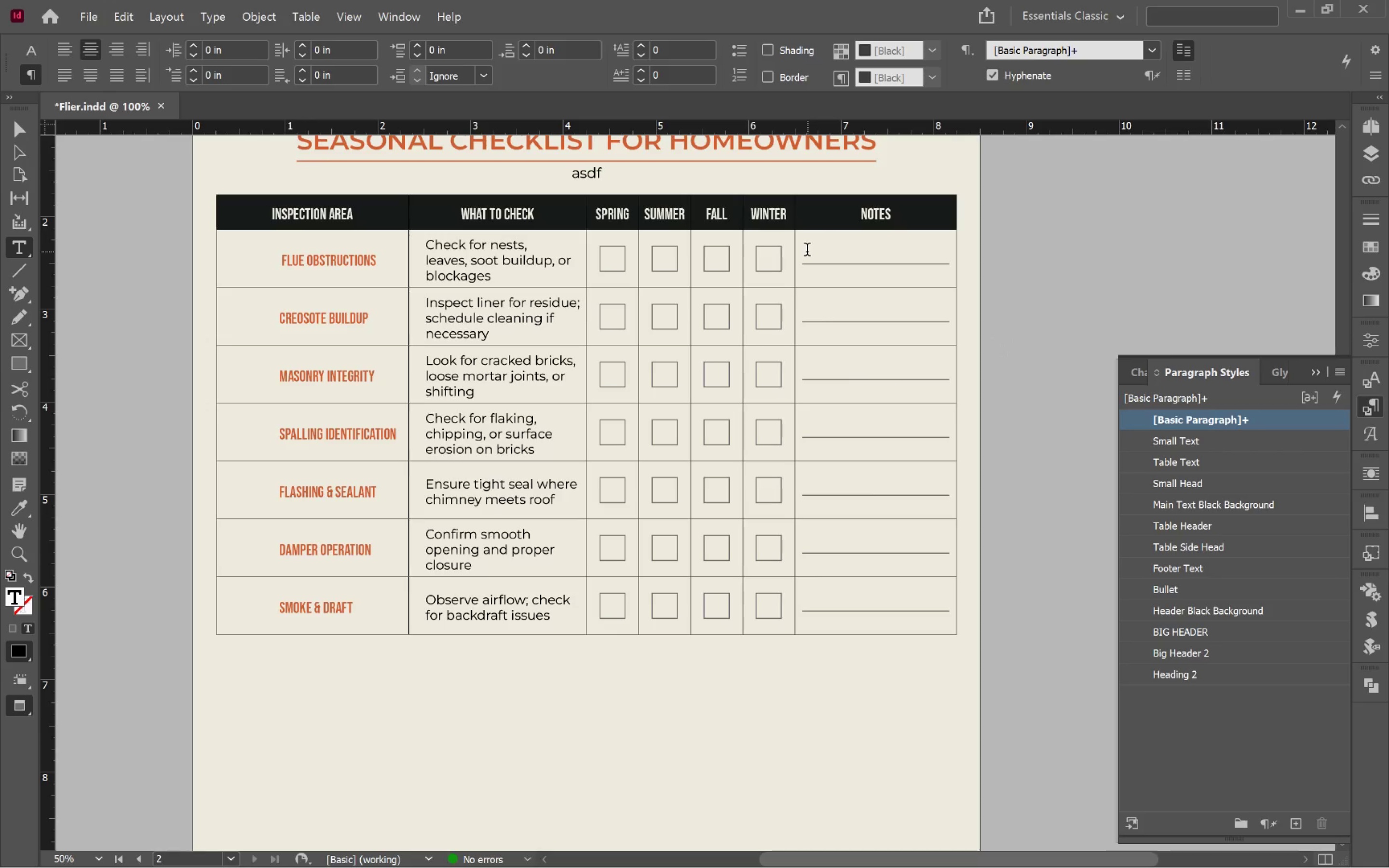 
left_click_drag(start_coordinate=[807, 251], to_coordinate=[895, 602])
 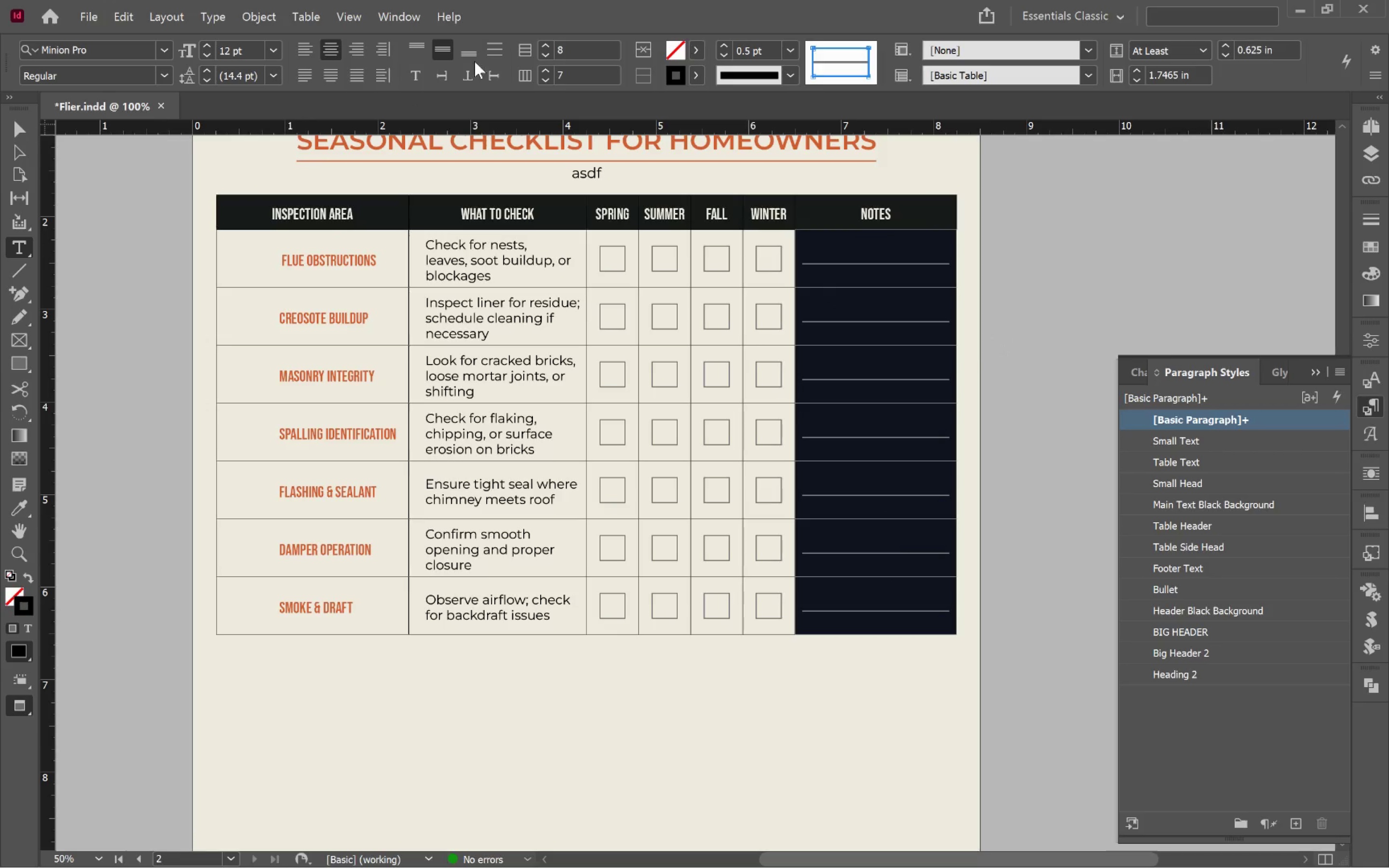 
left_click([476, 56])
 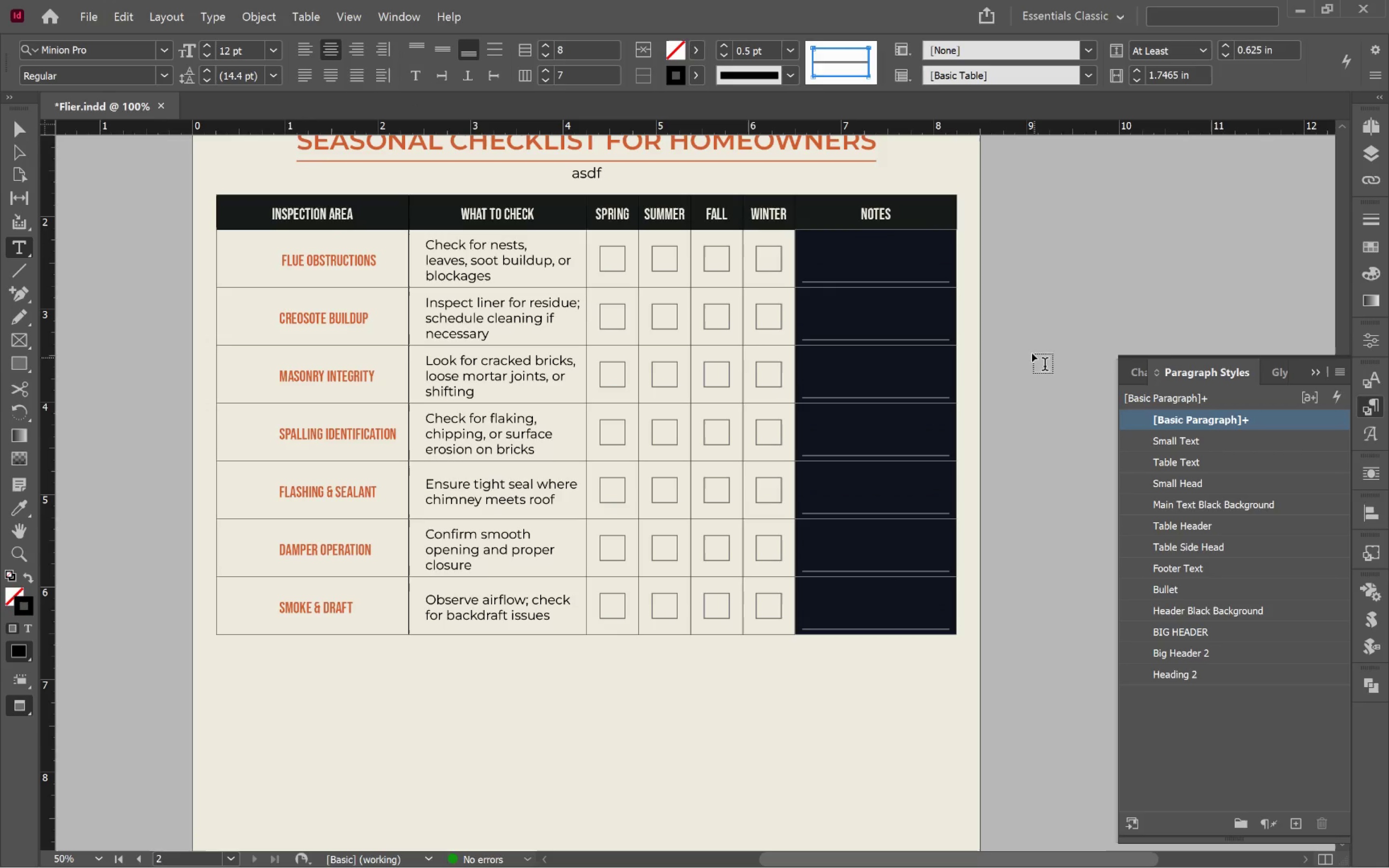 
left_click([1032, 353])
 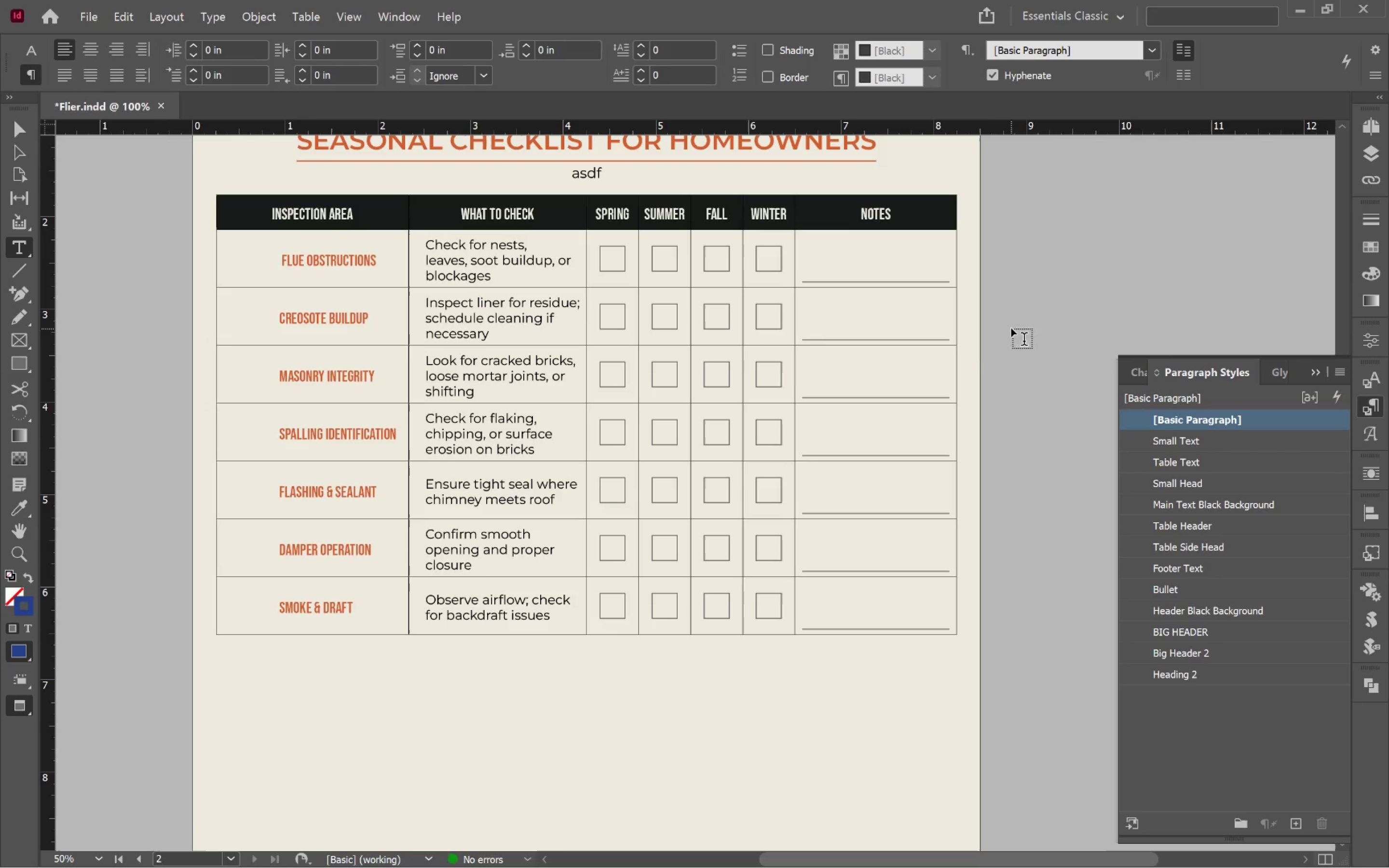 
wait(7.13)
 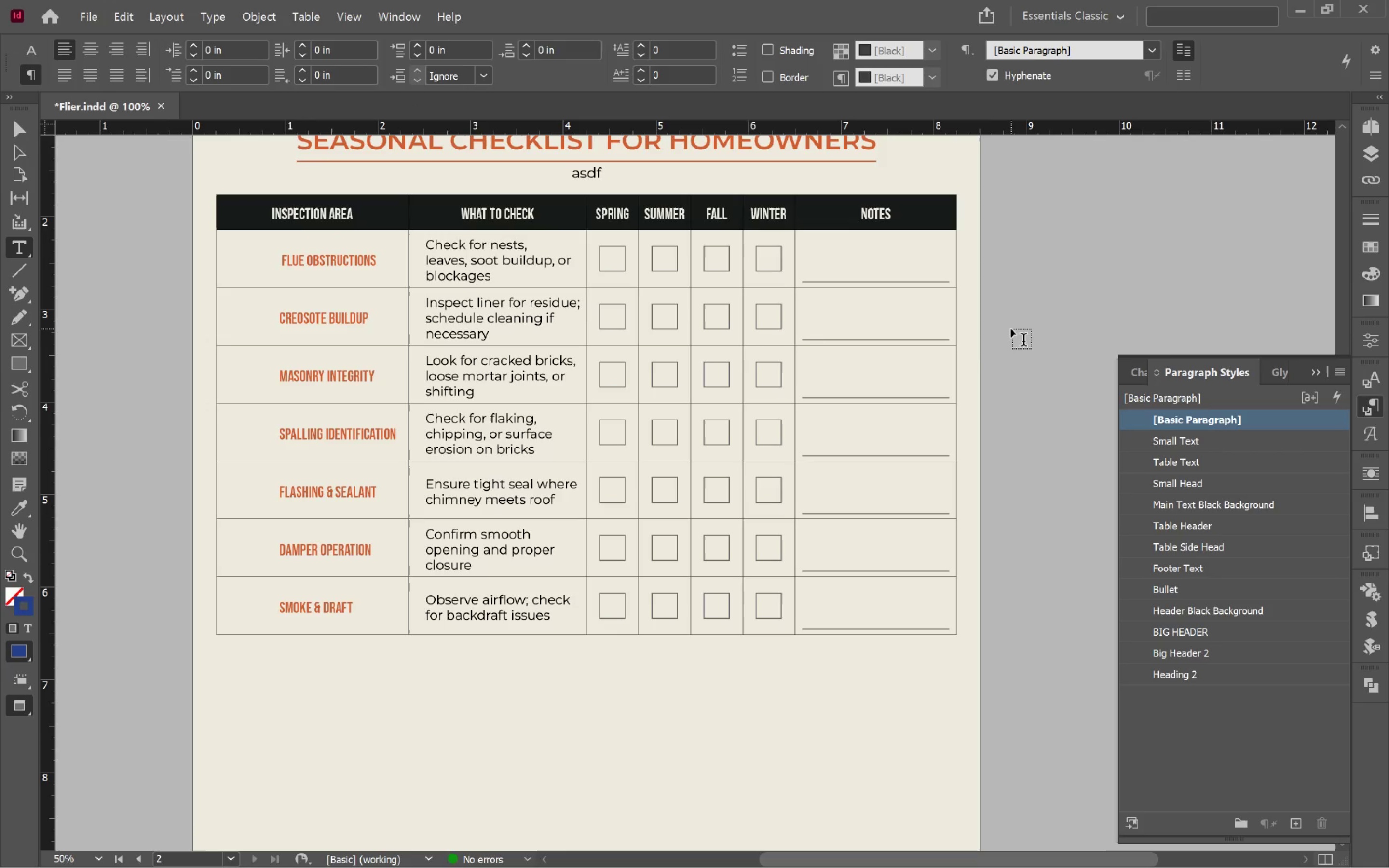 
left_click([267, 273])
 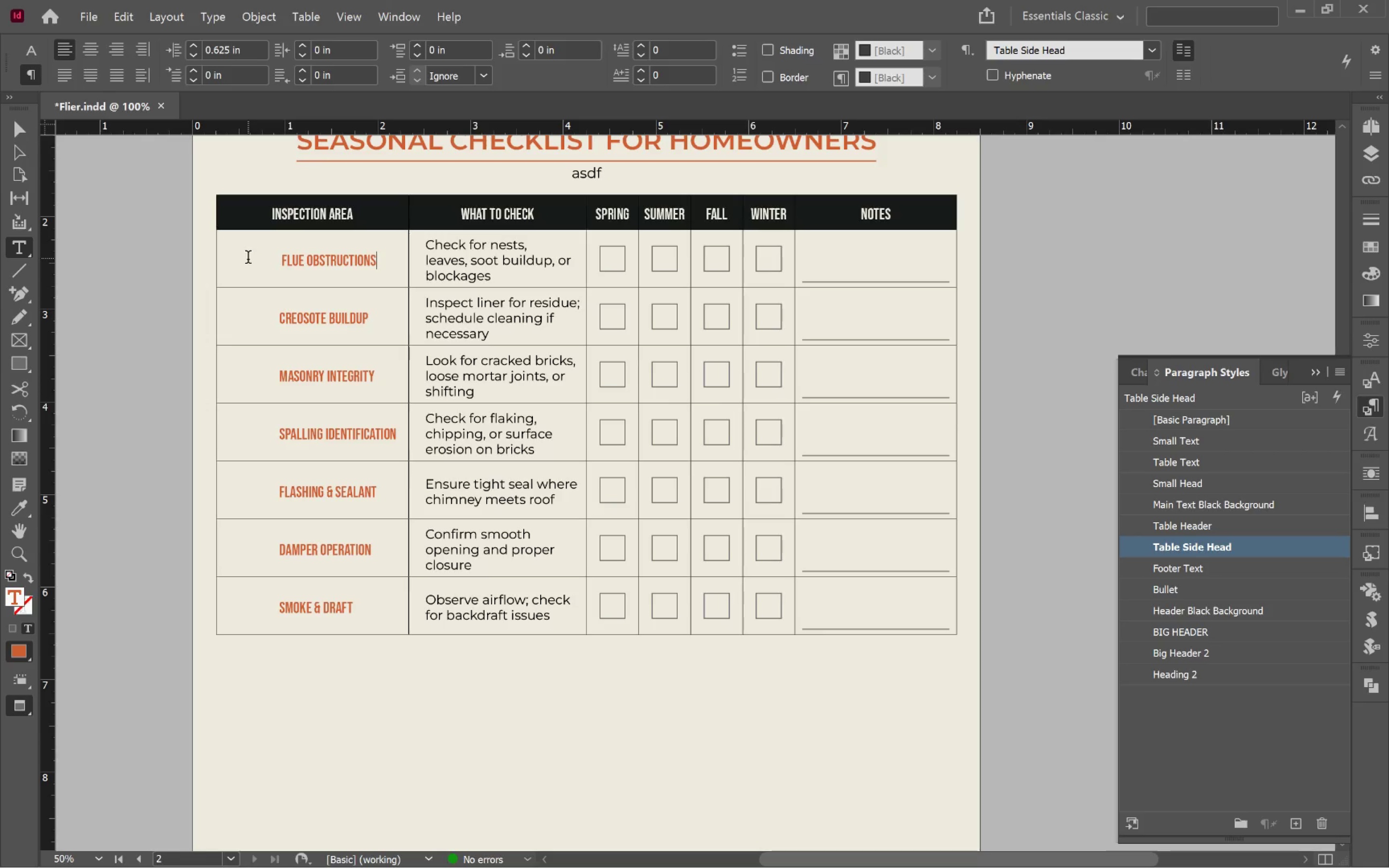 
left_click([248, 262])
 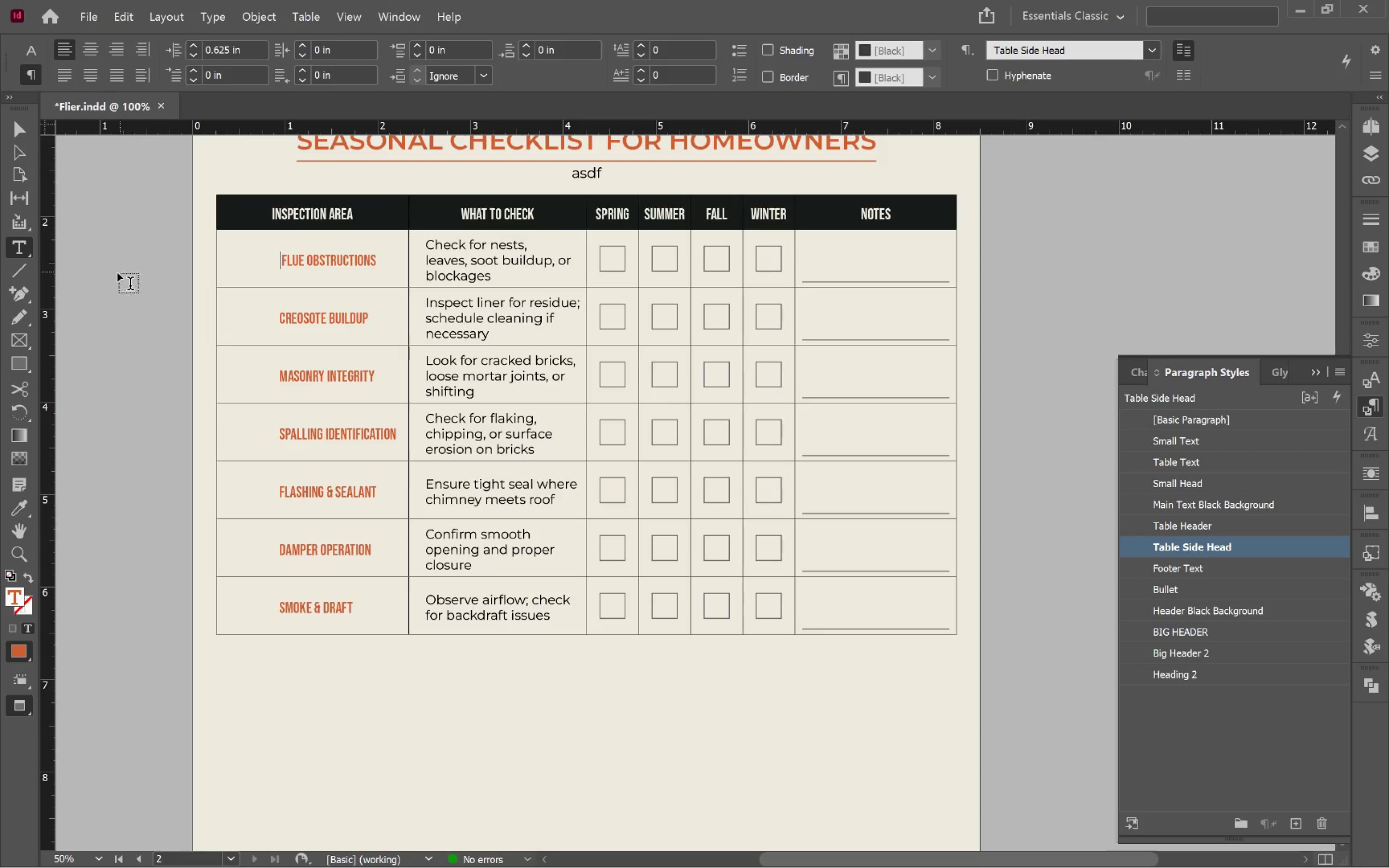 
left_click([18, 131])
 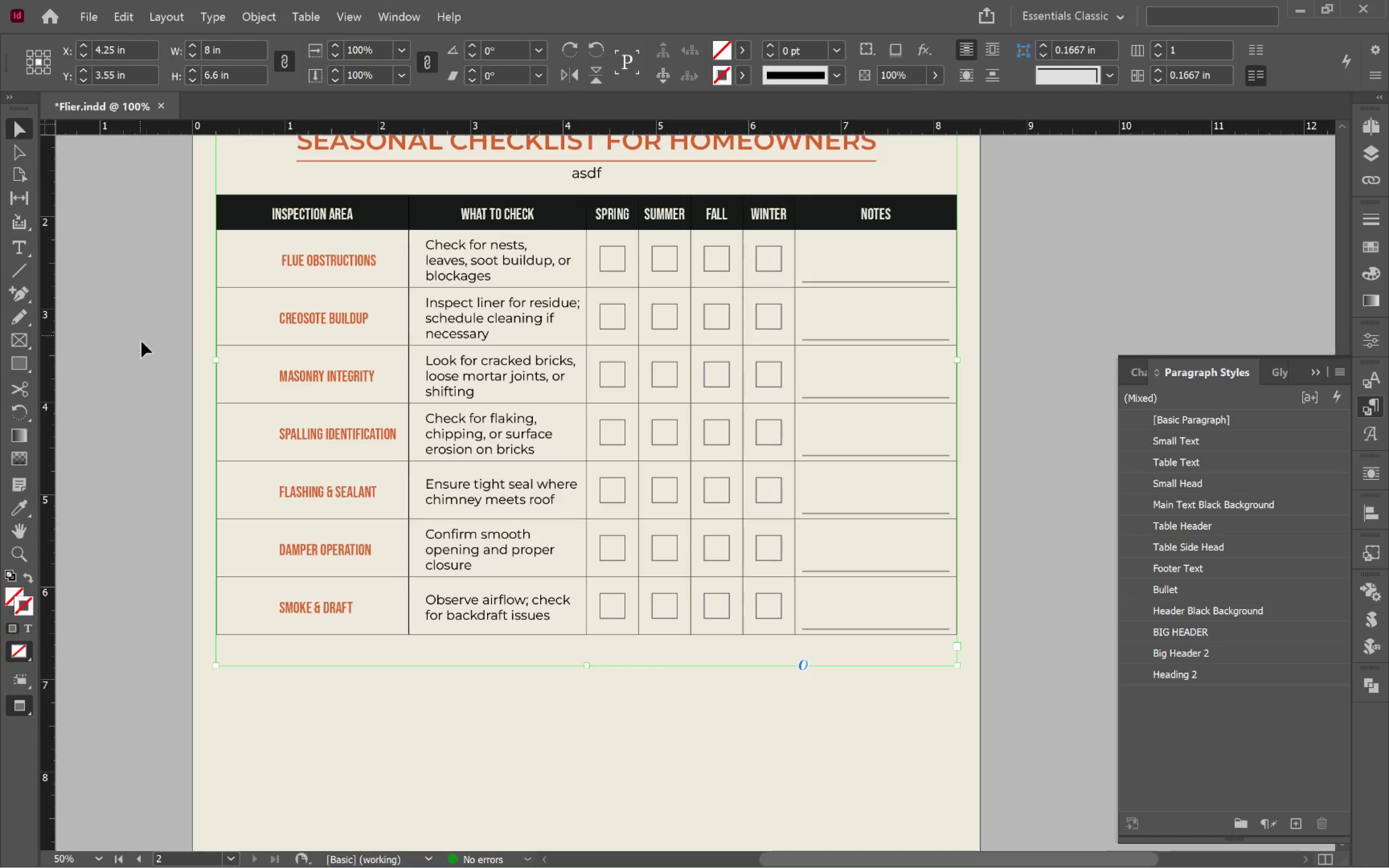 
left_click([142, 347])
 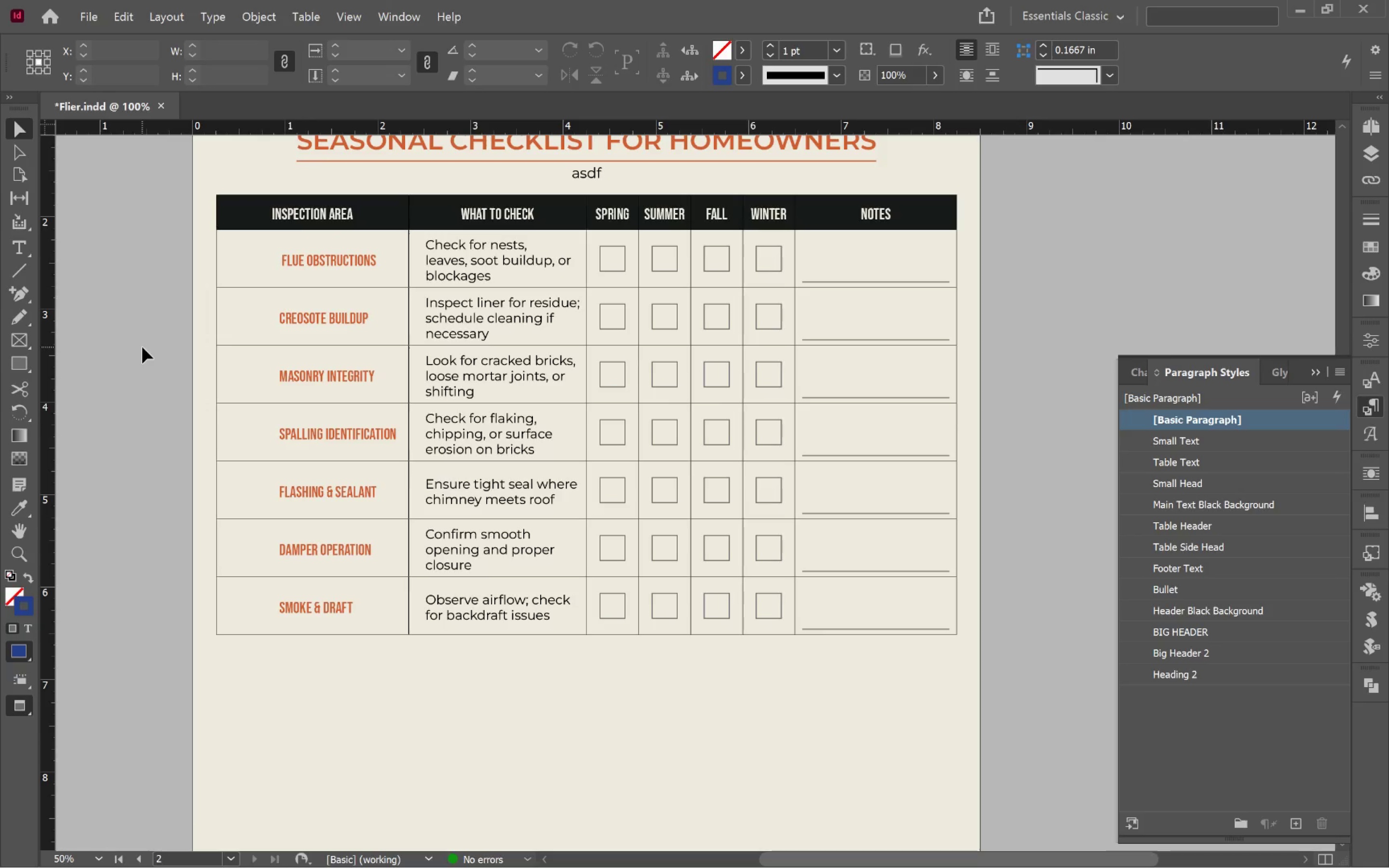 
key(Control+S)
 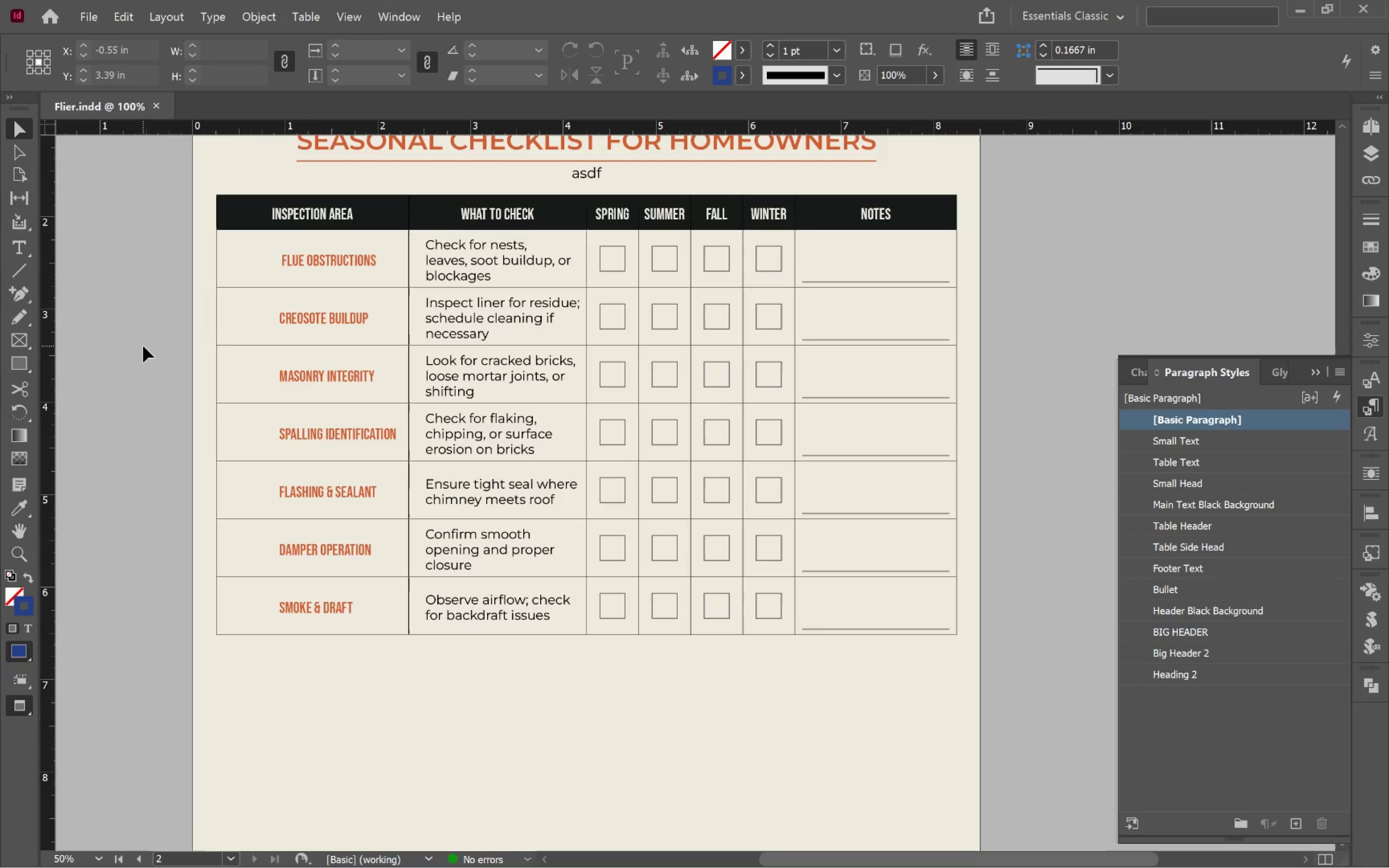 
wait(5.81)
 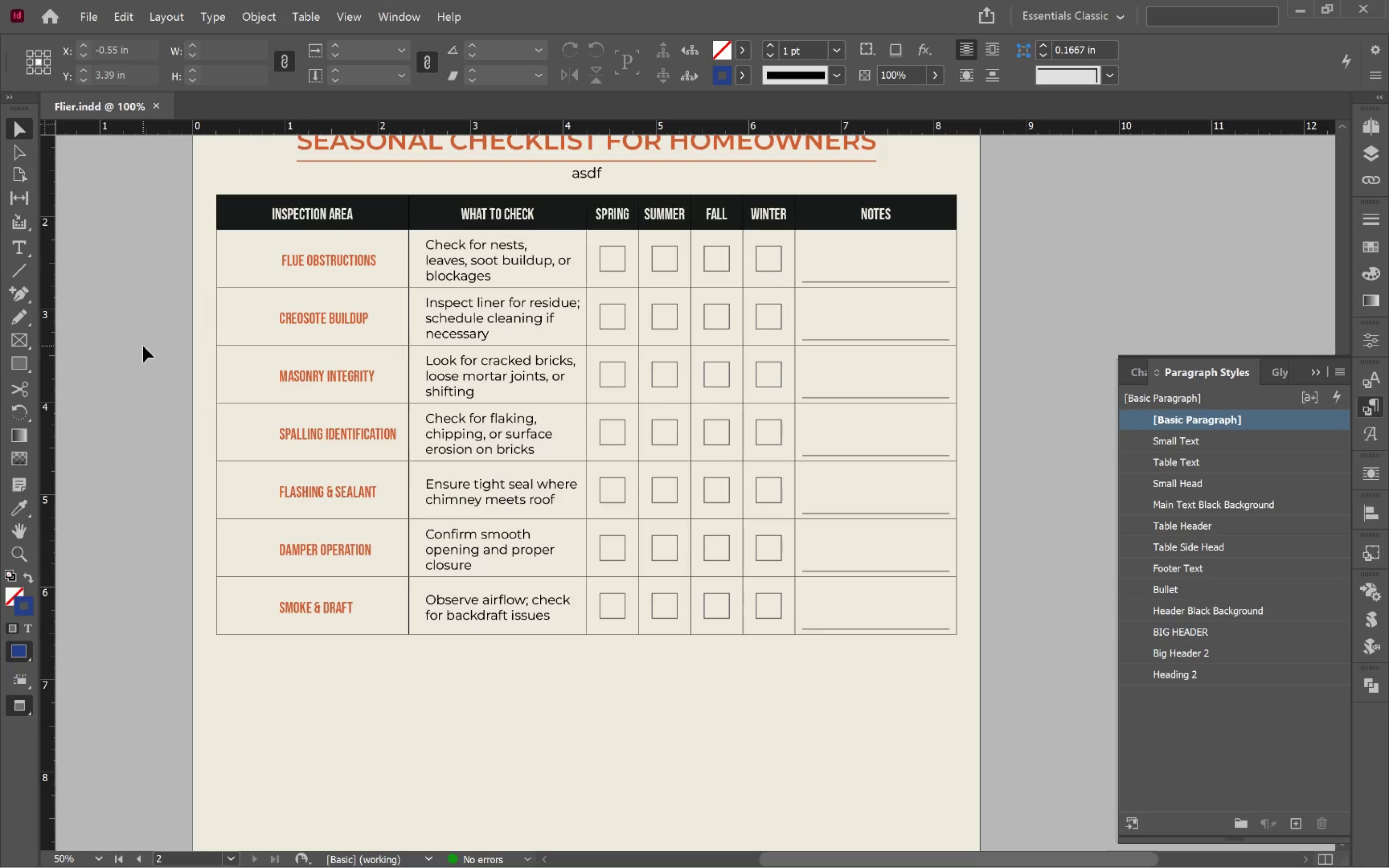 
key(Alt+Tab)
 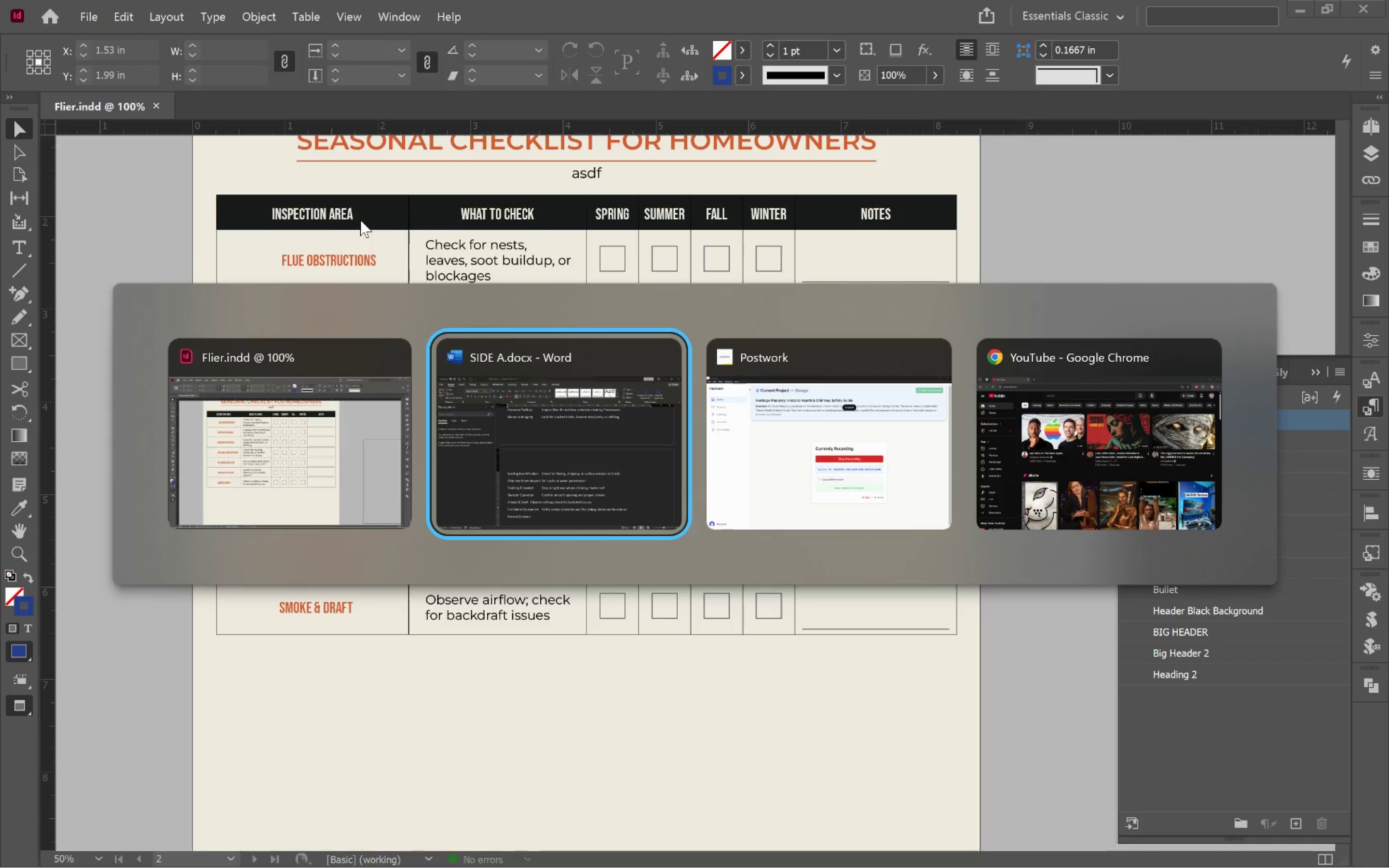 
key(Alt+Tab)
 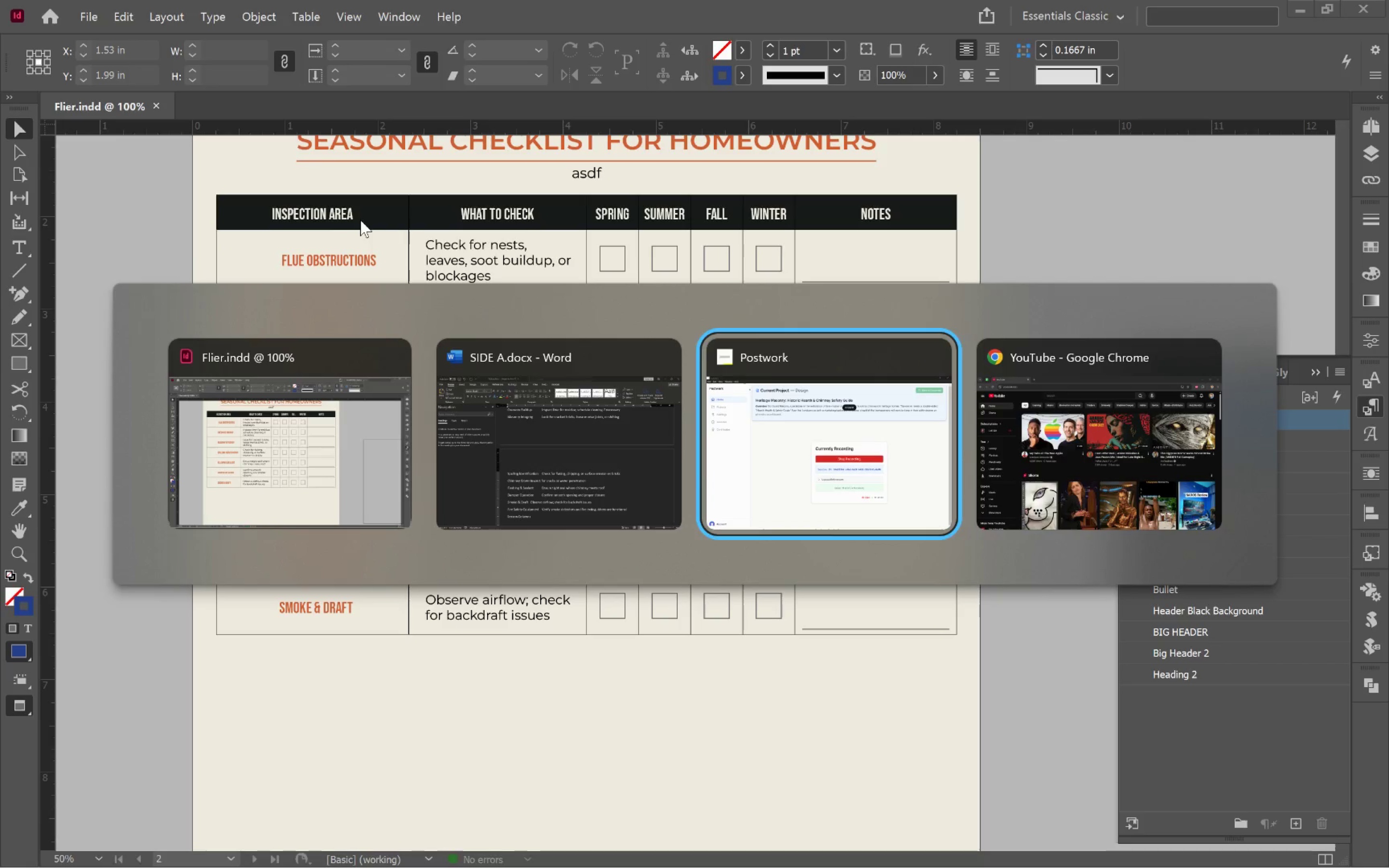 
key(Alt+Tab)
 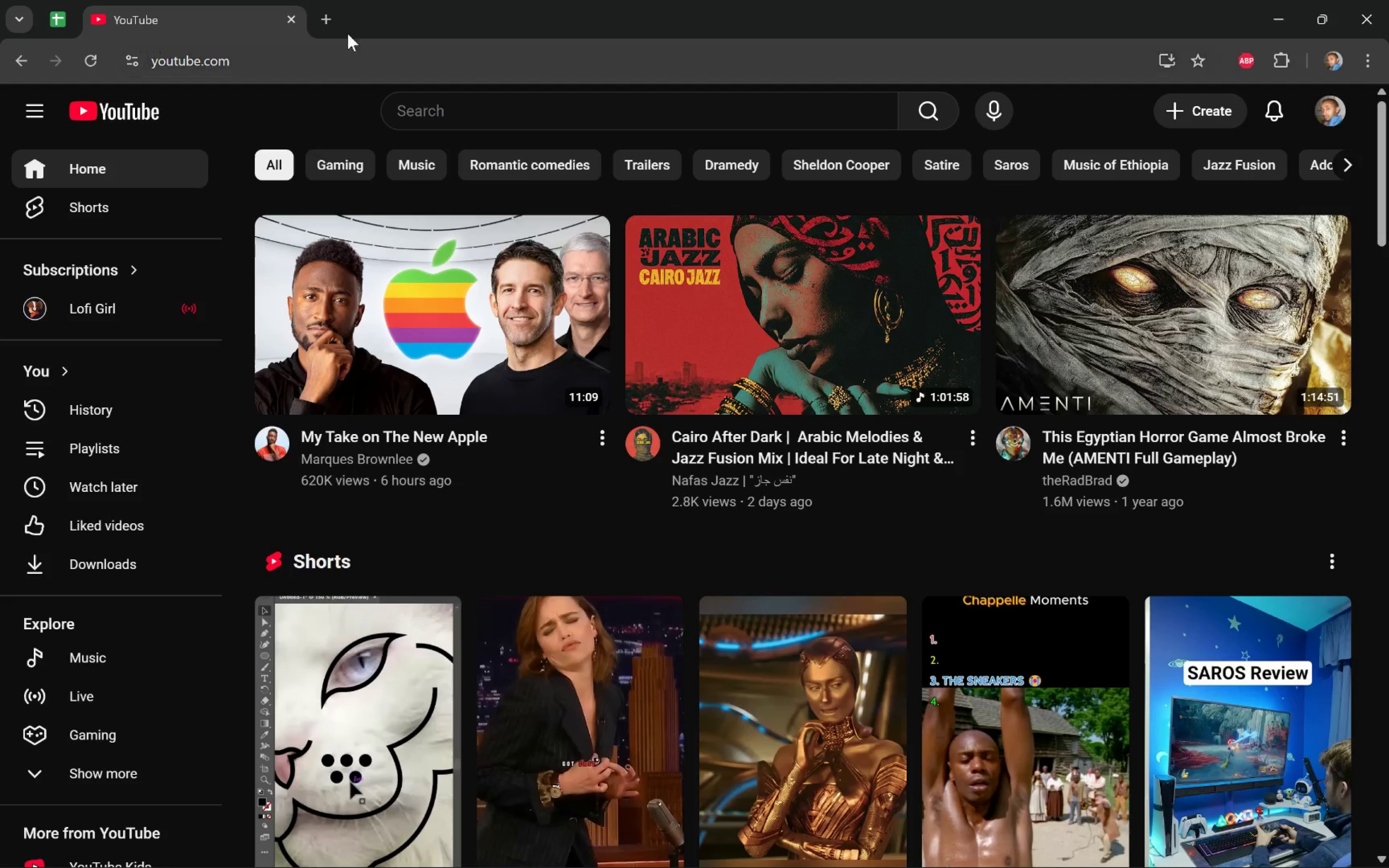 
left_click([326, 14])
 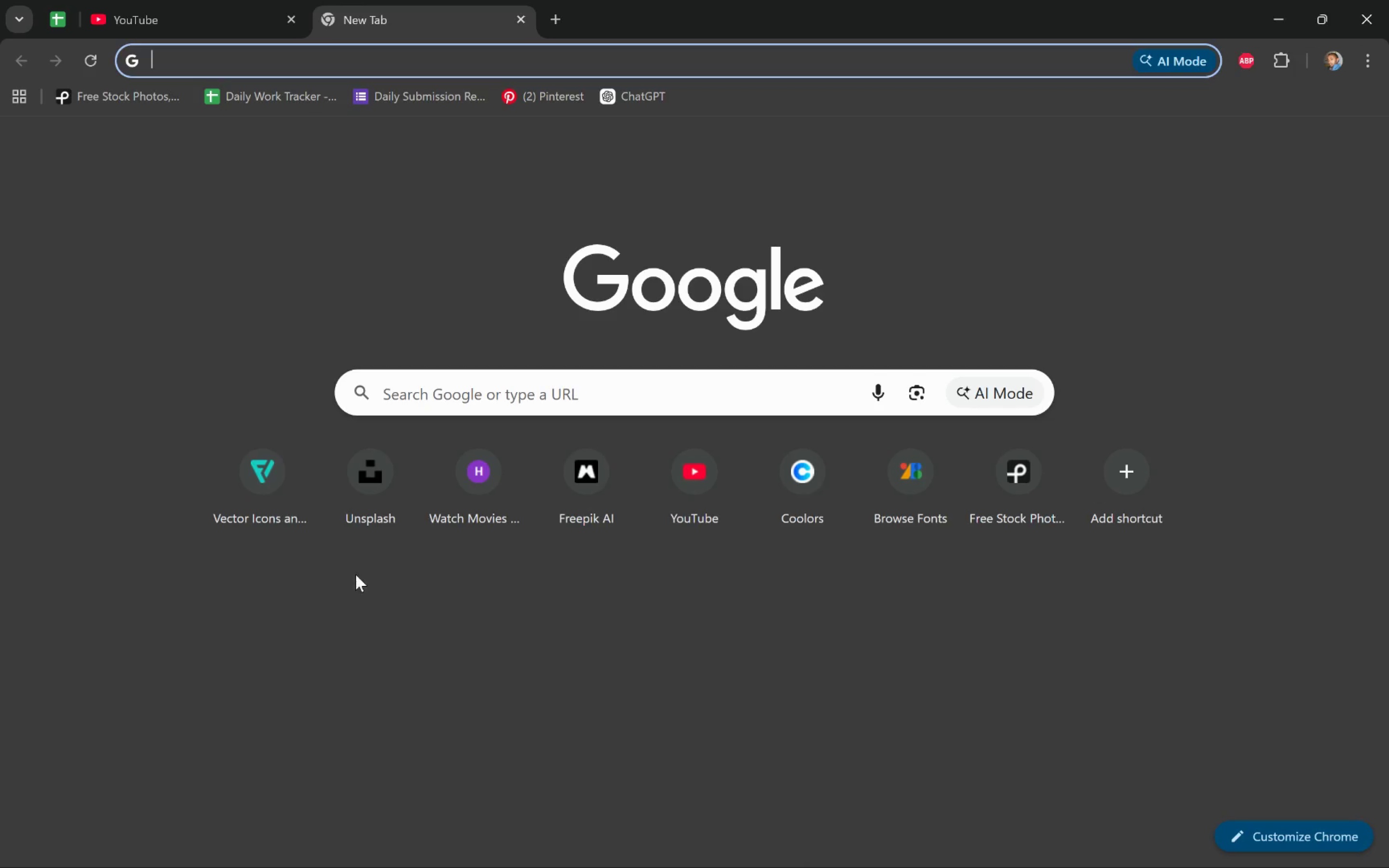 
left_click([263, 508])
 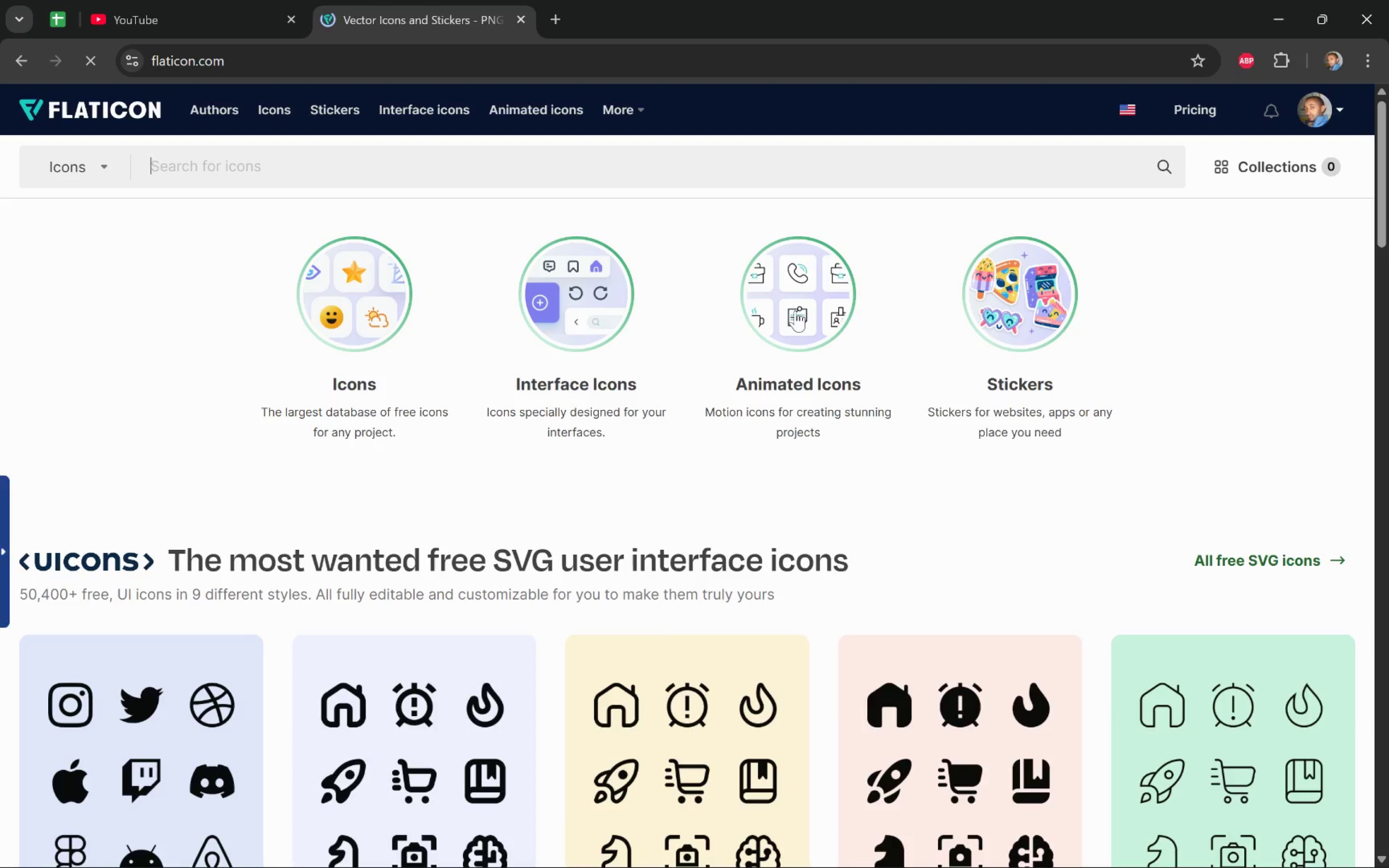 
left_click([329, 164])
 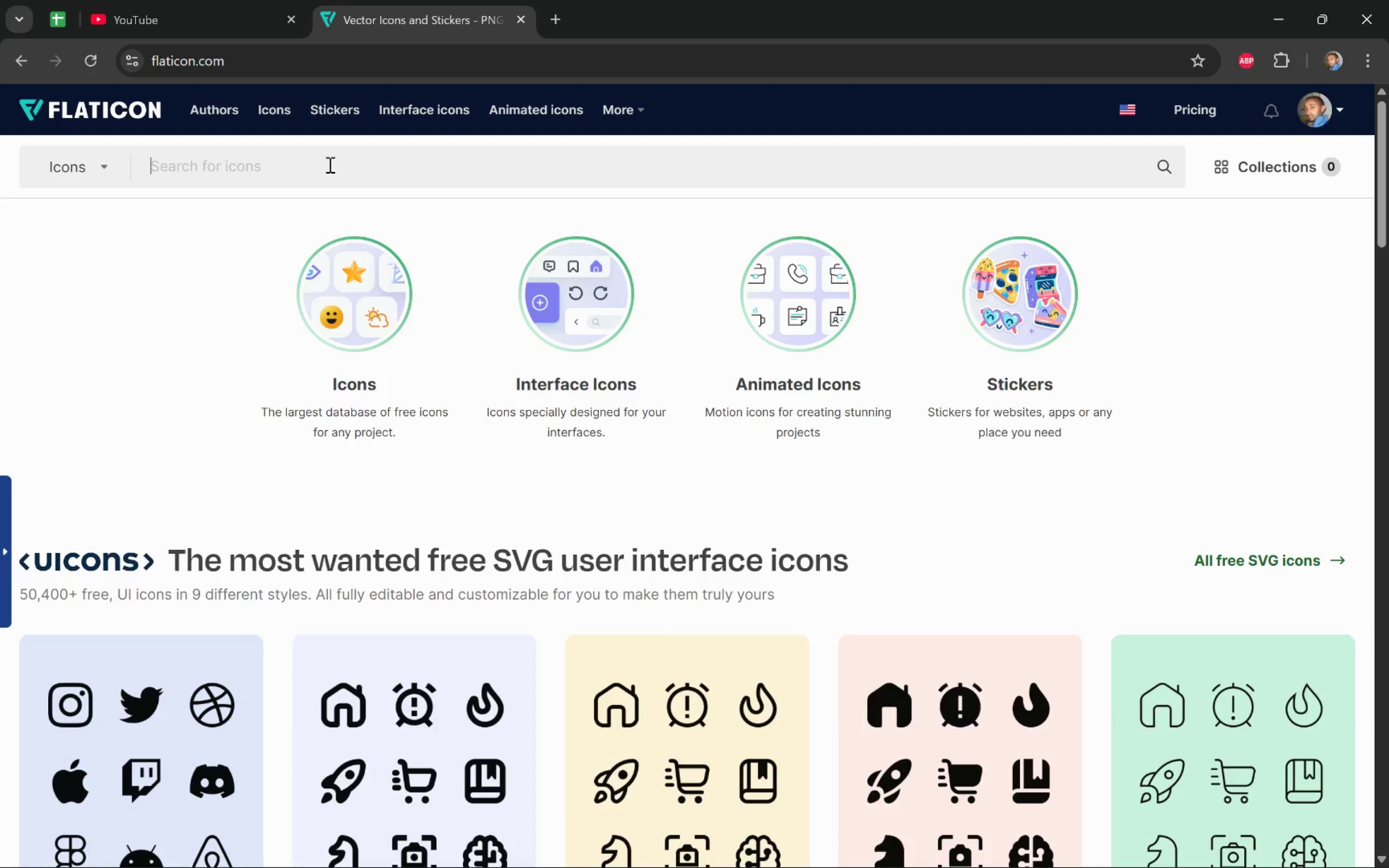 
type(a)
key(Backspace)
type(warning sign)
 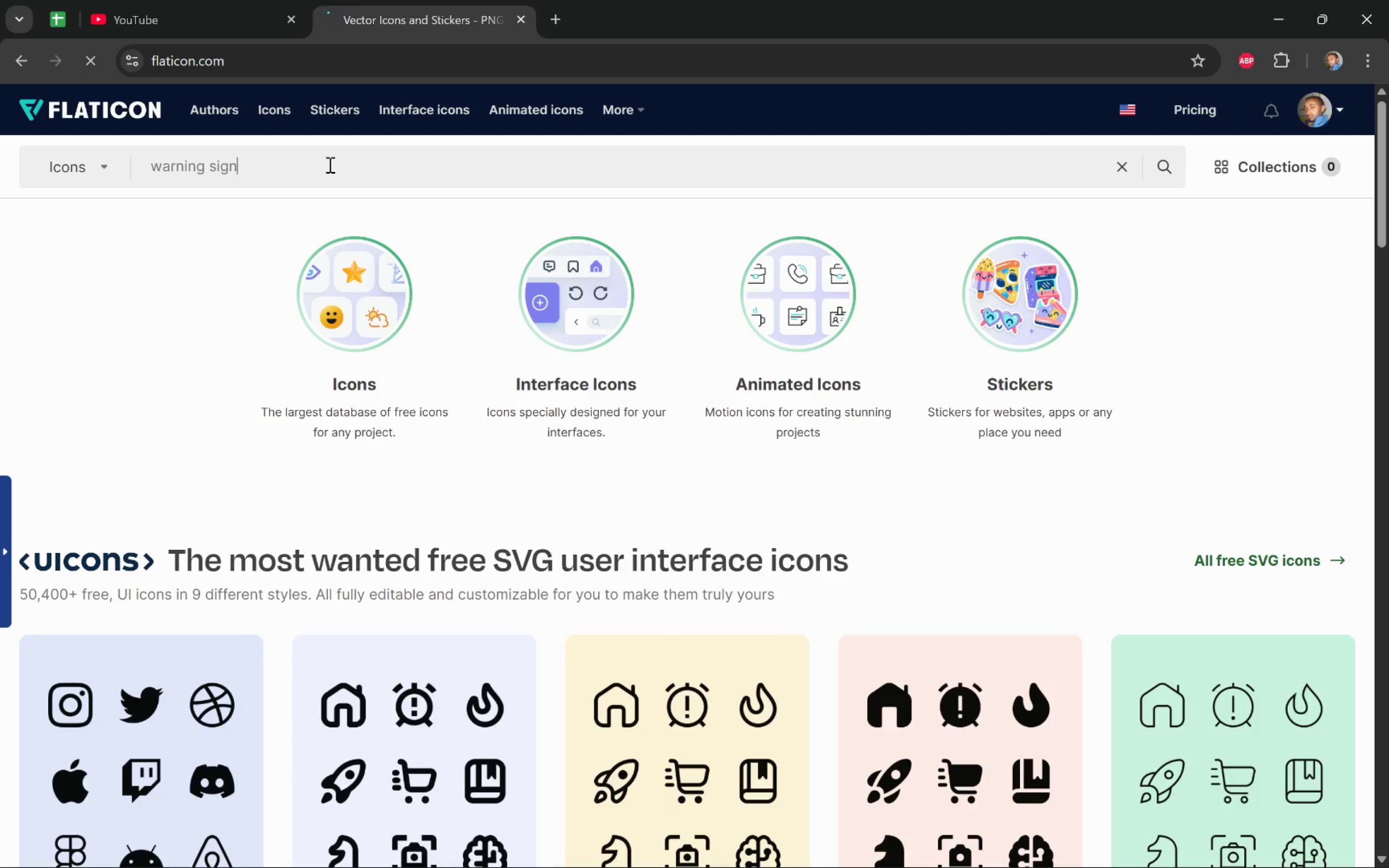 
key(Enter)
 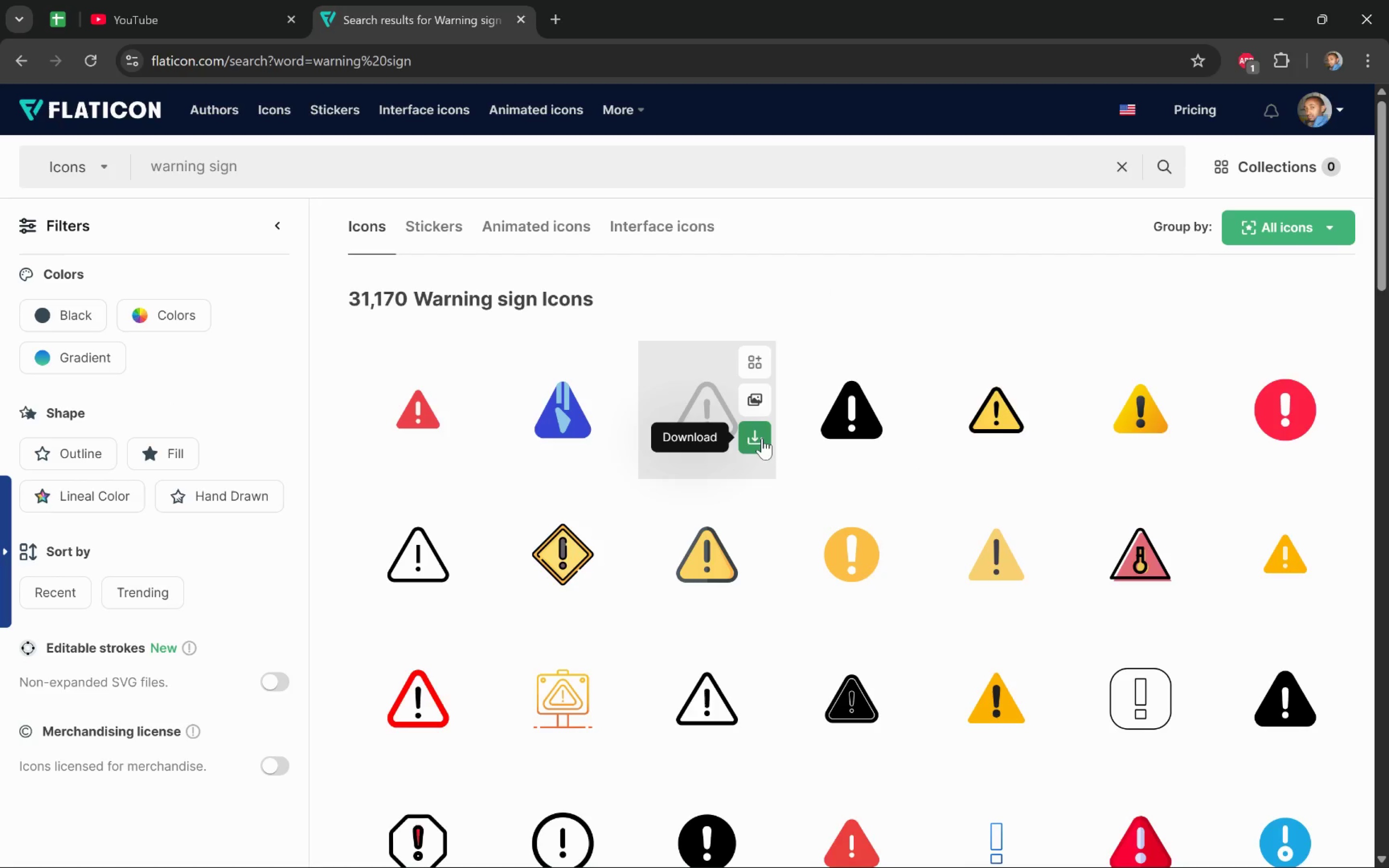 
wait(7.07)
 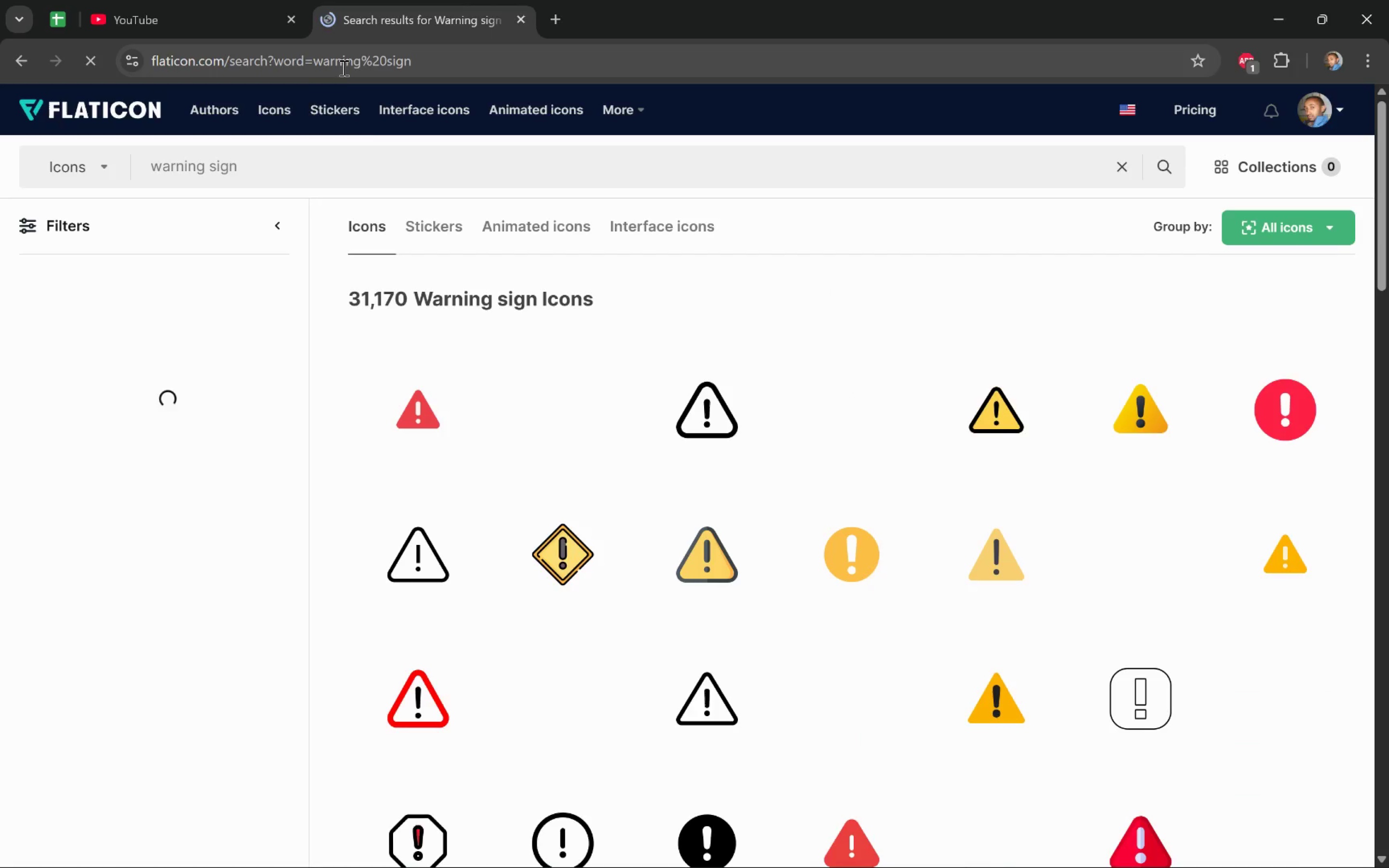 
left_click([758, 434])
 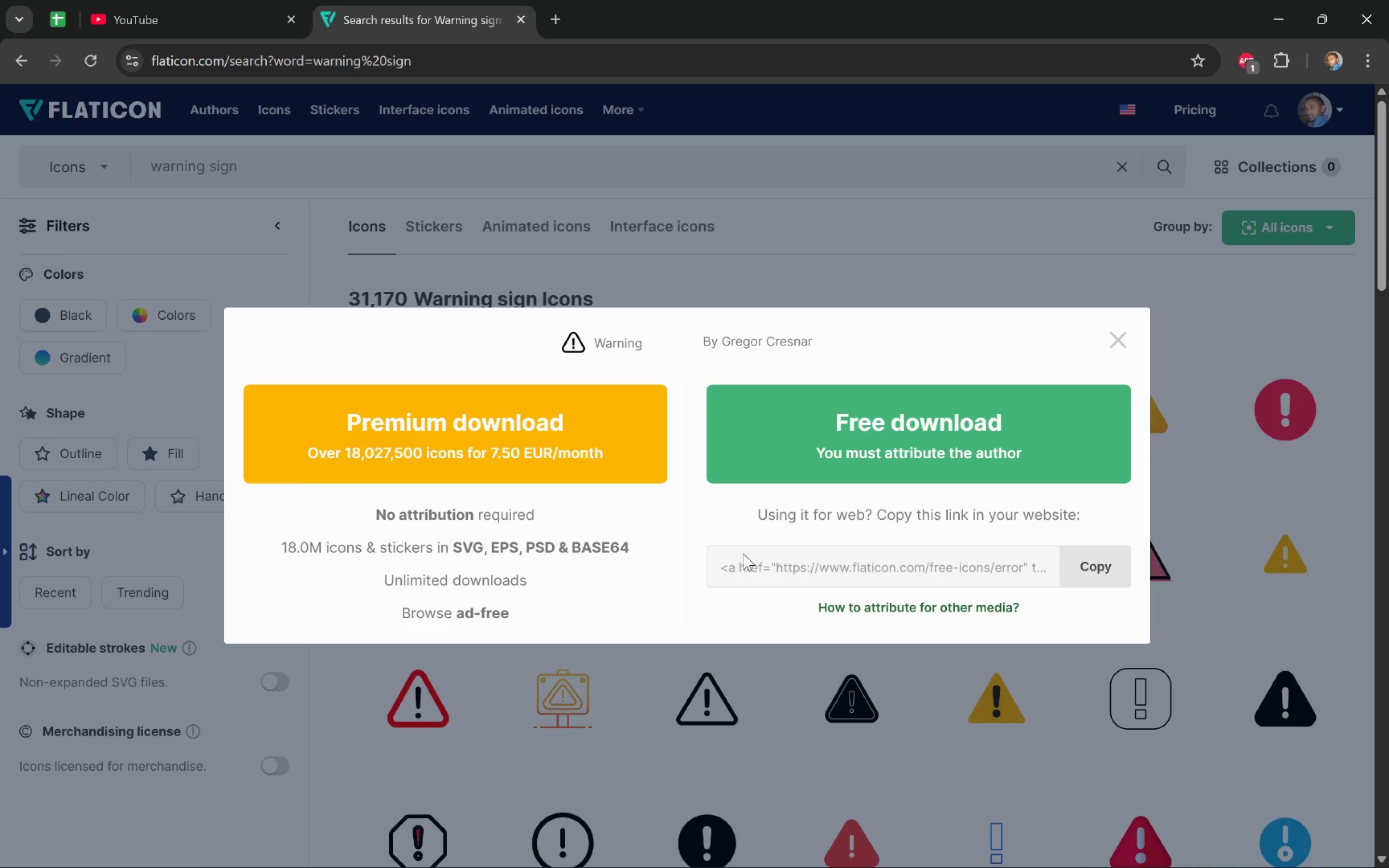 
left_click([788, 436])
 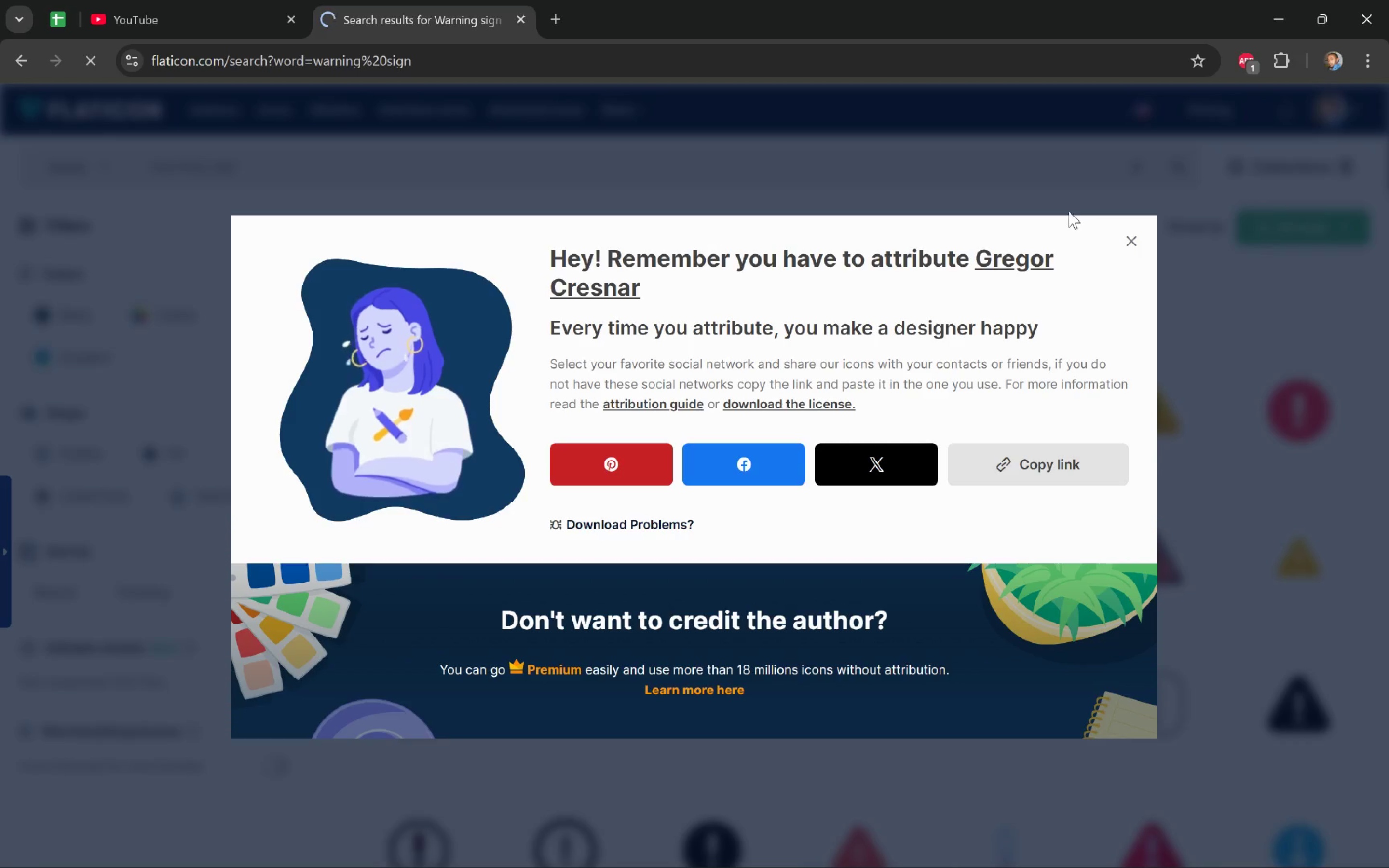 
left_click([1131, 243])
 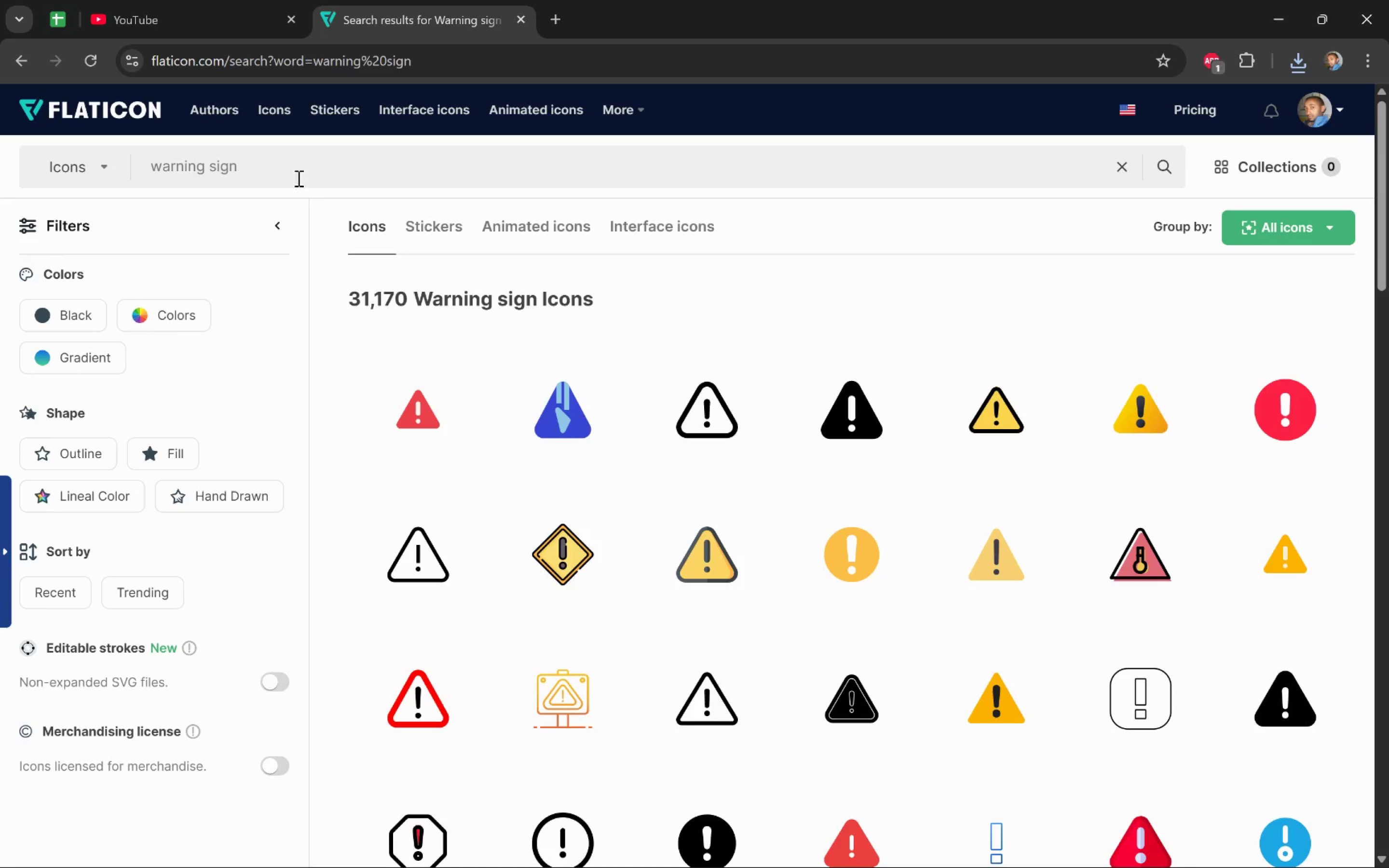 
left_click([282, 176])
 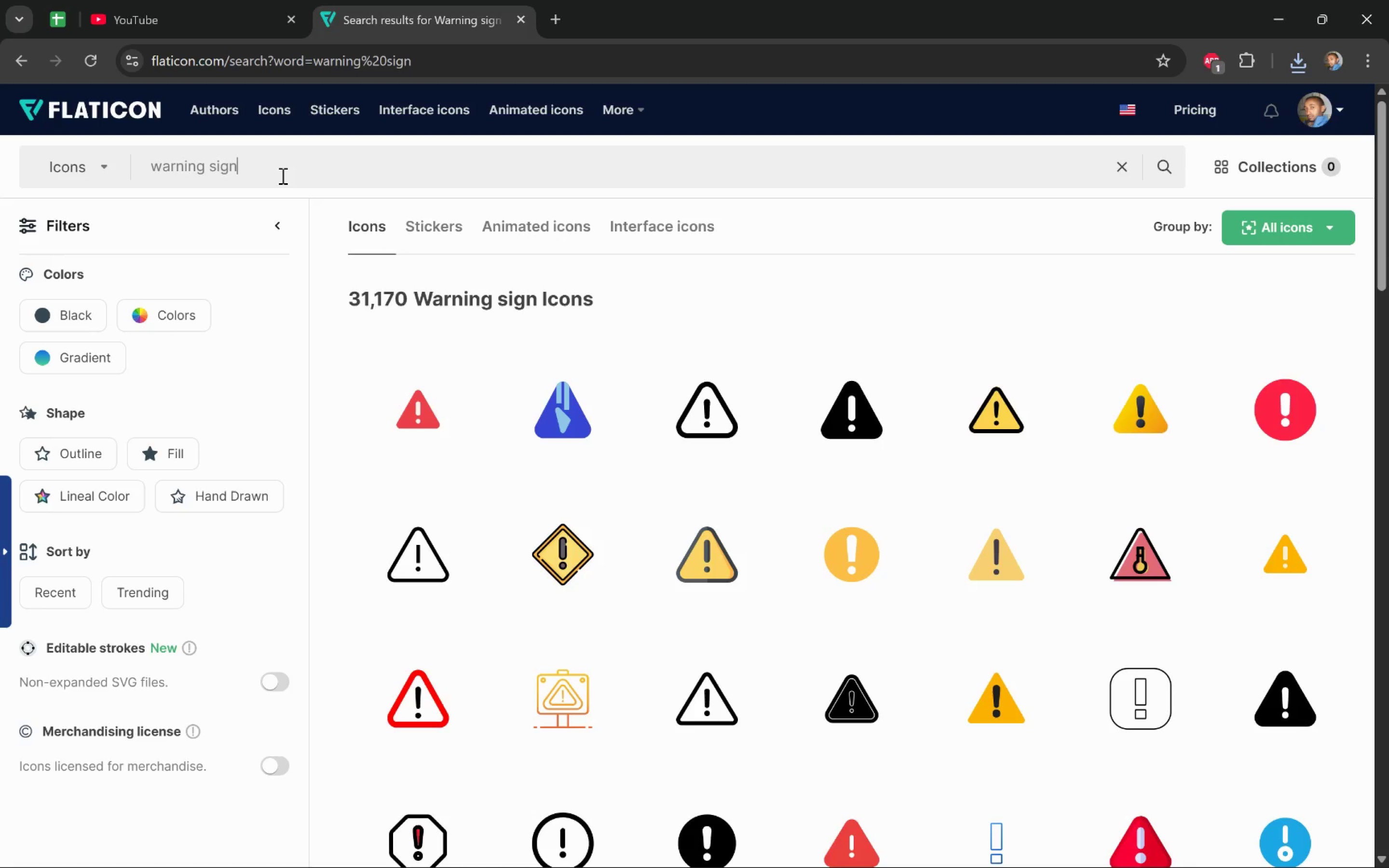 
key(Control+A)
 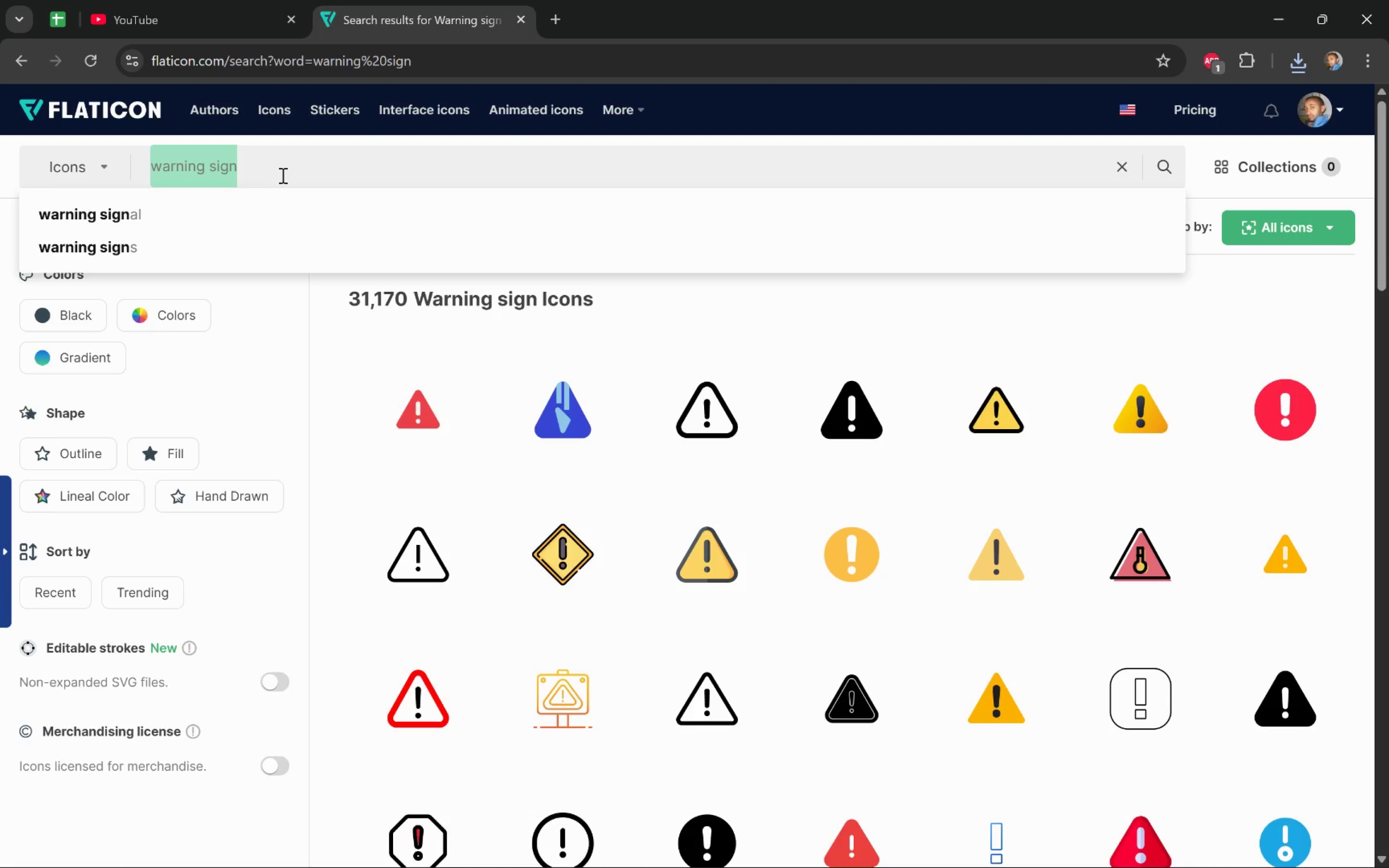 
type(flame)
 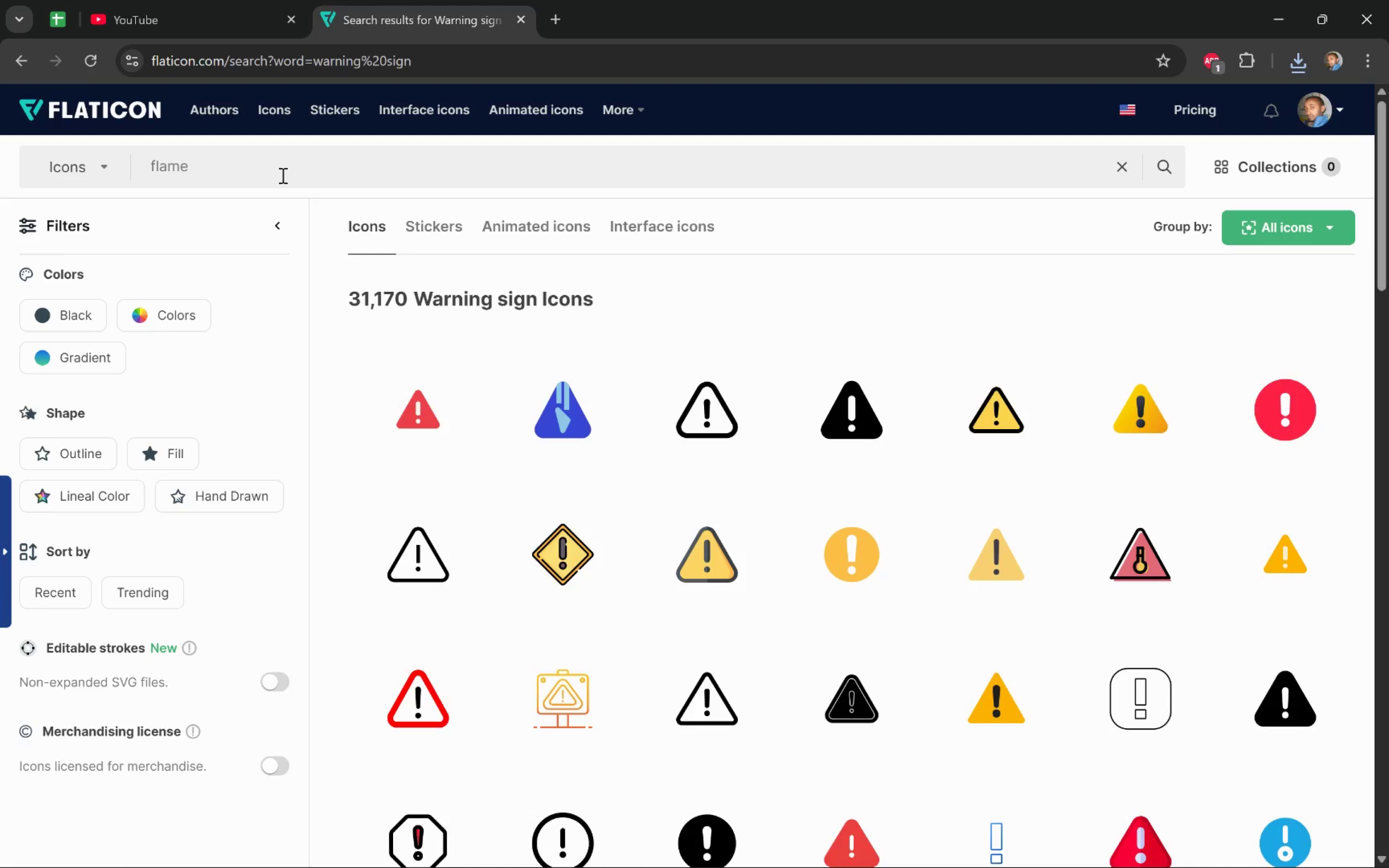 
key(Enter)
 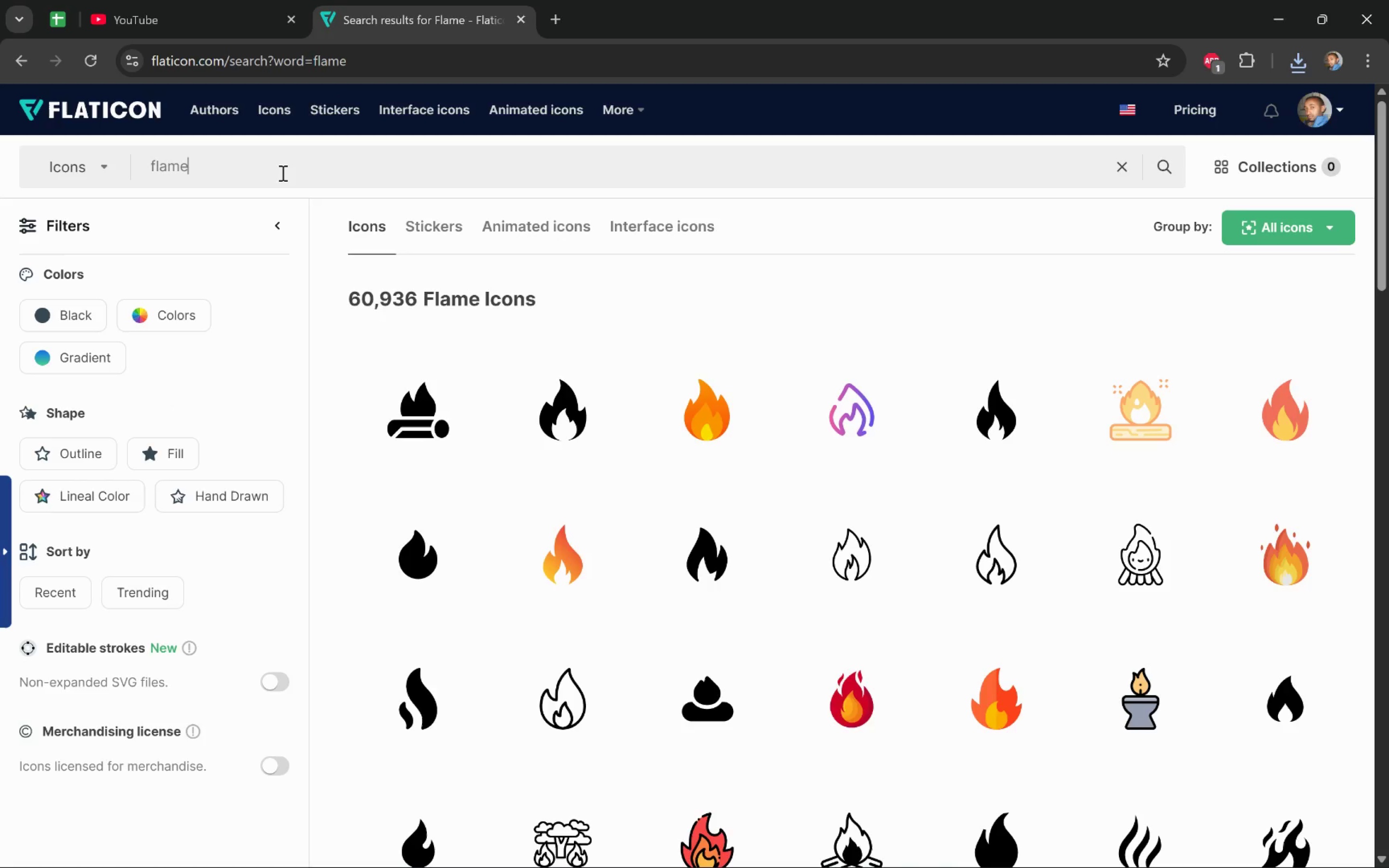 
wait(7.14)
 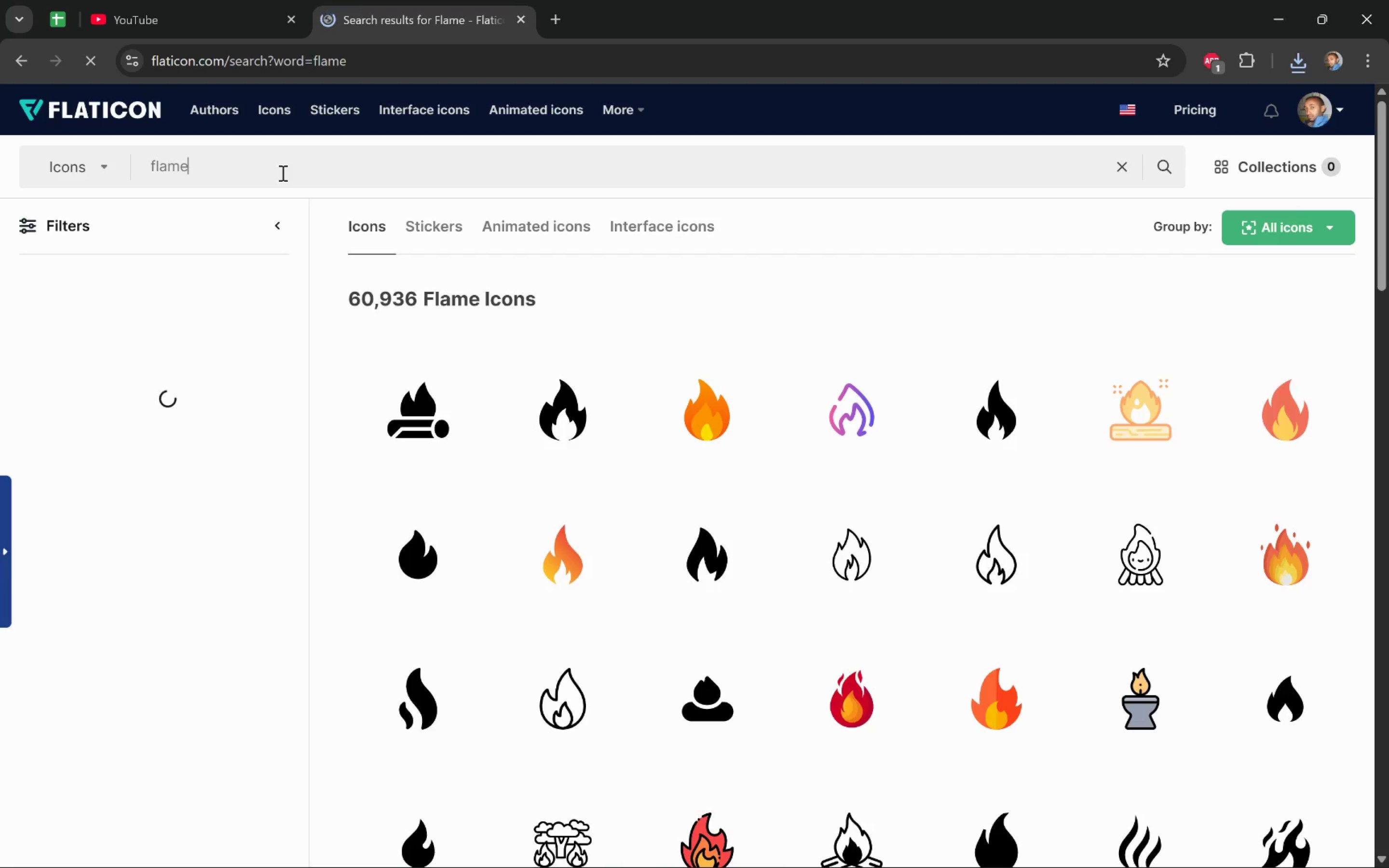 
key(Alt+Tab)
 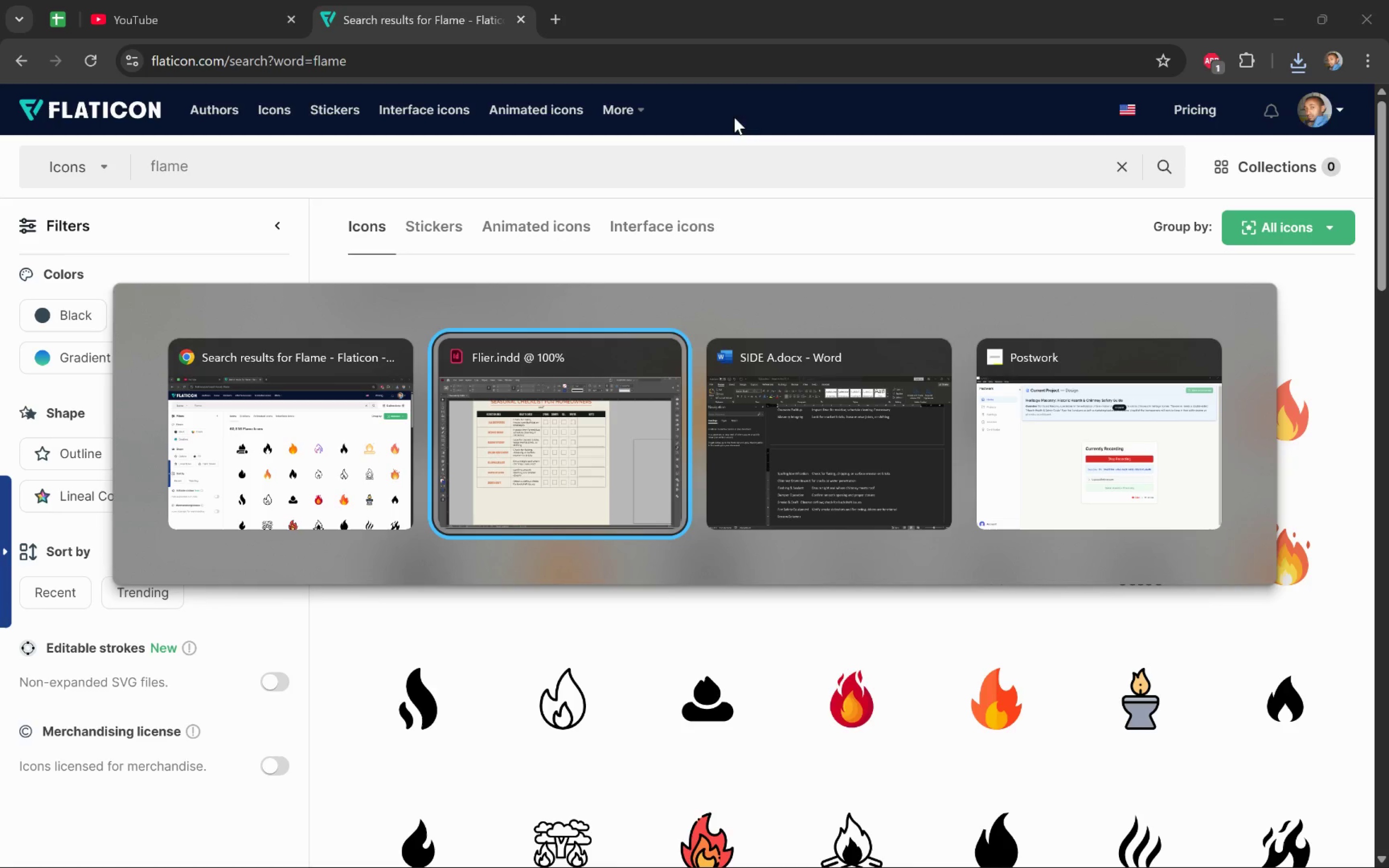 
key(Meta+E)
 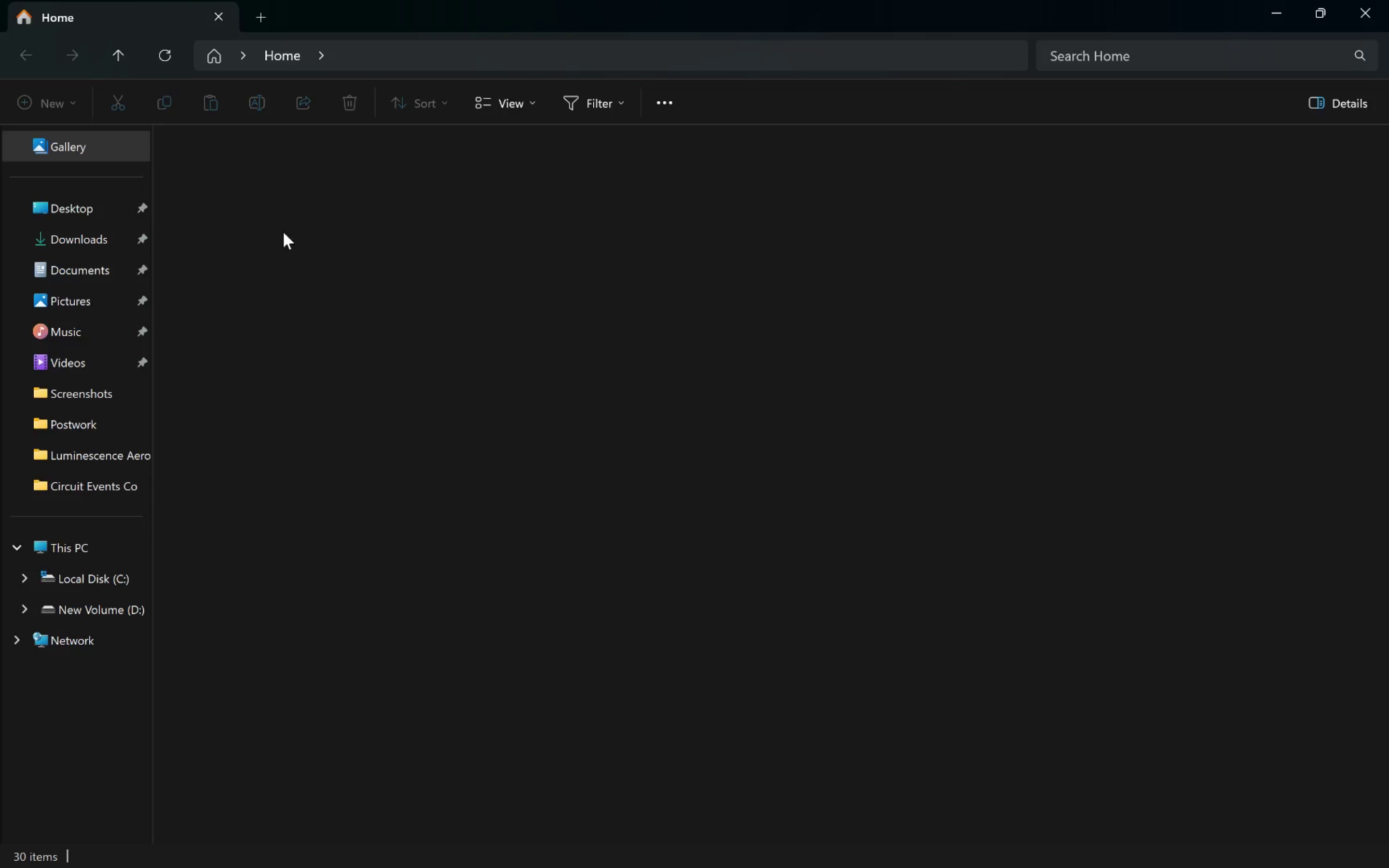 
left_click([86, 262])
 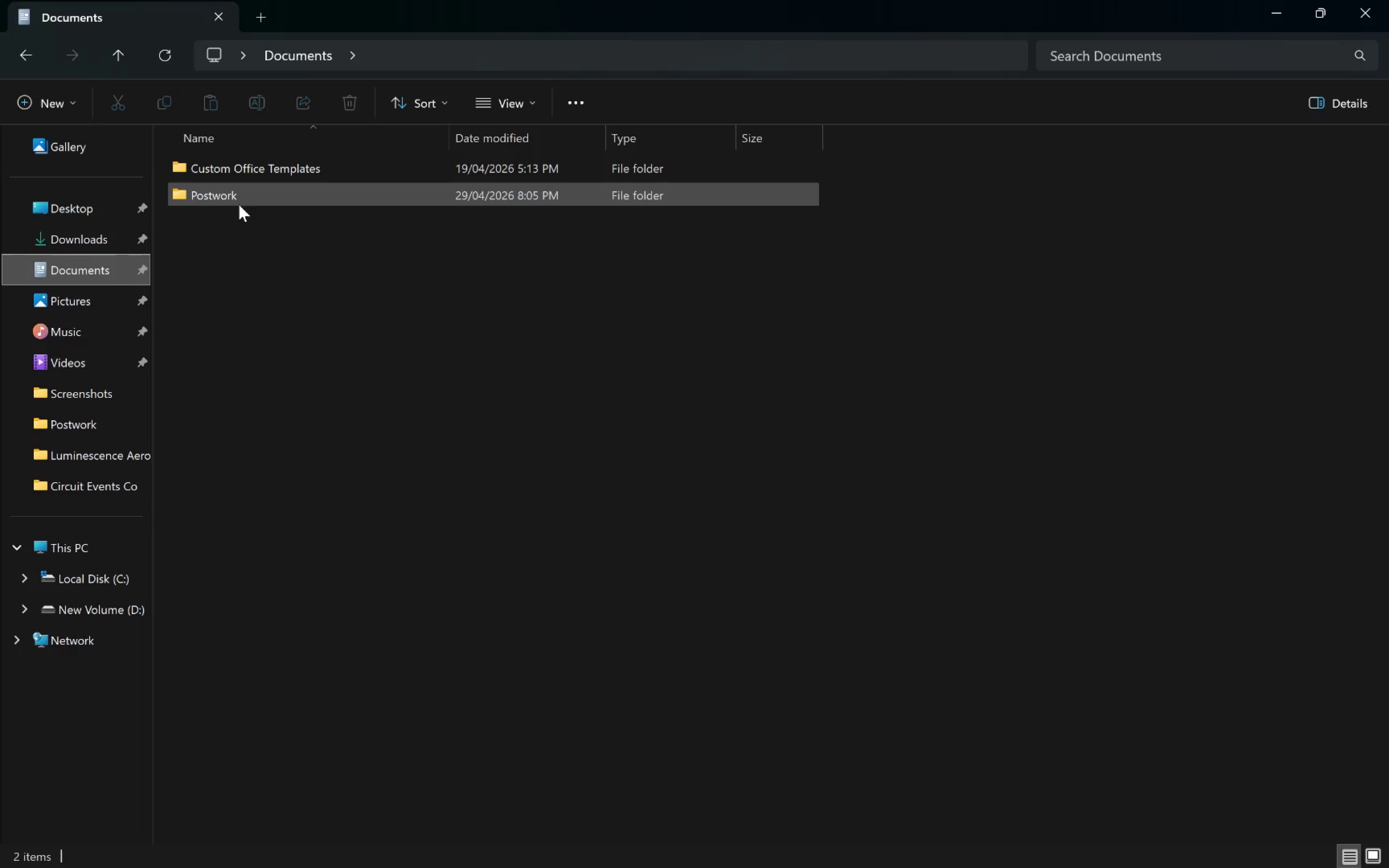 
double_click([231, 205])
 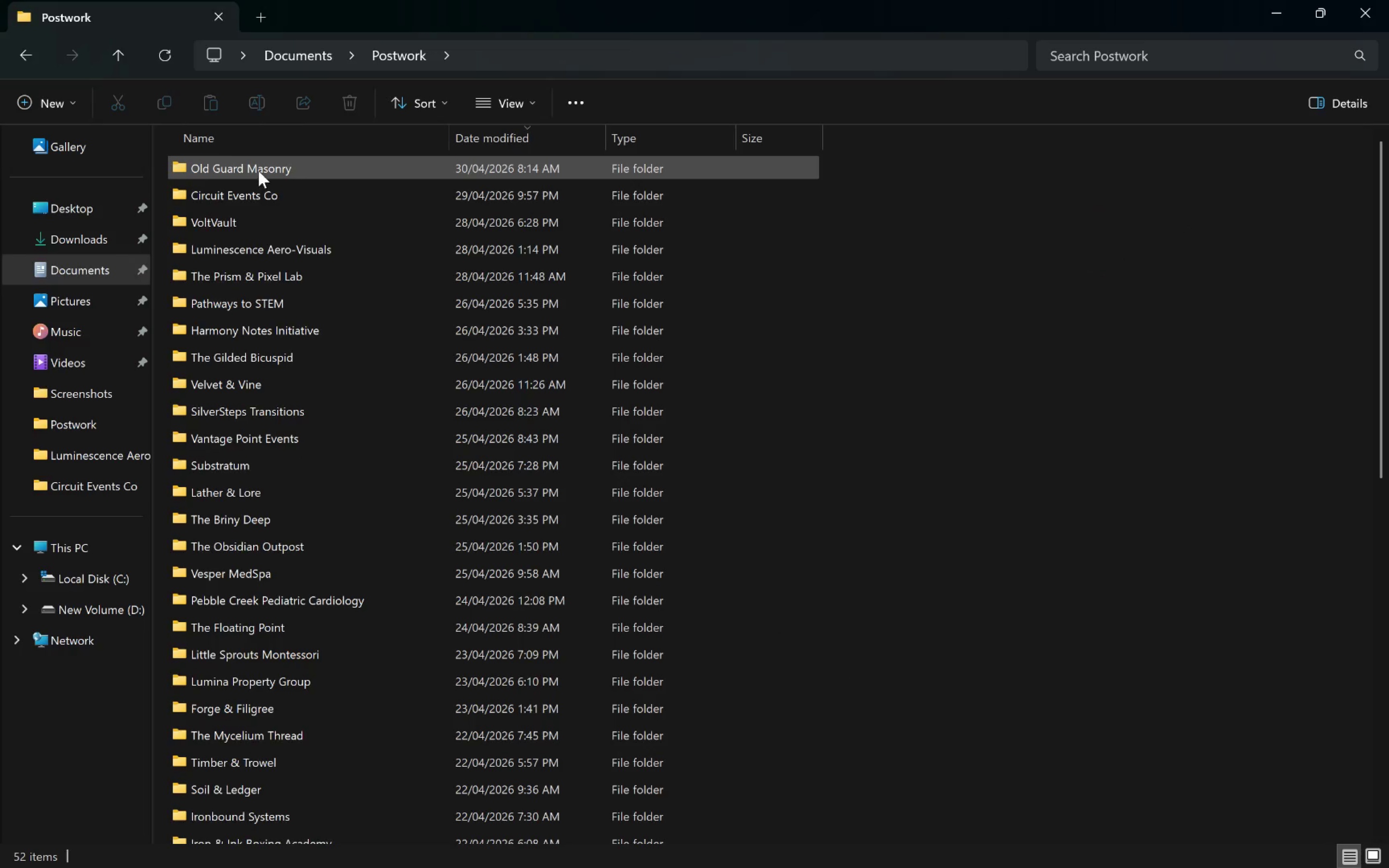 
double_click([259, 171])
 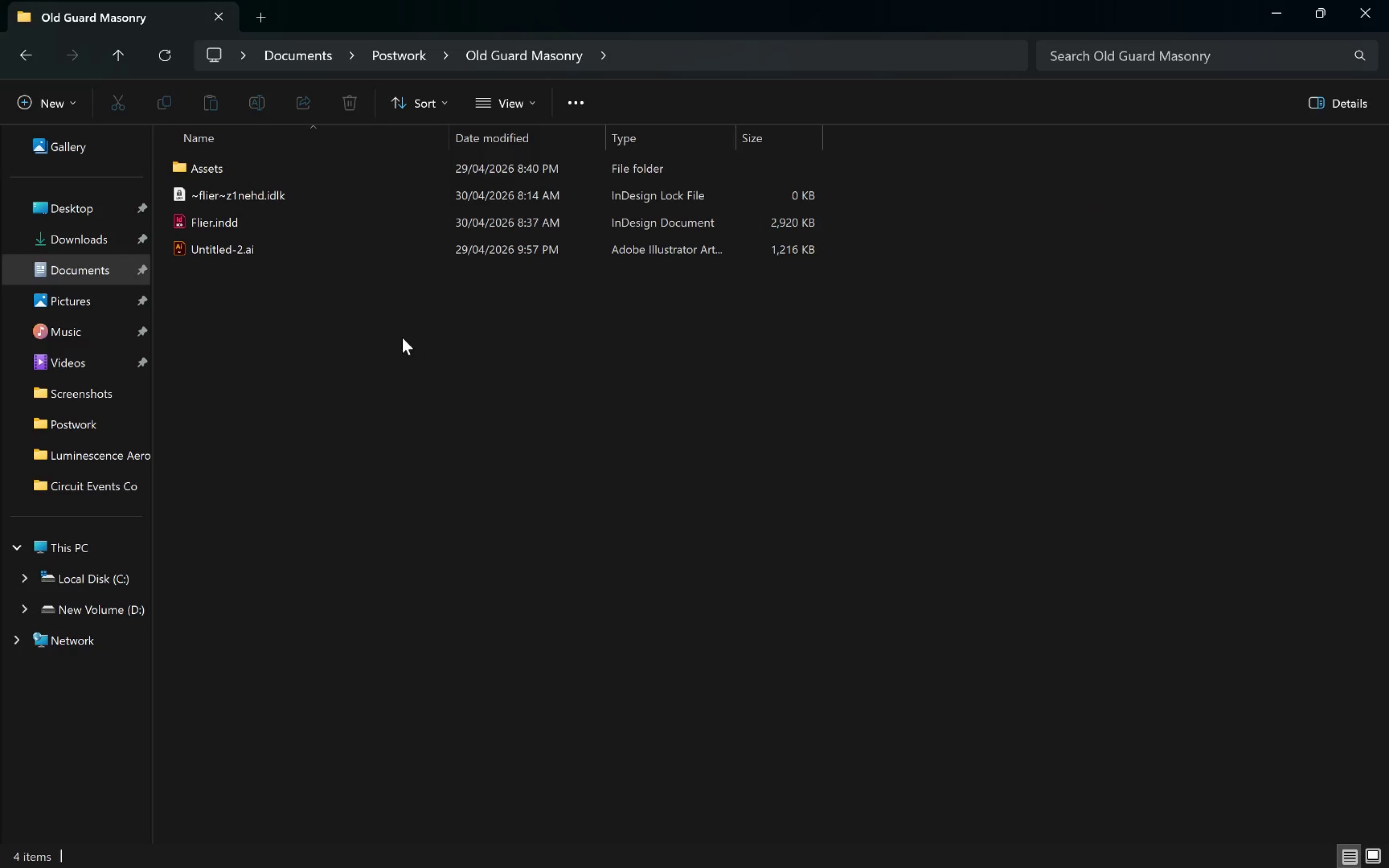 
left_click([361, 329])
 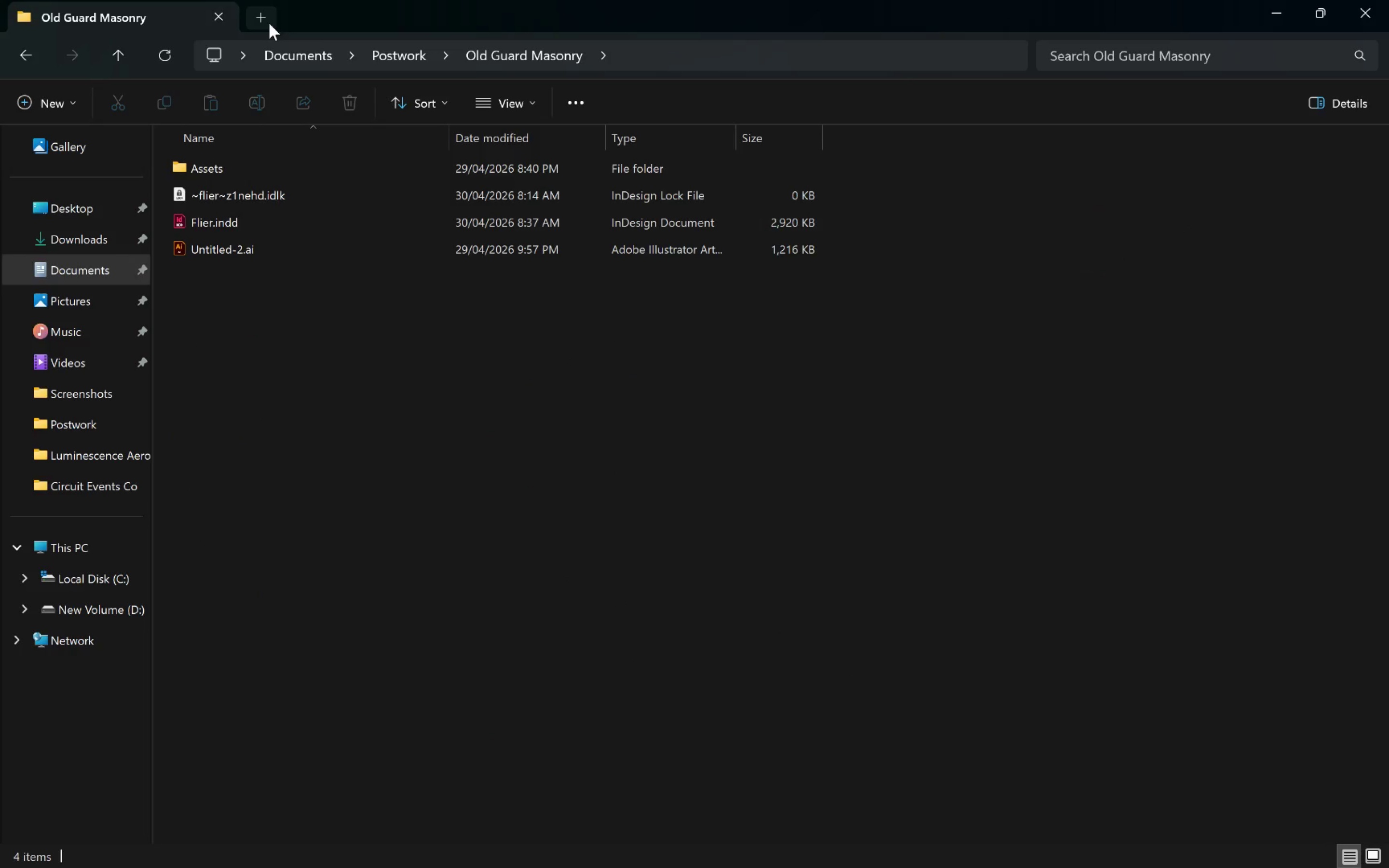 
left_click([269, 23])
 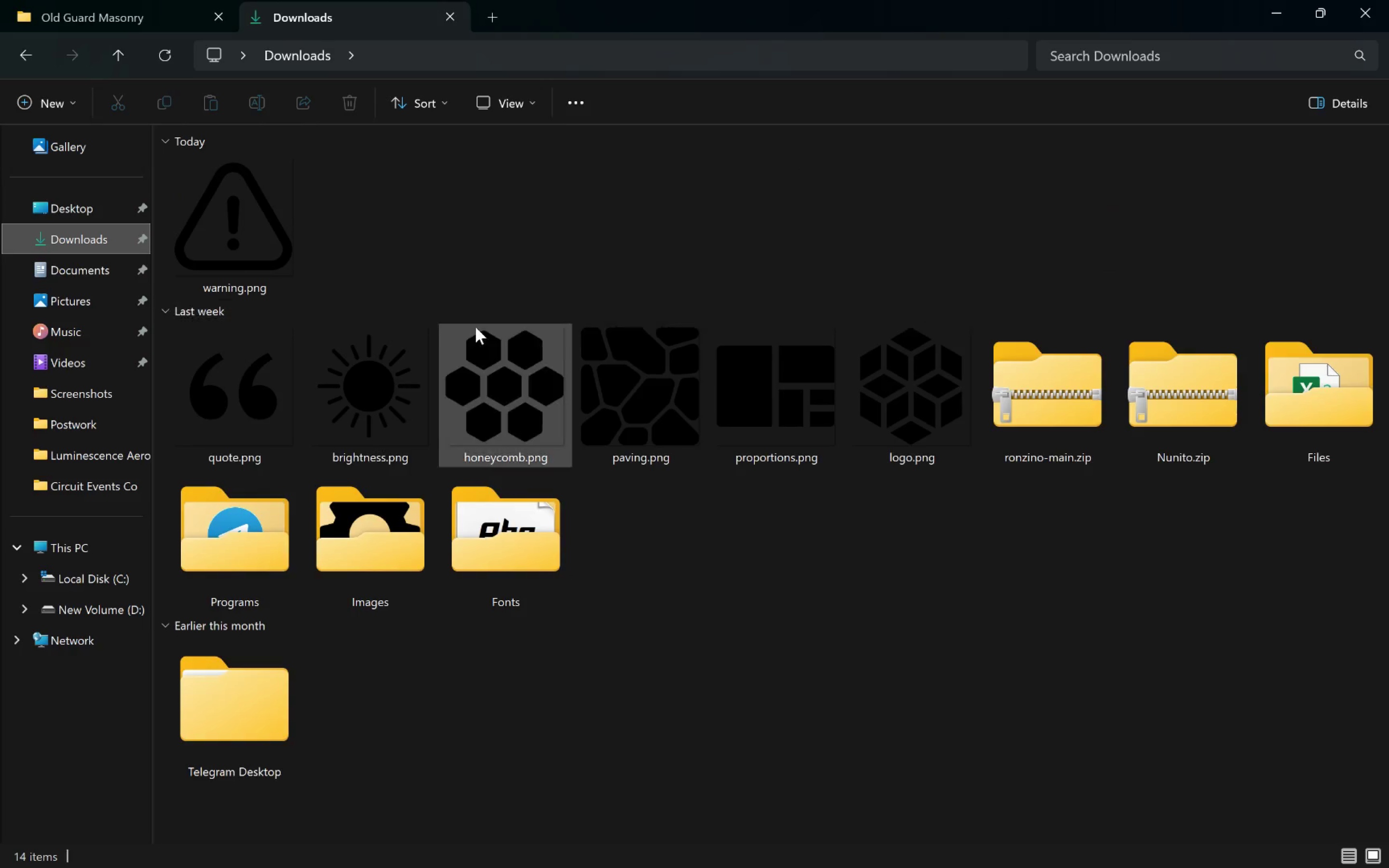 
left_click([256, 246])
 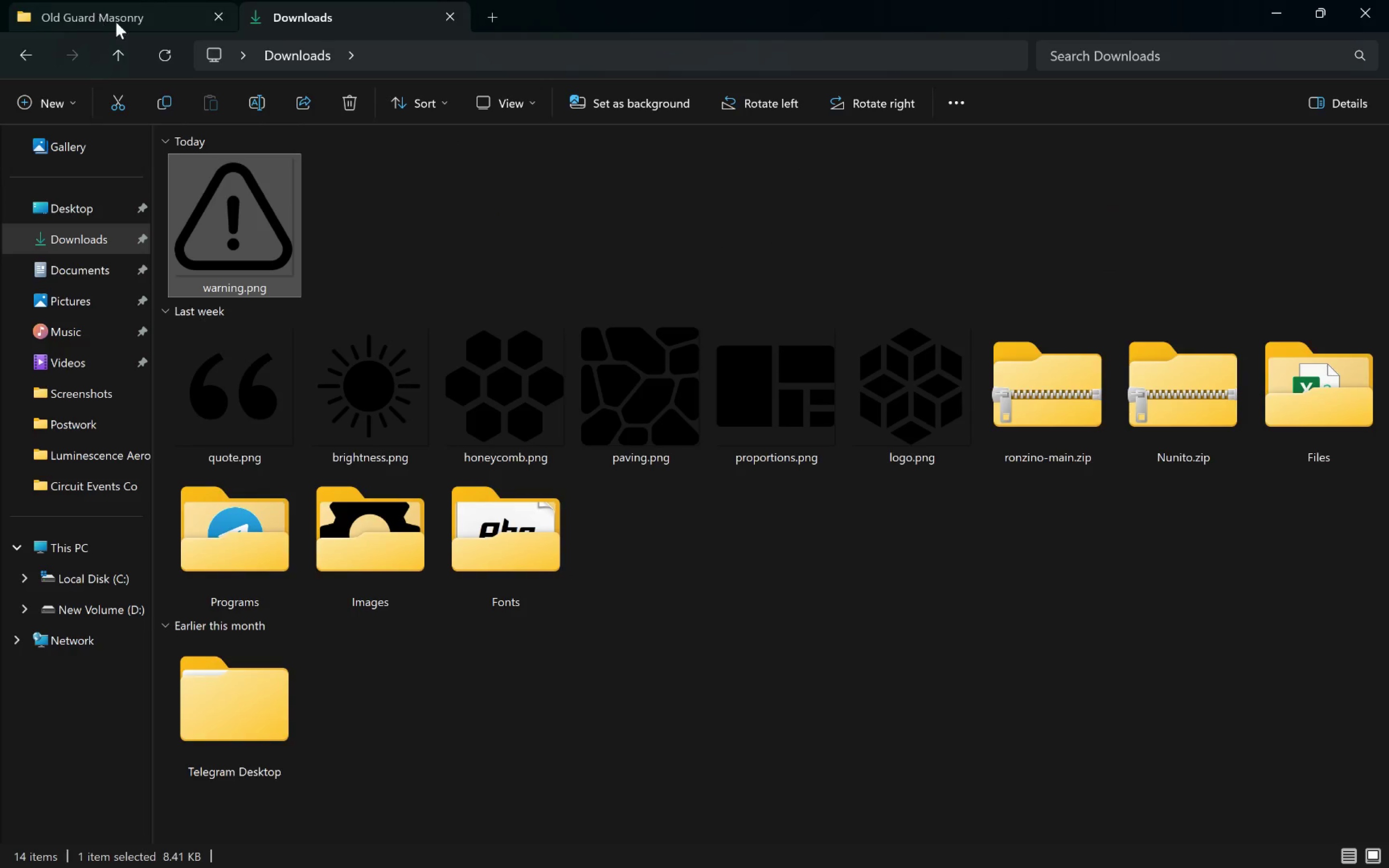 
mouse_move([237, 228])
 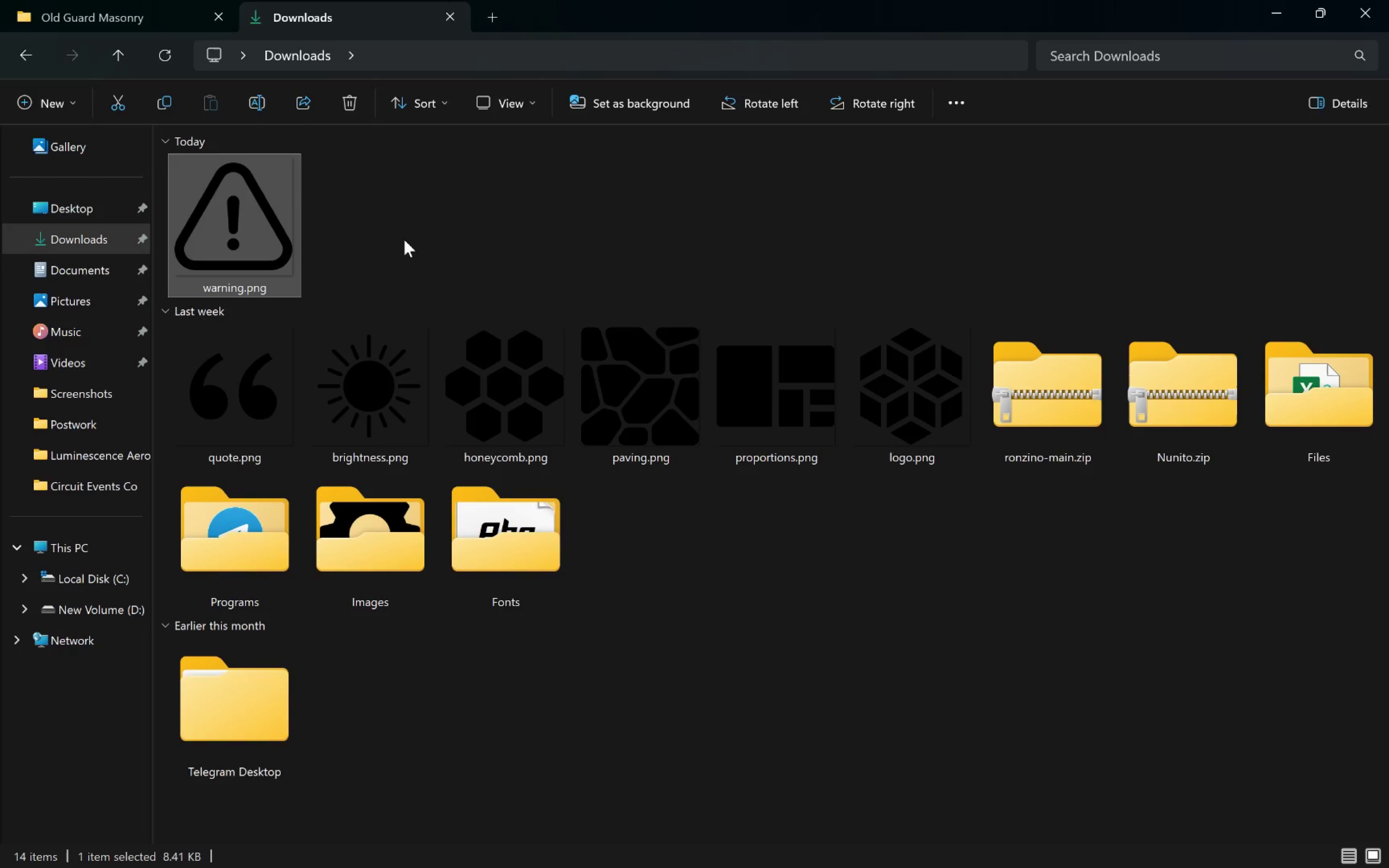 
key(Alt+AltLeft)
 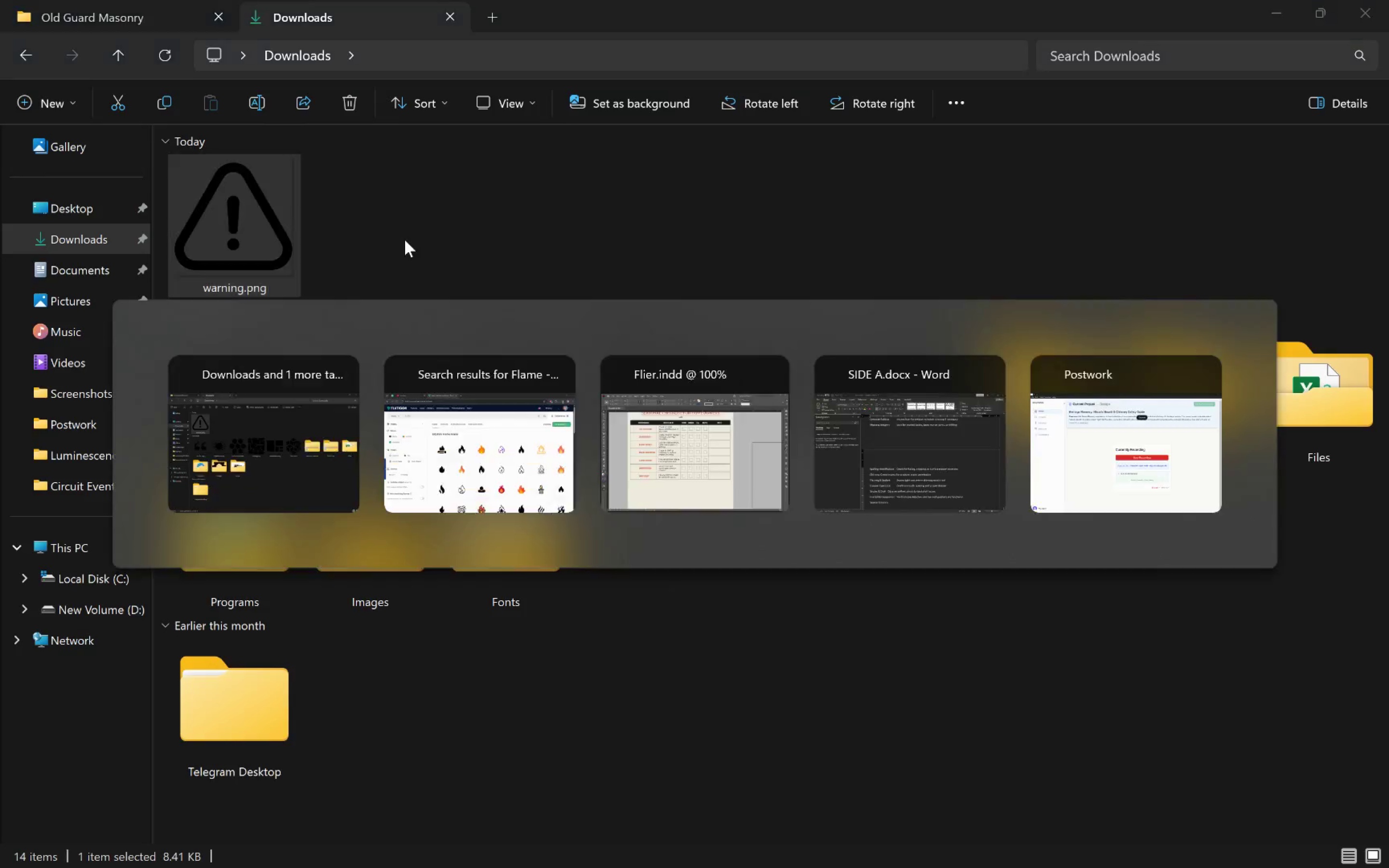 
key(Alt+Tab)
 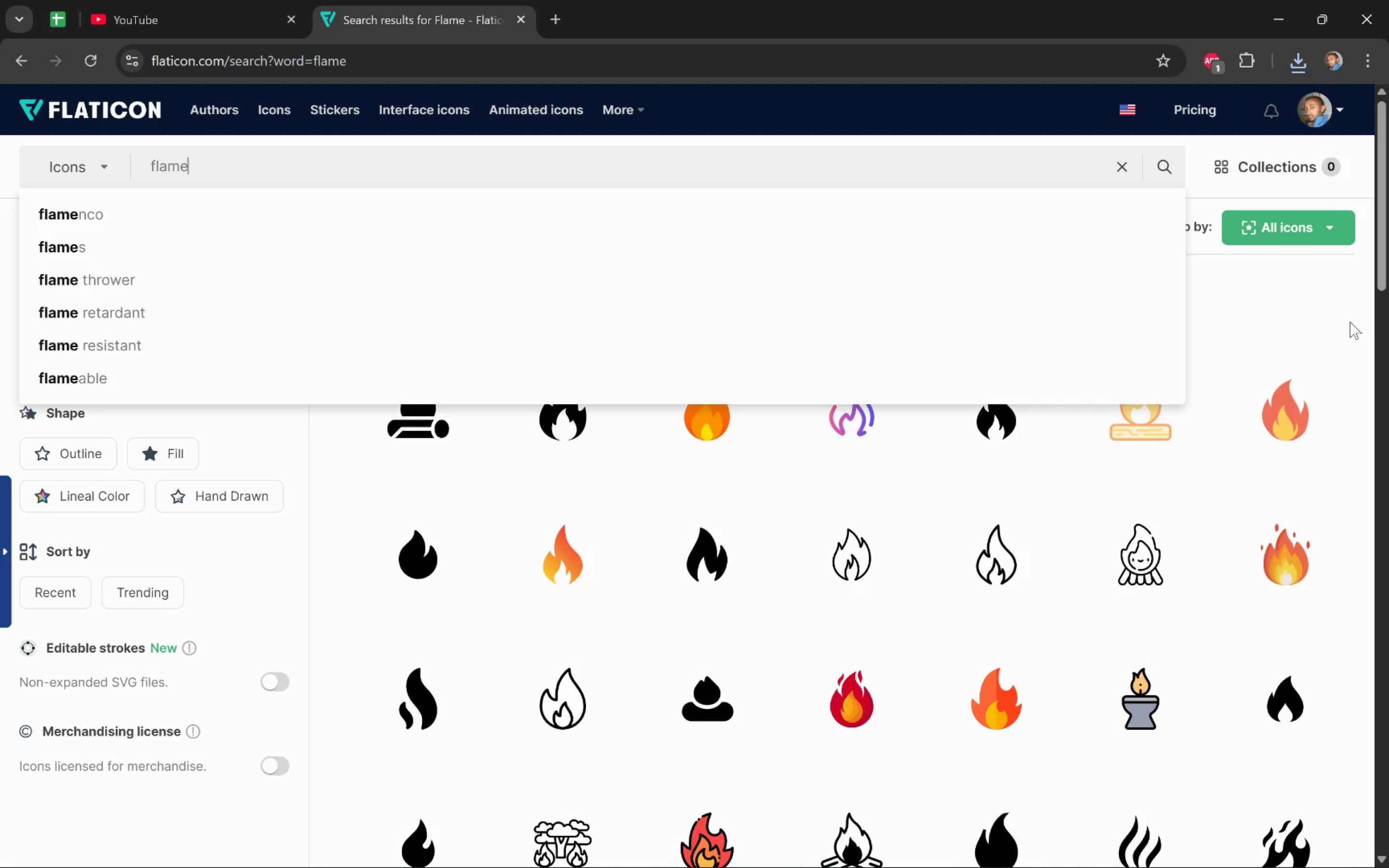 
left_click([1361, 317])
 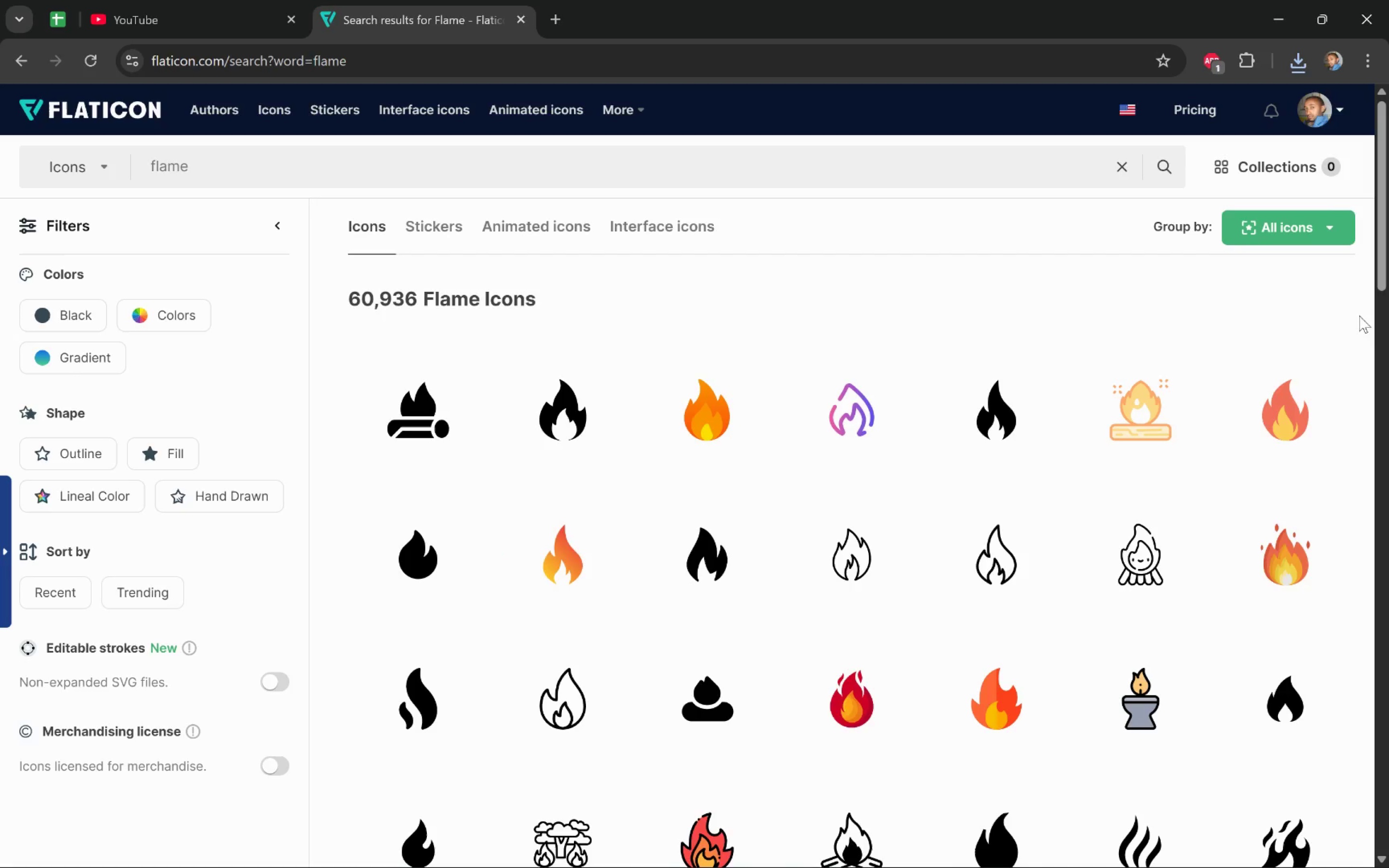 
key(Alt+AltLeft)
 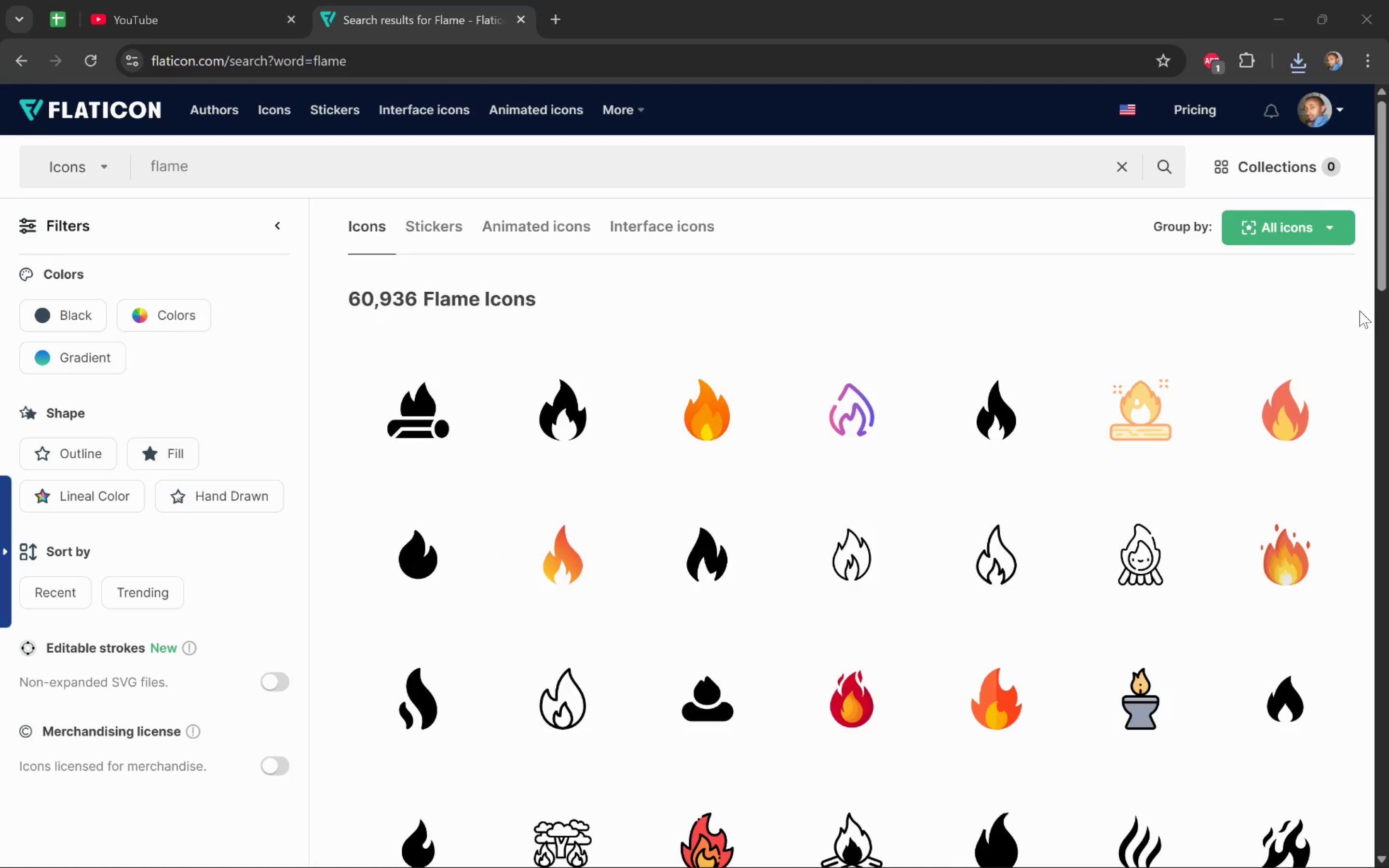 
key(Alt+Tab)
 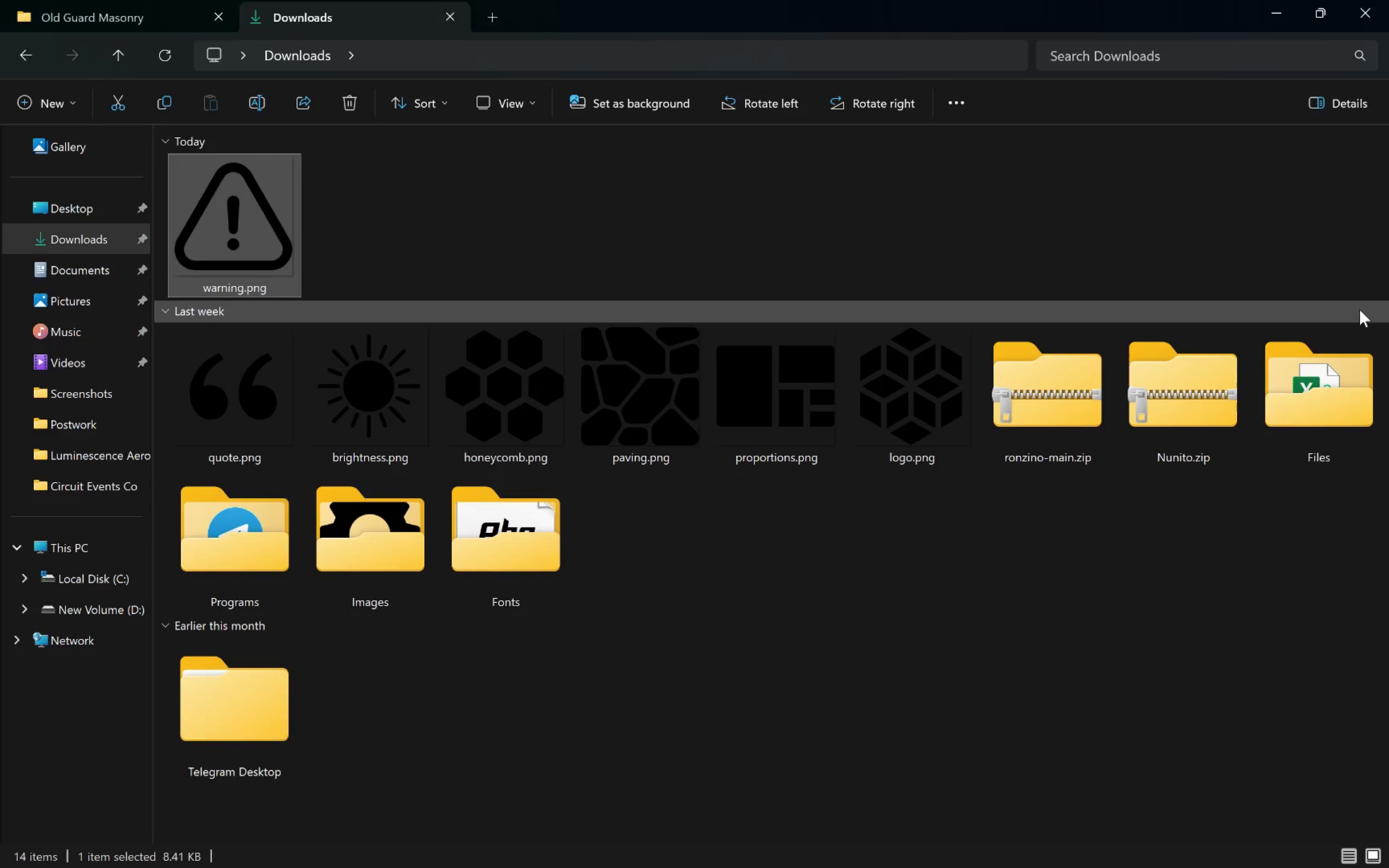 
key(Alt+AltLeft)
 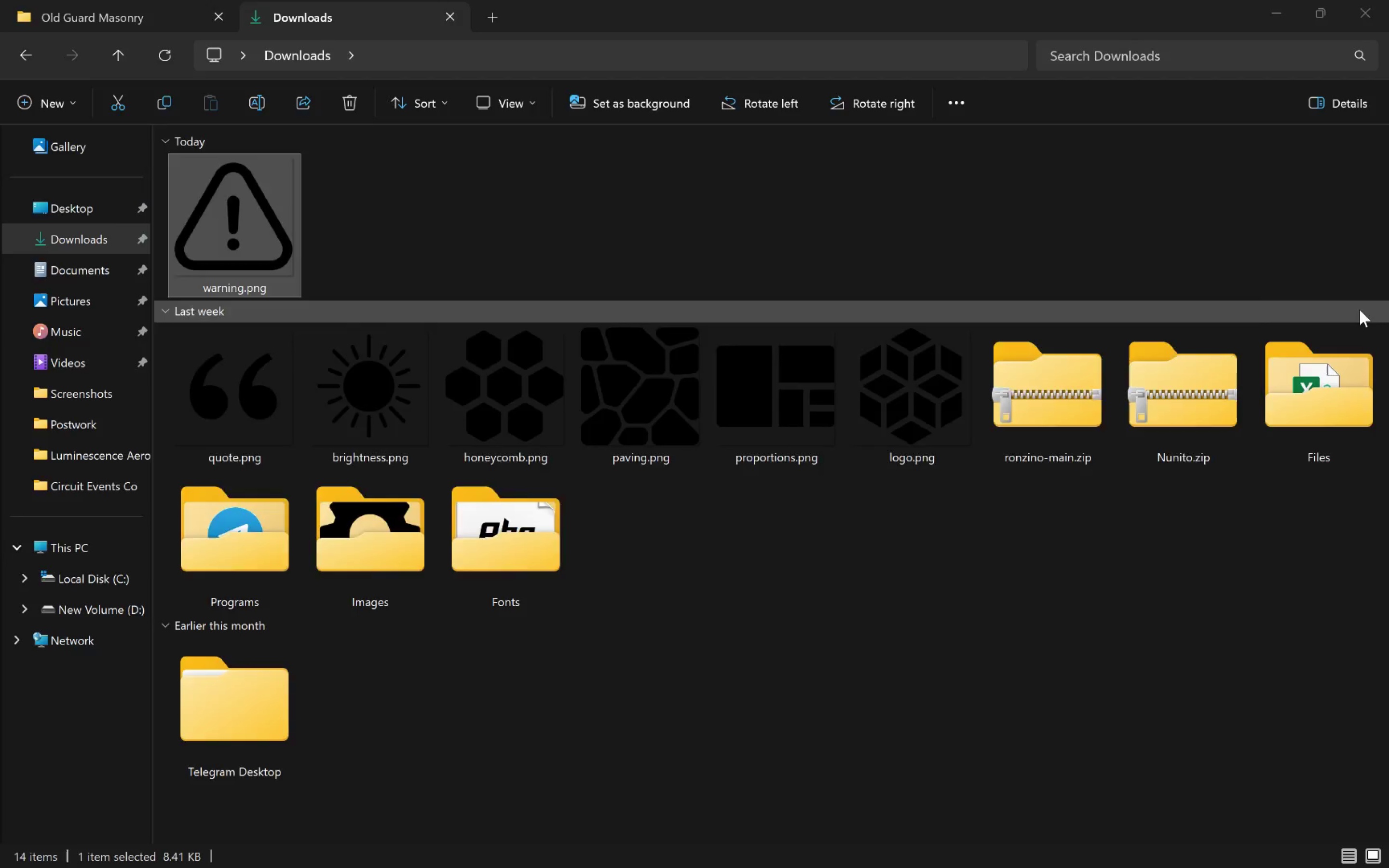 
key(Alt+Tab)
 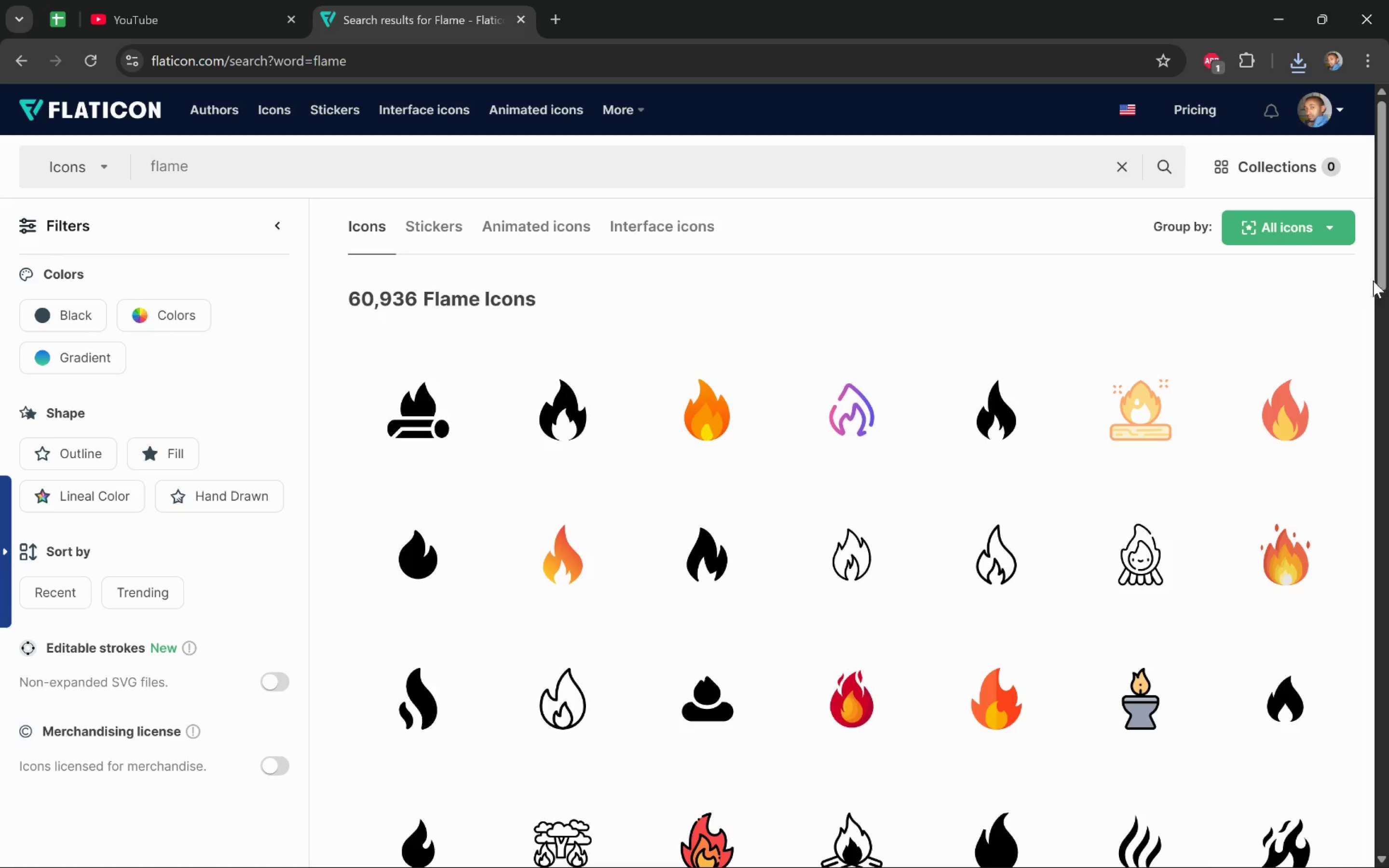 
left_click_drag(start_coordinate=[1380, 249], to_coordinate=[1389, 363])
 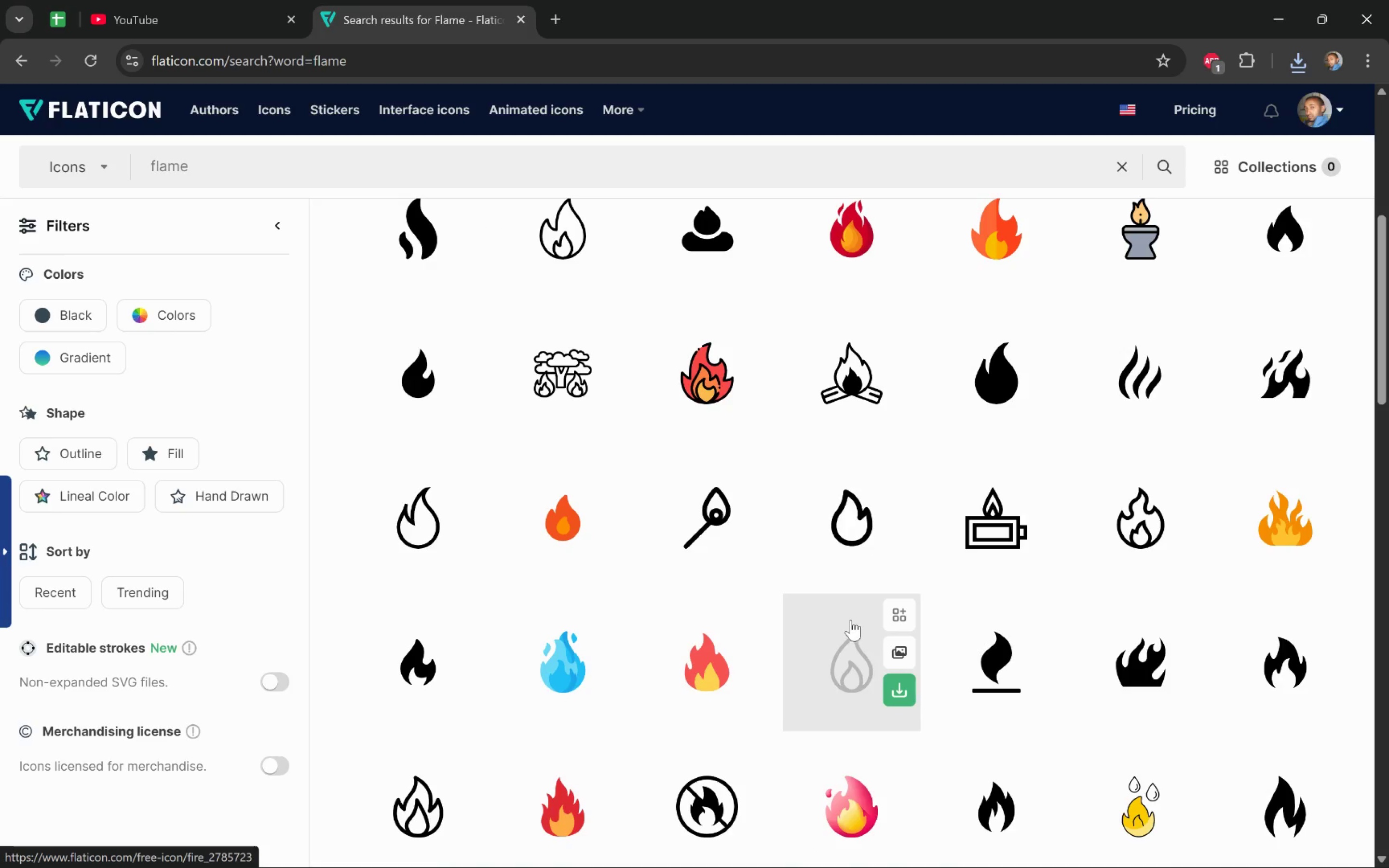 
left_click([898, 693])
 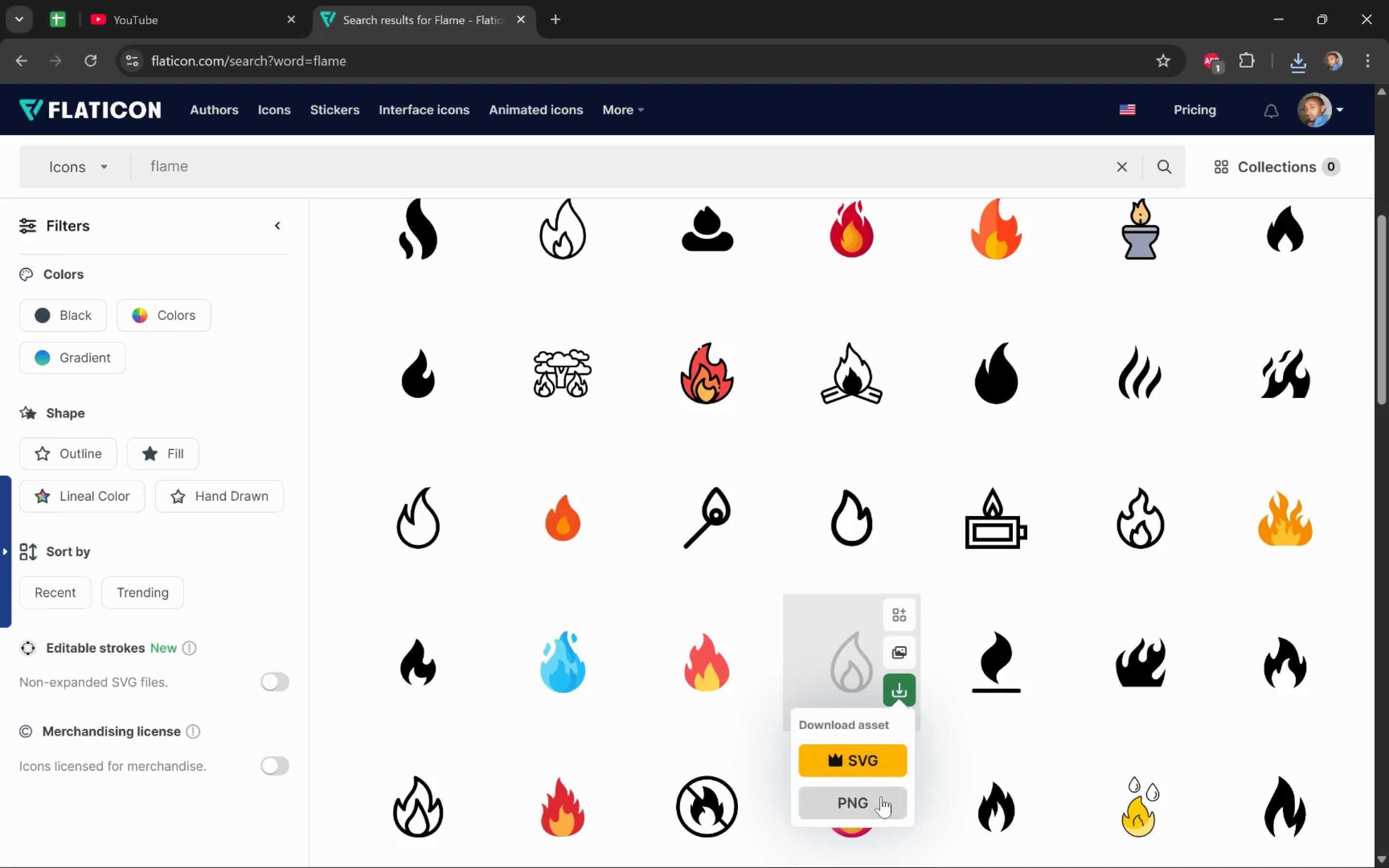 
left_click([877, 803])
 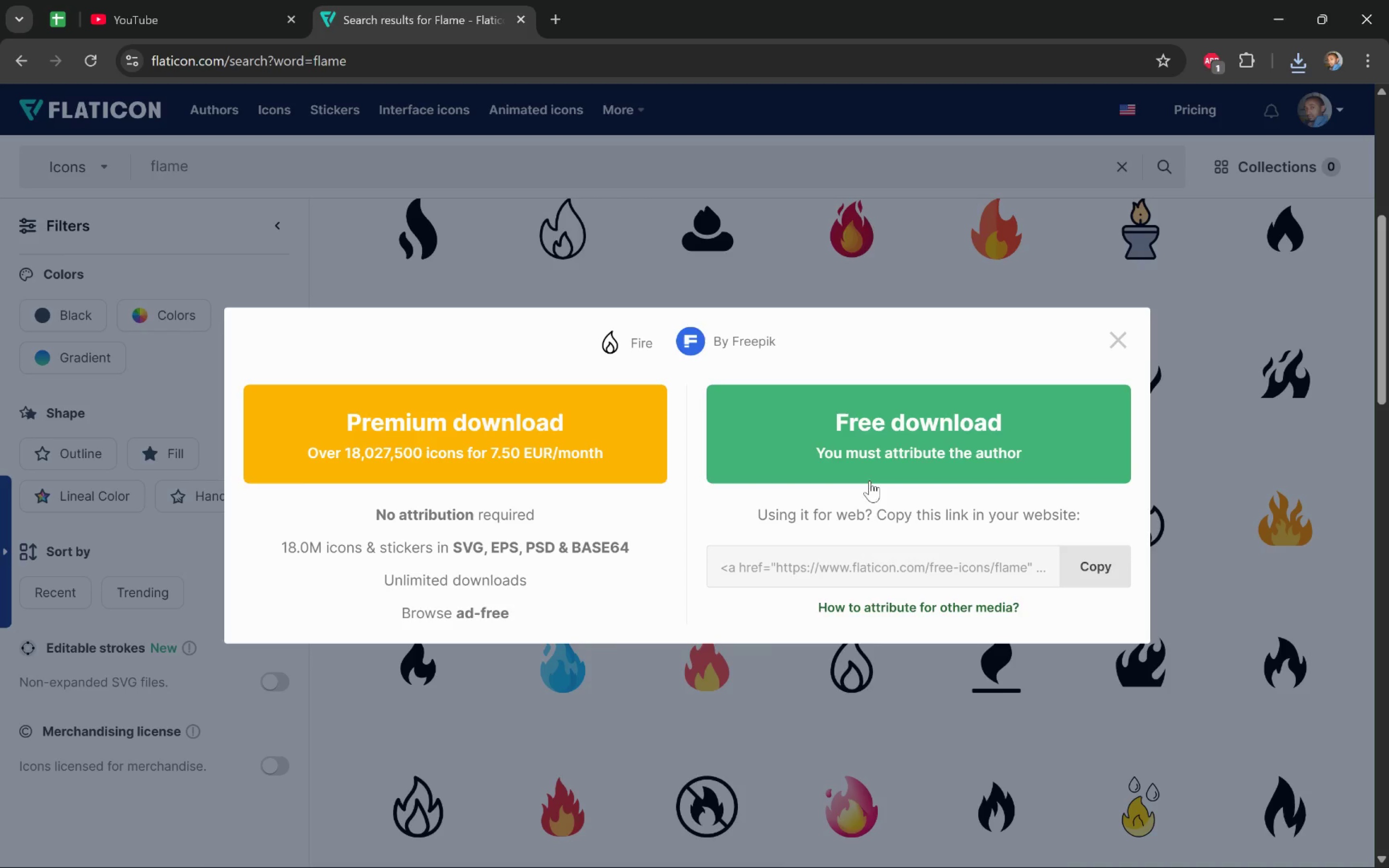 
left_click([901, 450])
 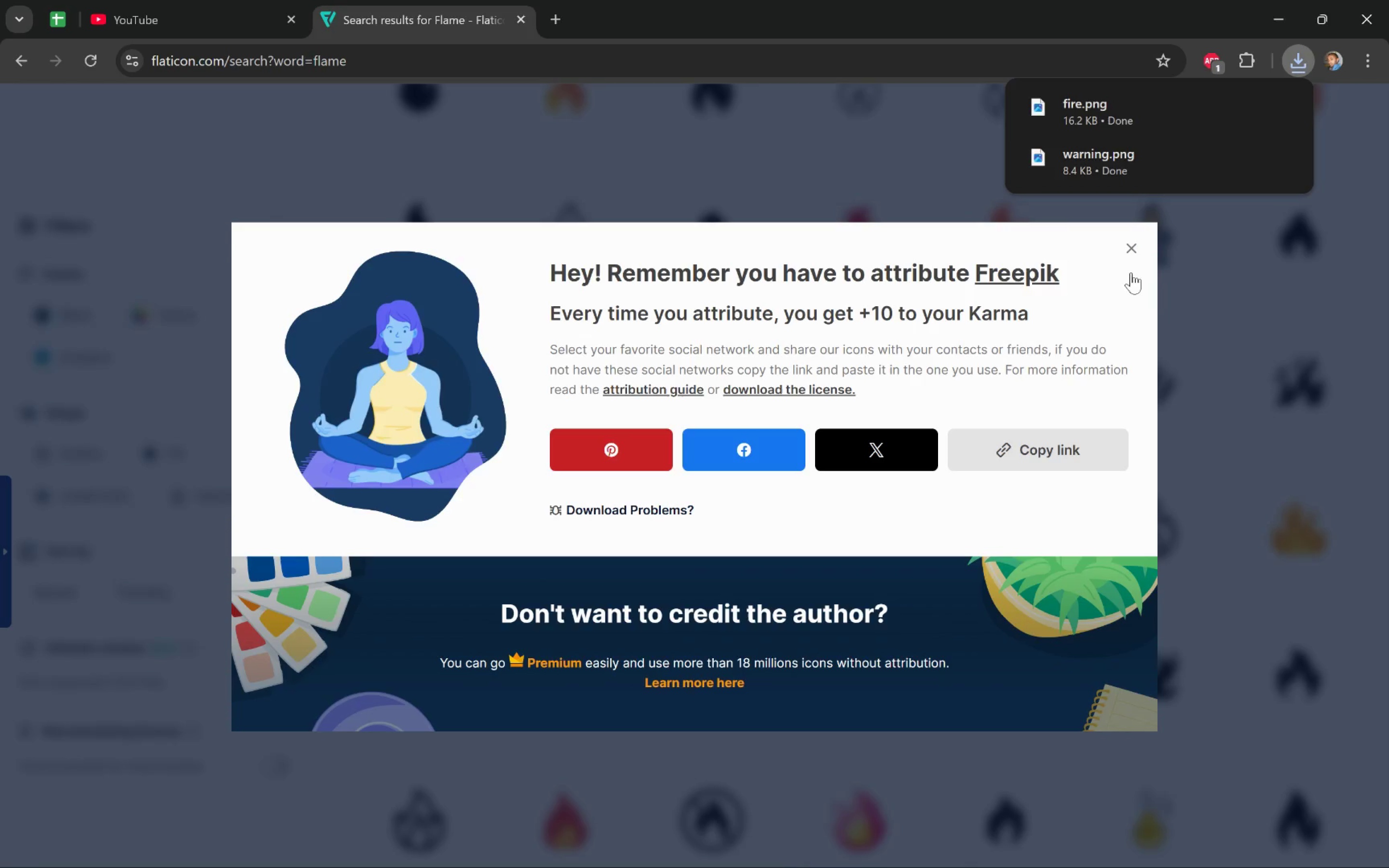 
left_click([1130, 247])
 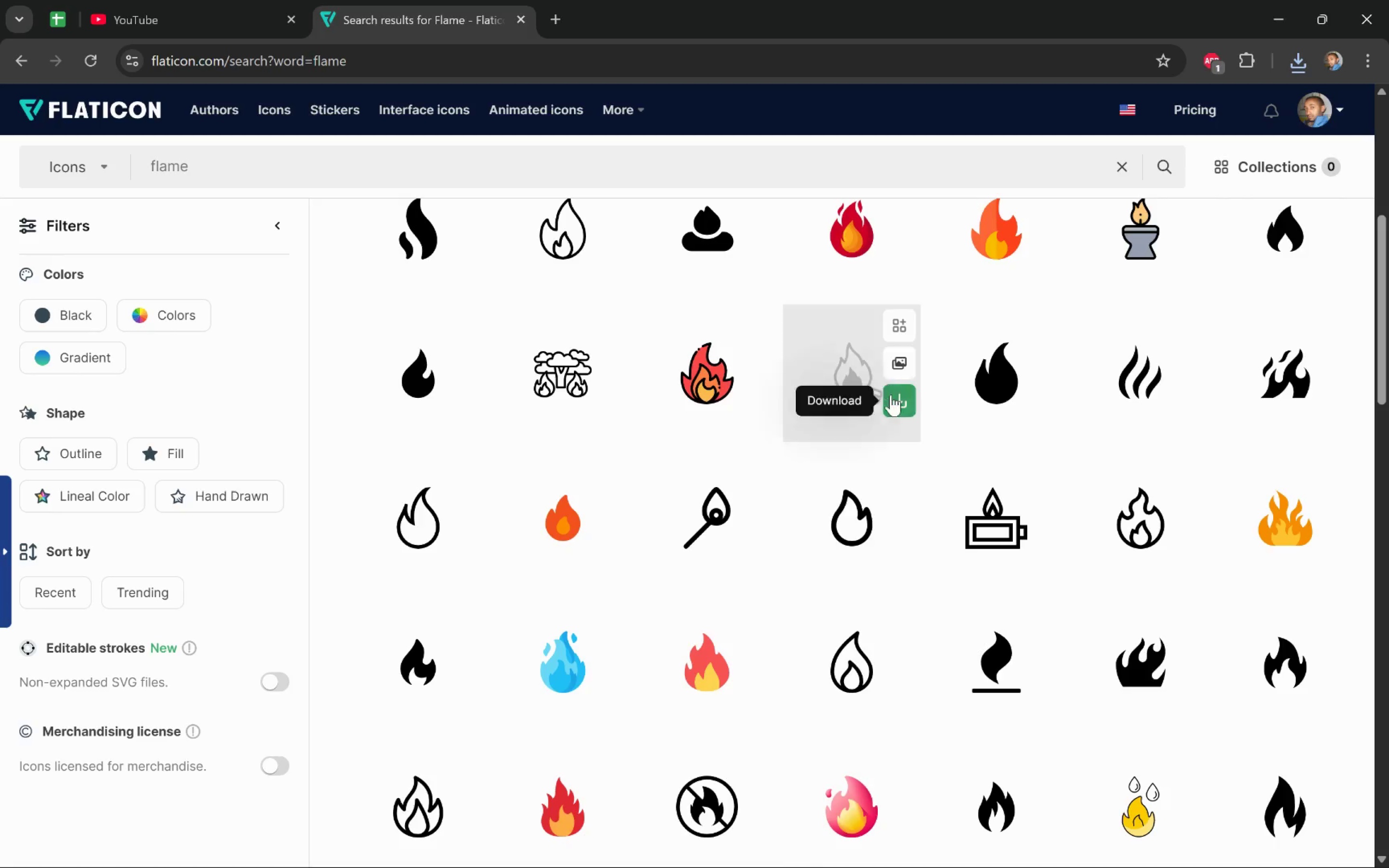 
scroll: coordinate [898, 496], scroll_direction: up, amount: 8.0
 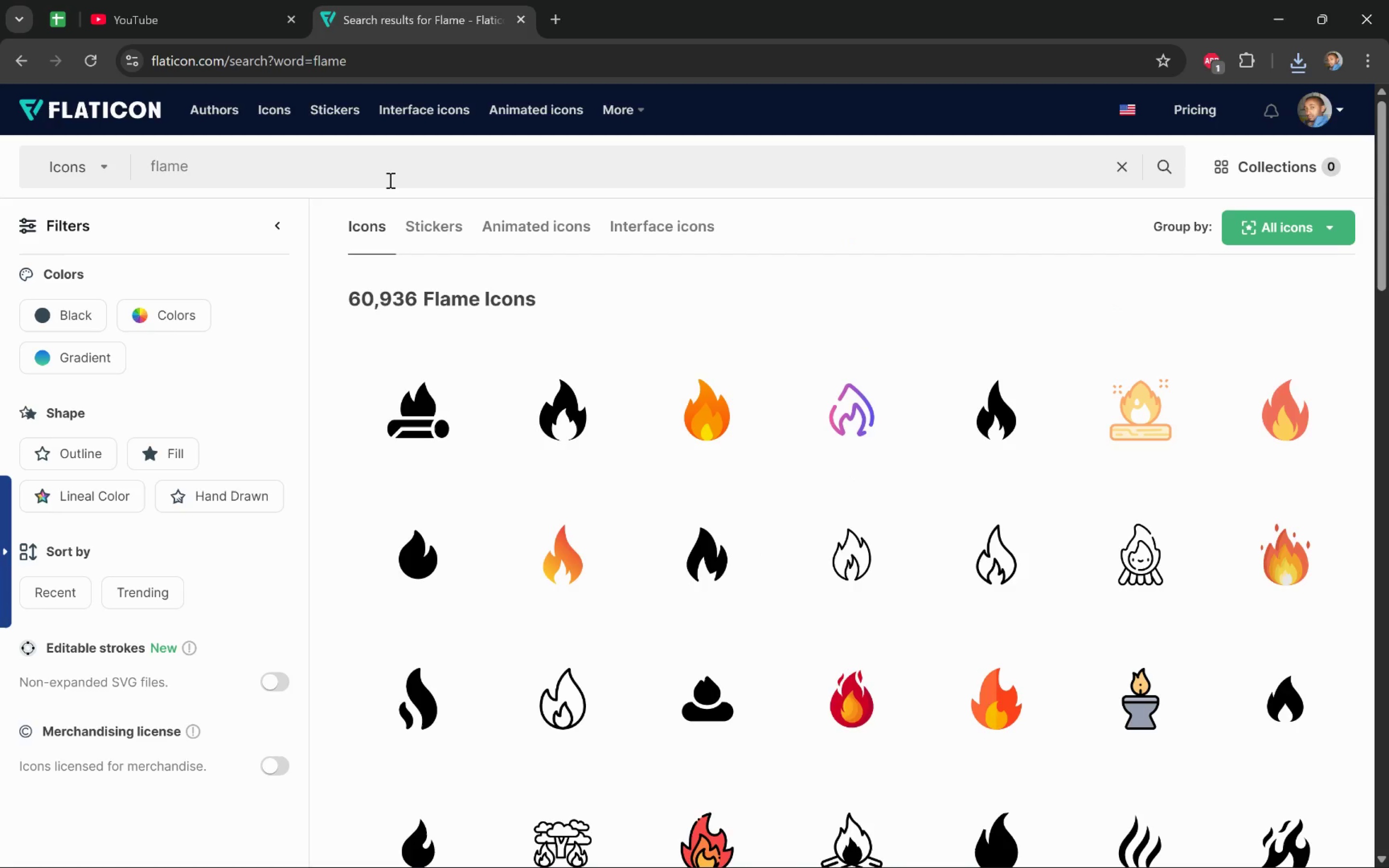 
key(Alt+Tab)
 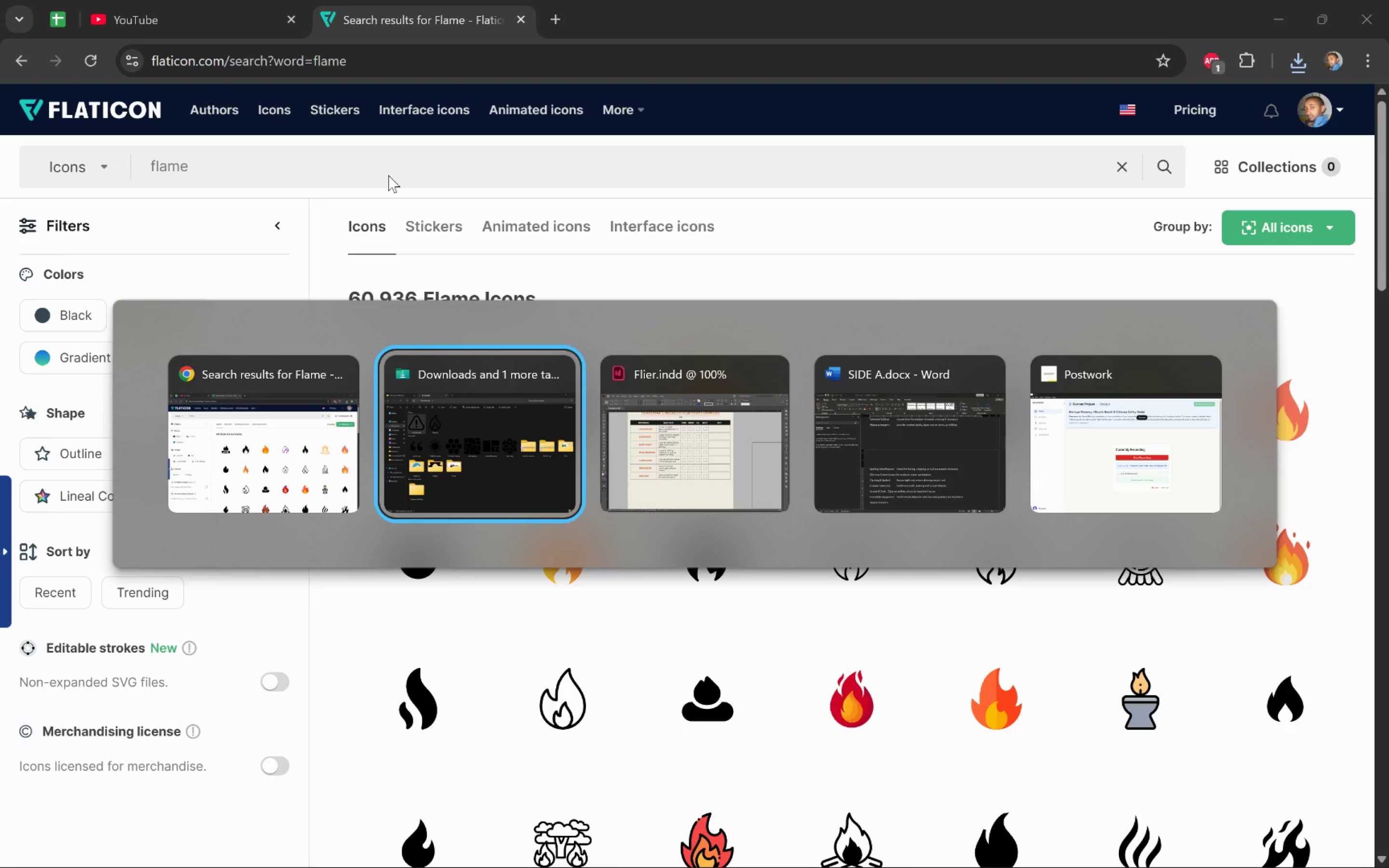 
key(Alt+Tab)
 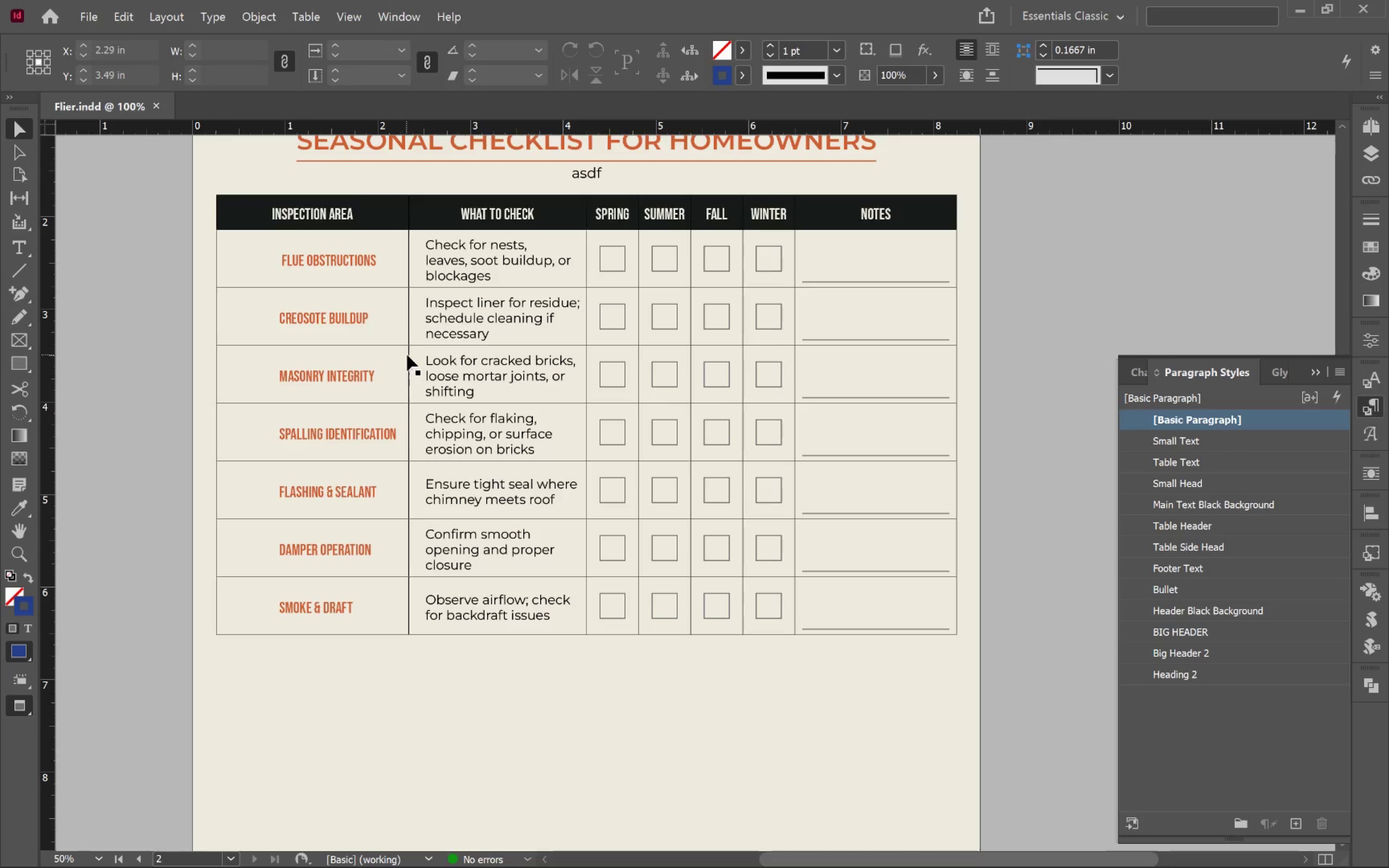 
key(Alt+Tab)
 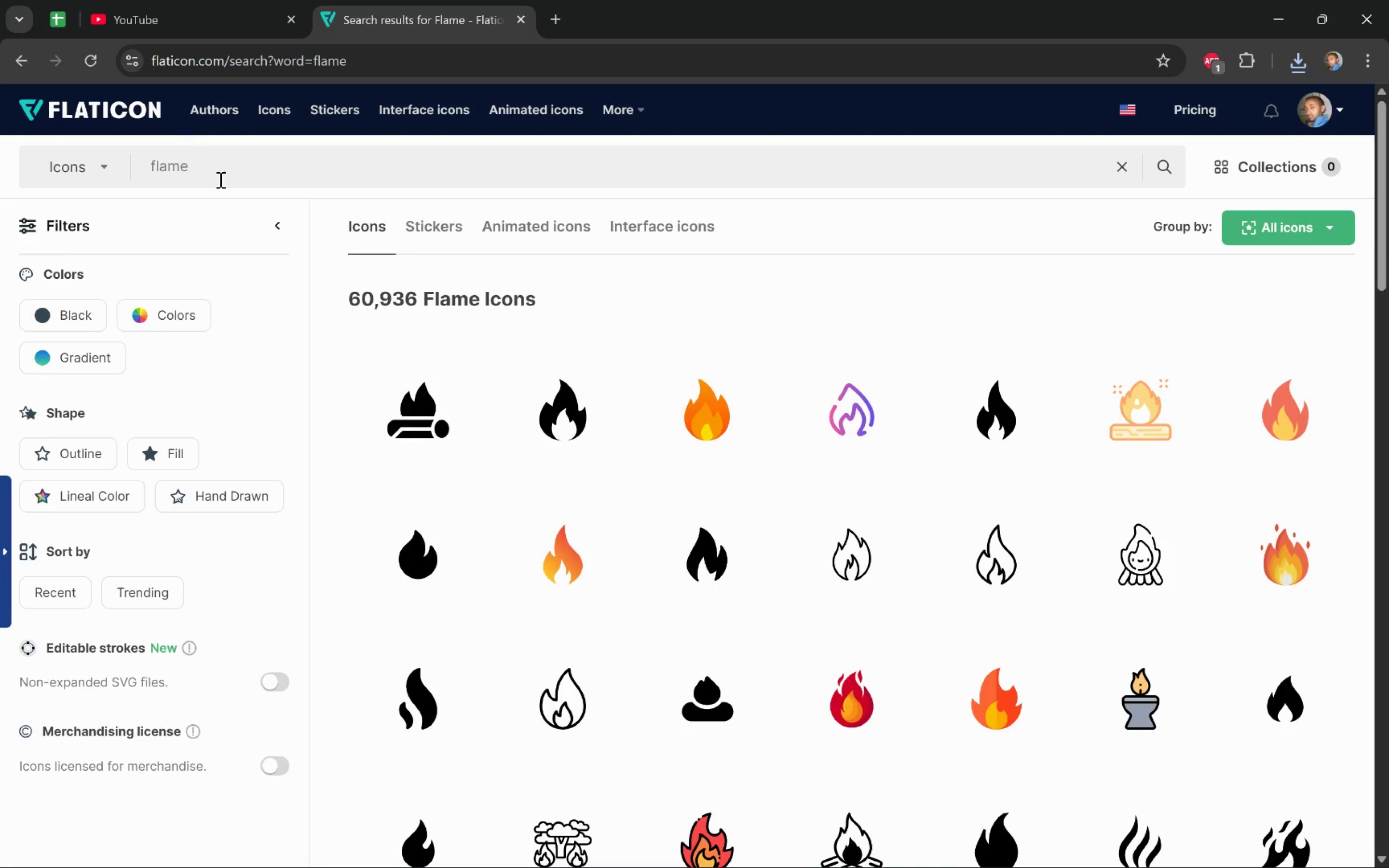 
double_click([228, 173])
 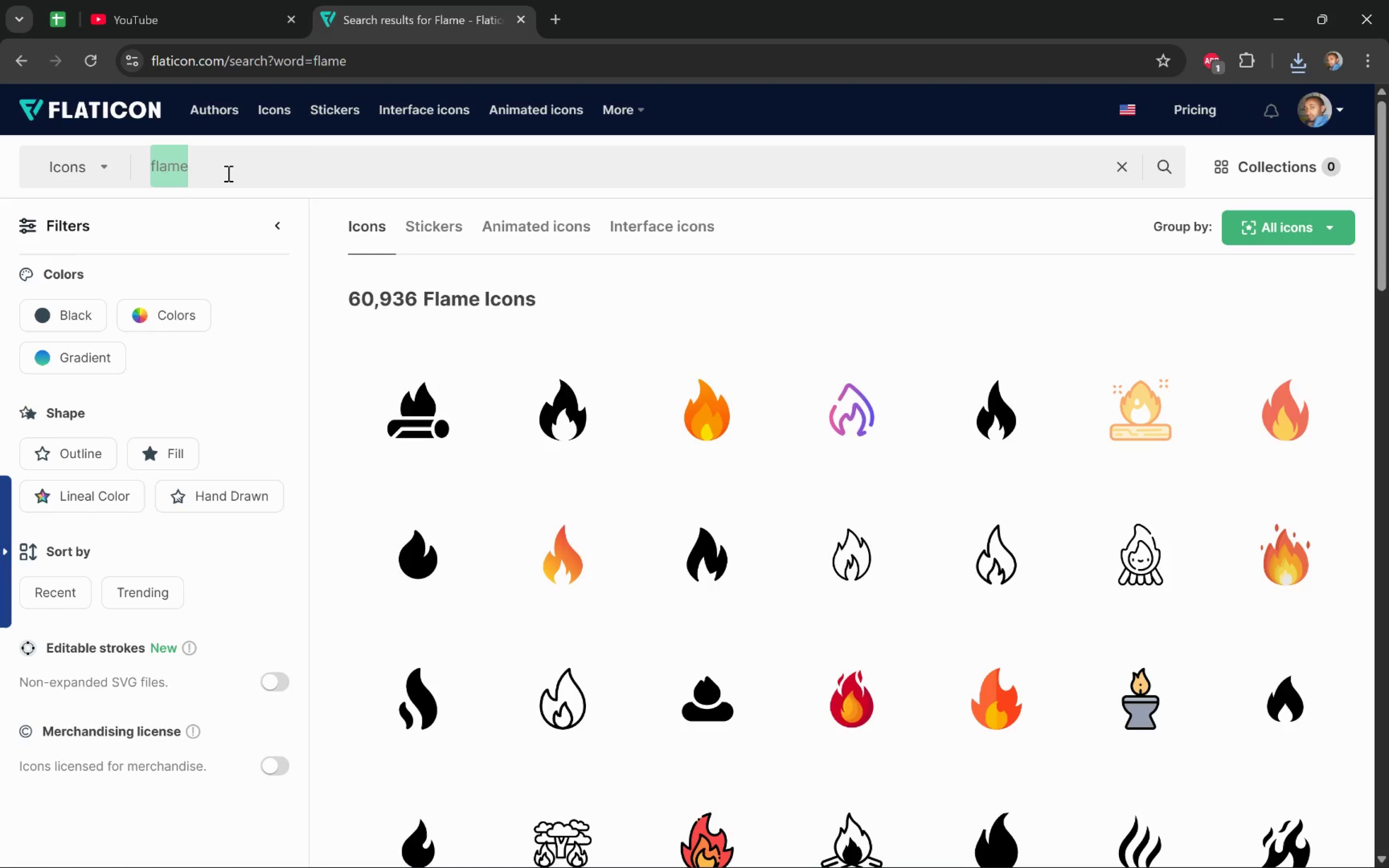 
type(bricks)
 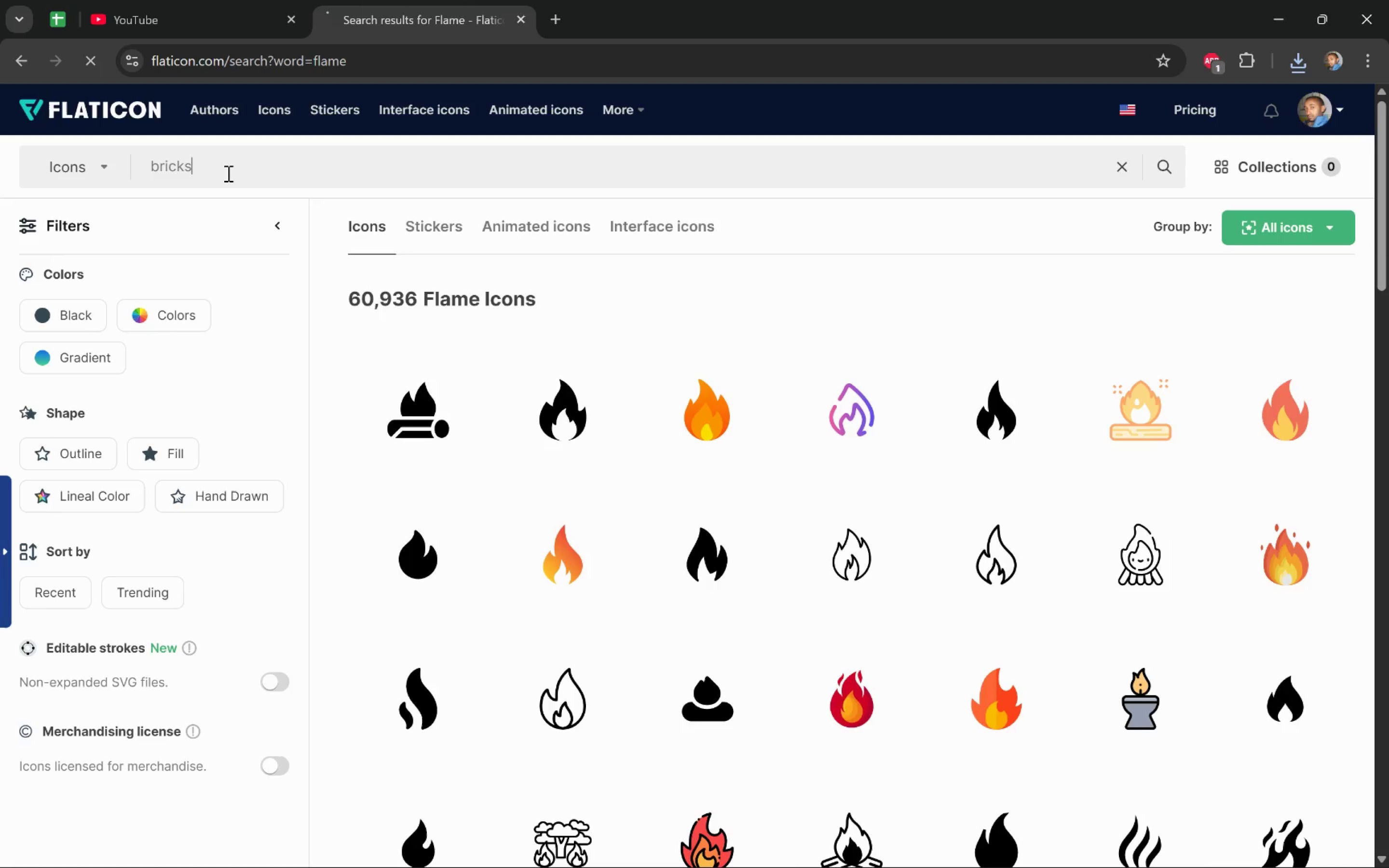 
key(Enter)
 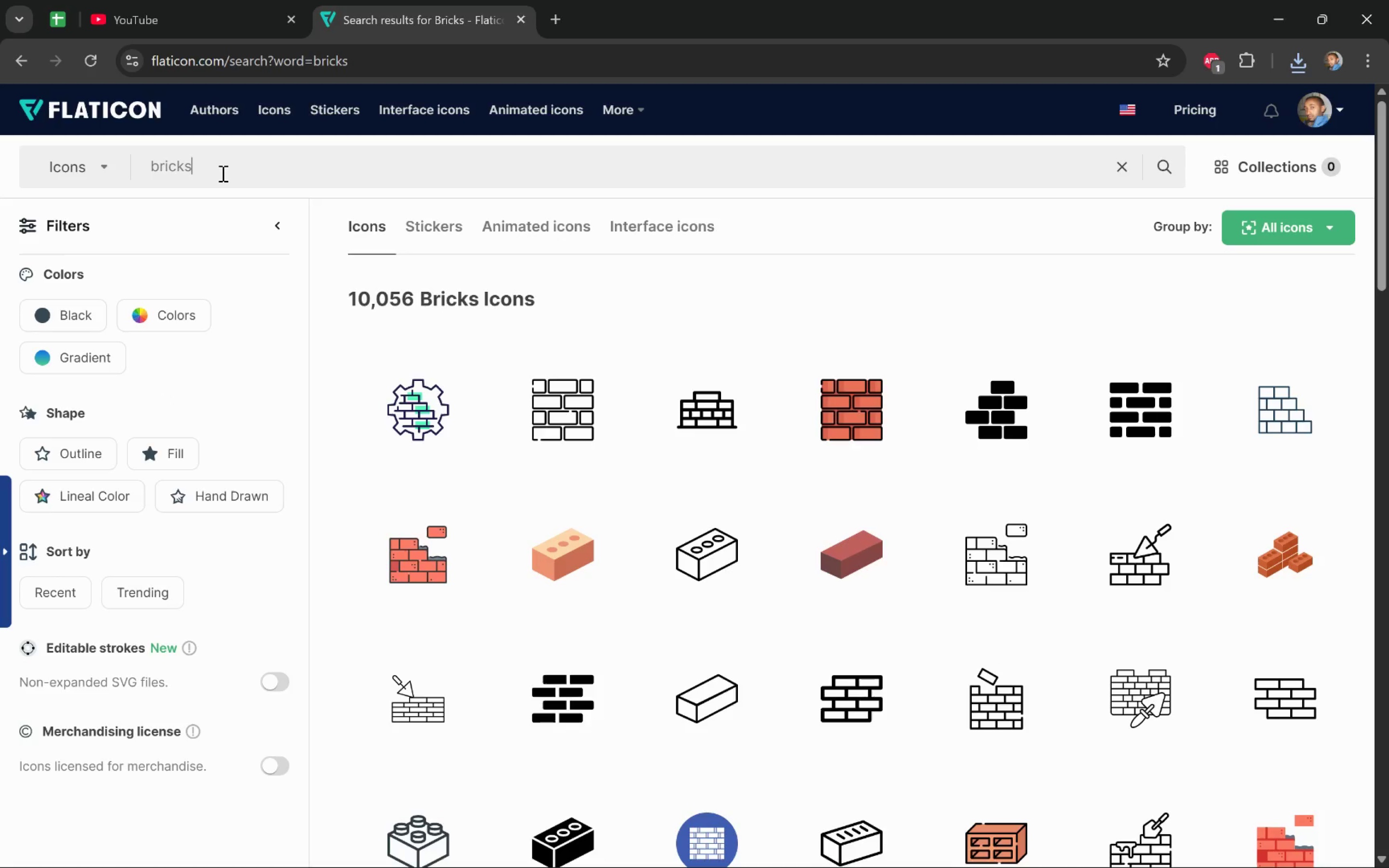 
wait(7.22)
 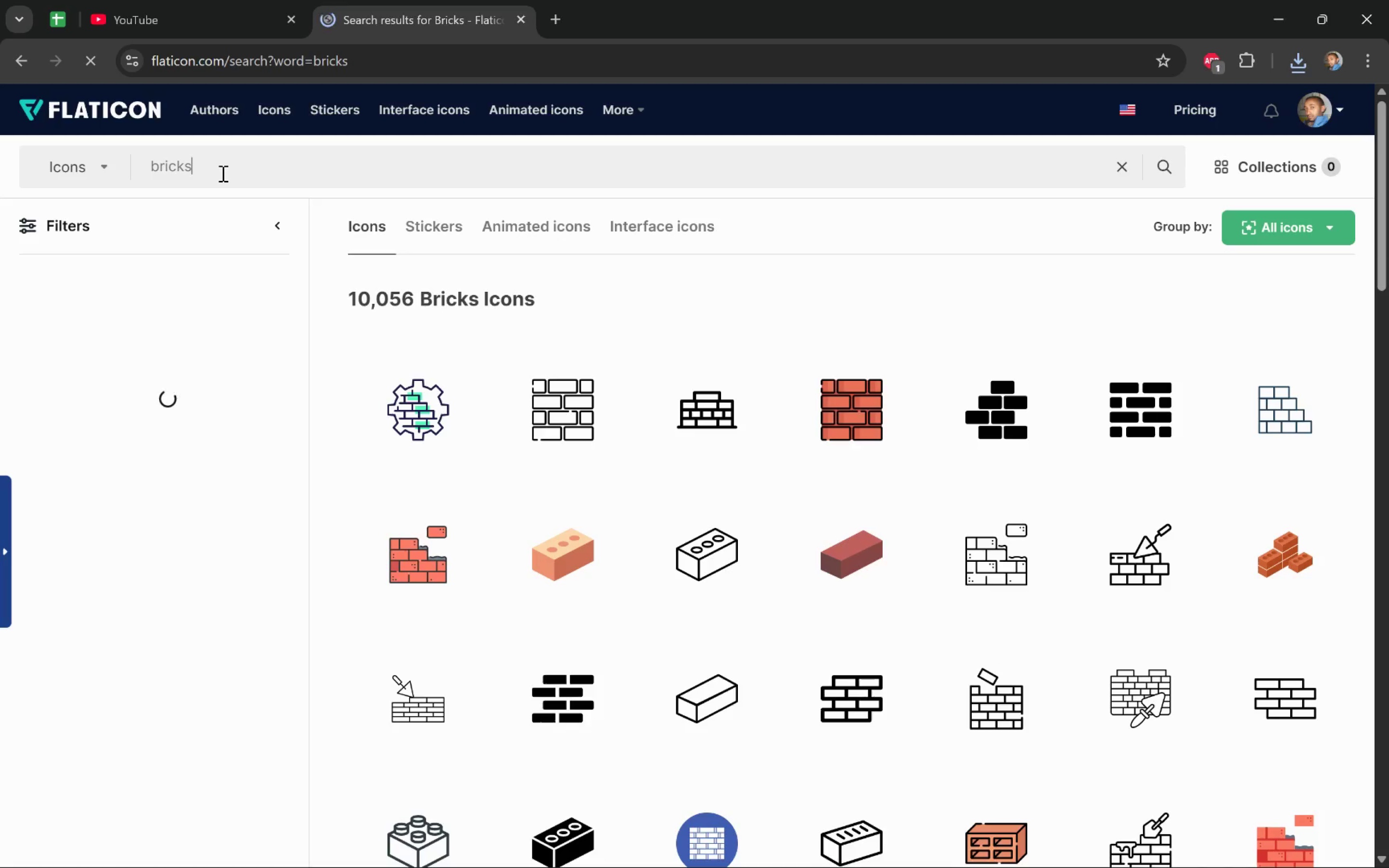 
left_click([906, 726])
 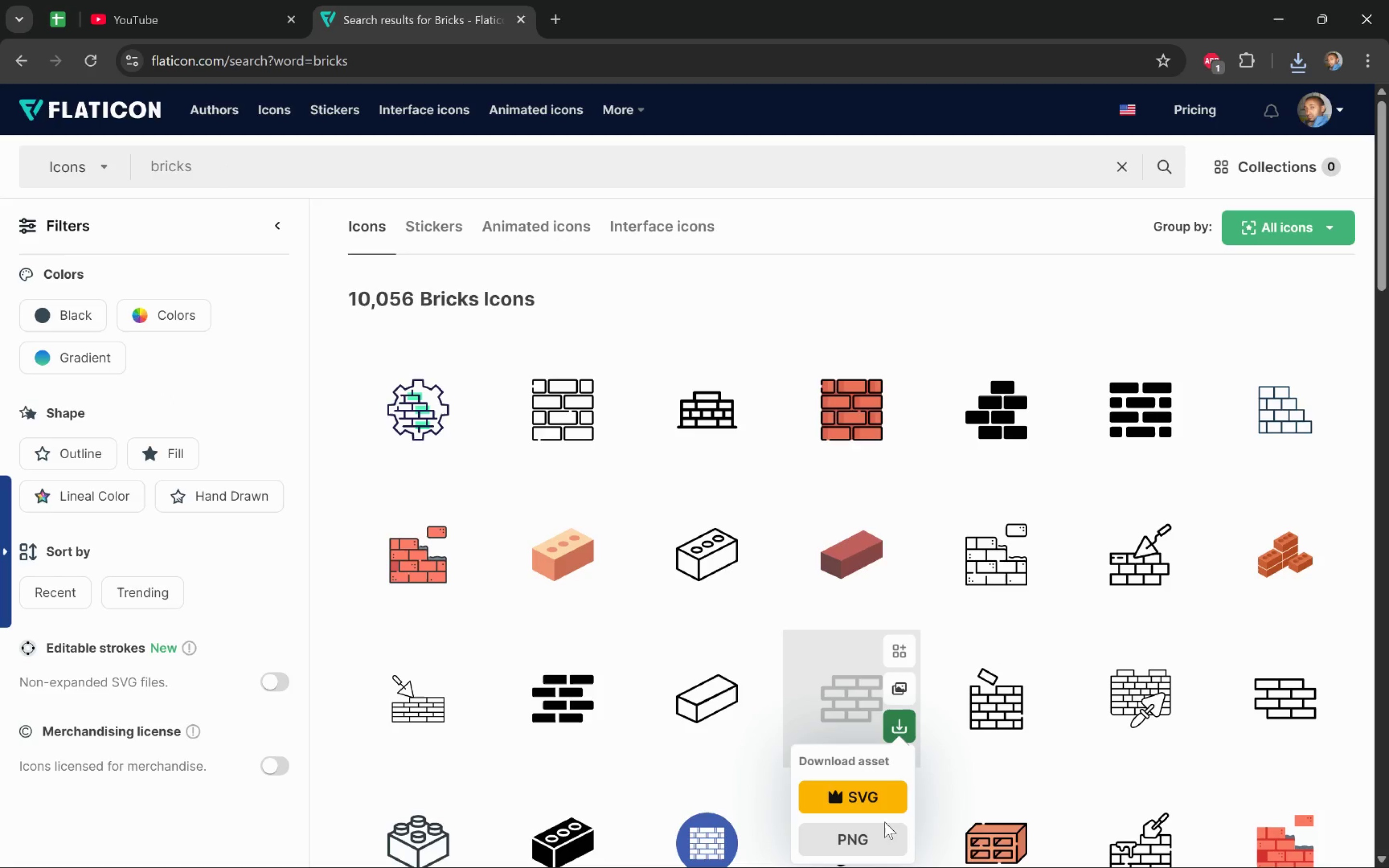 
left_click([888, 833])
 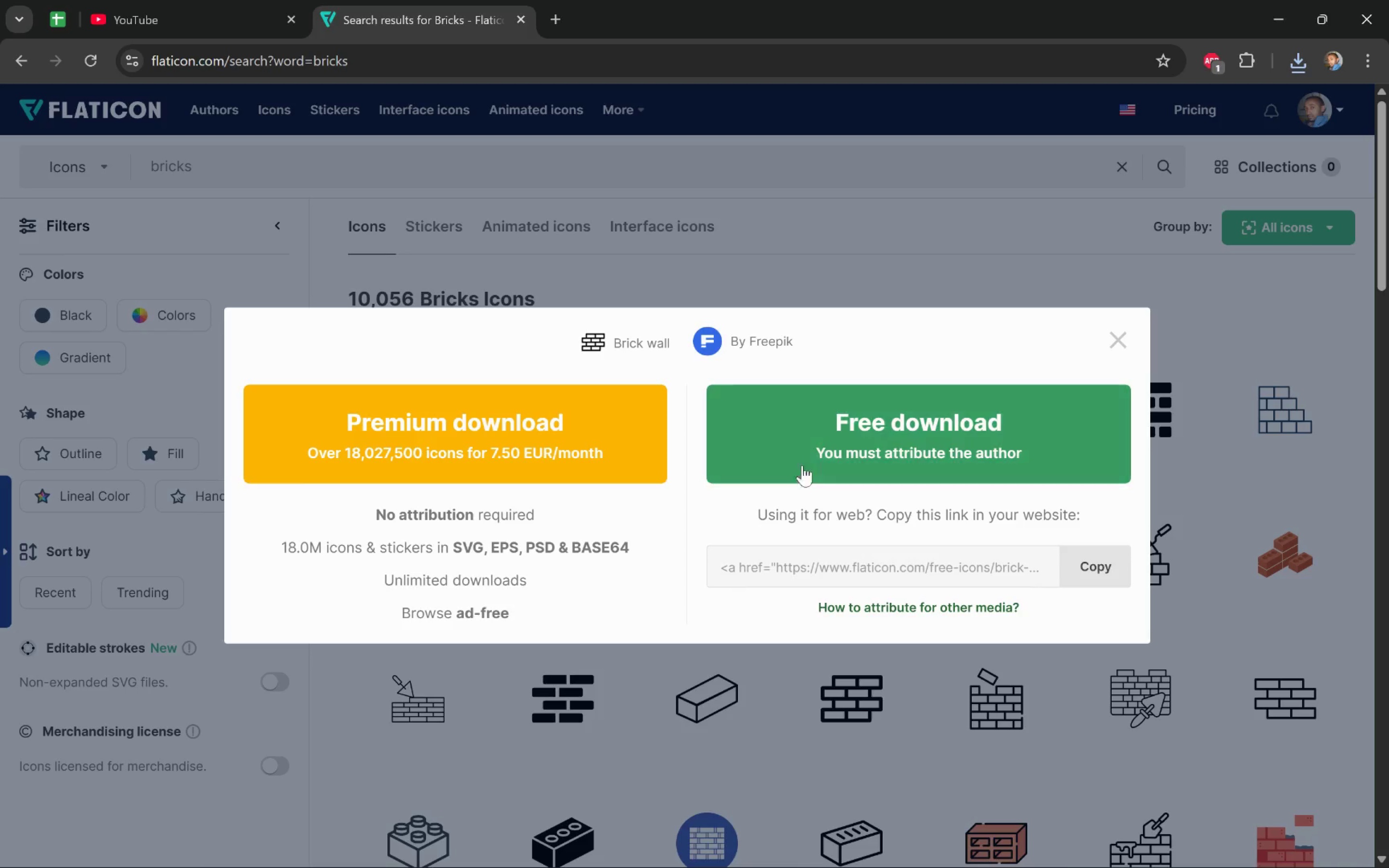 
left_click([833, 422])
 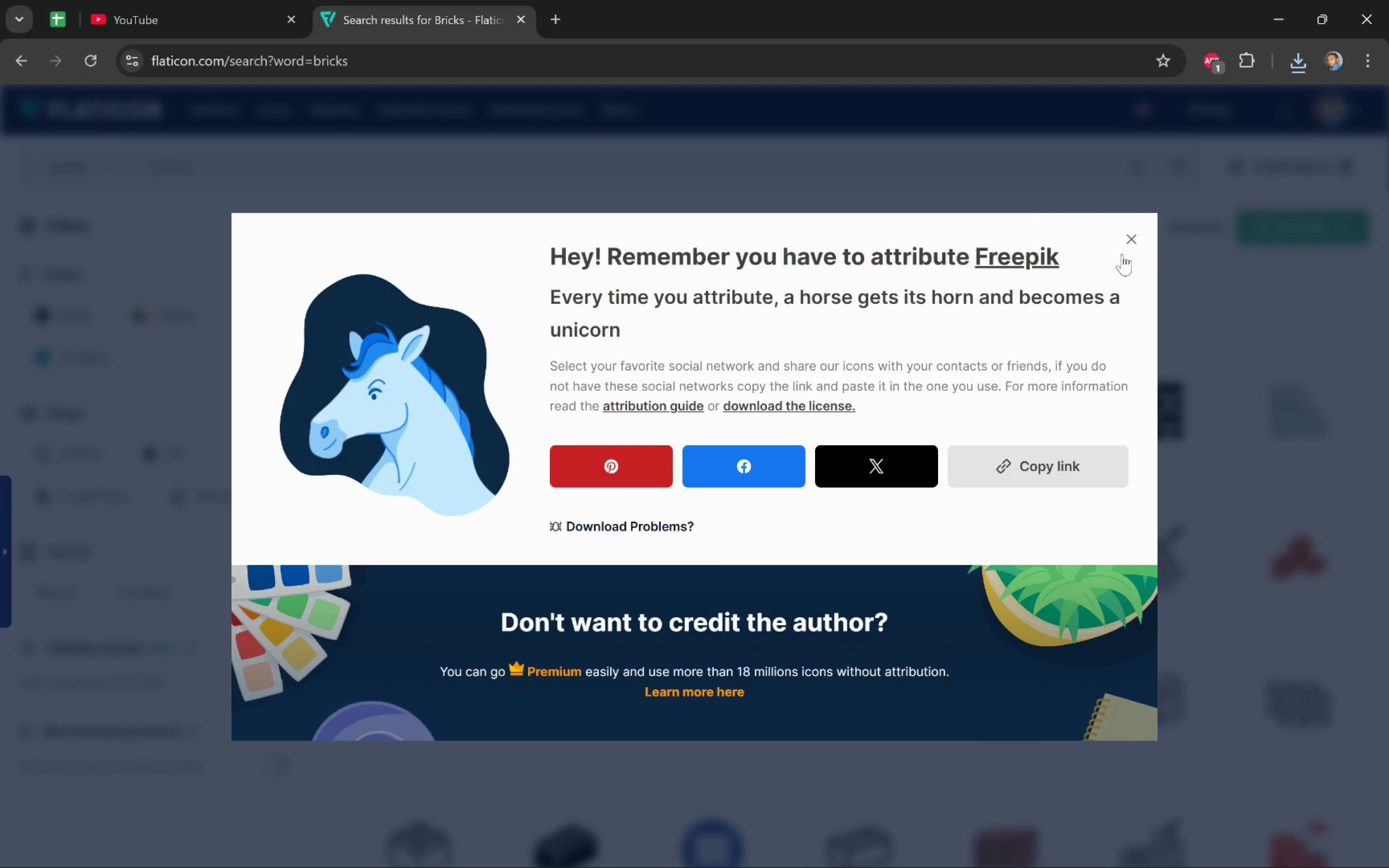 
left_click([1127, 236])
 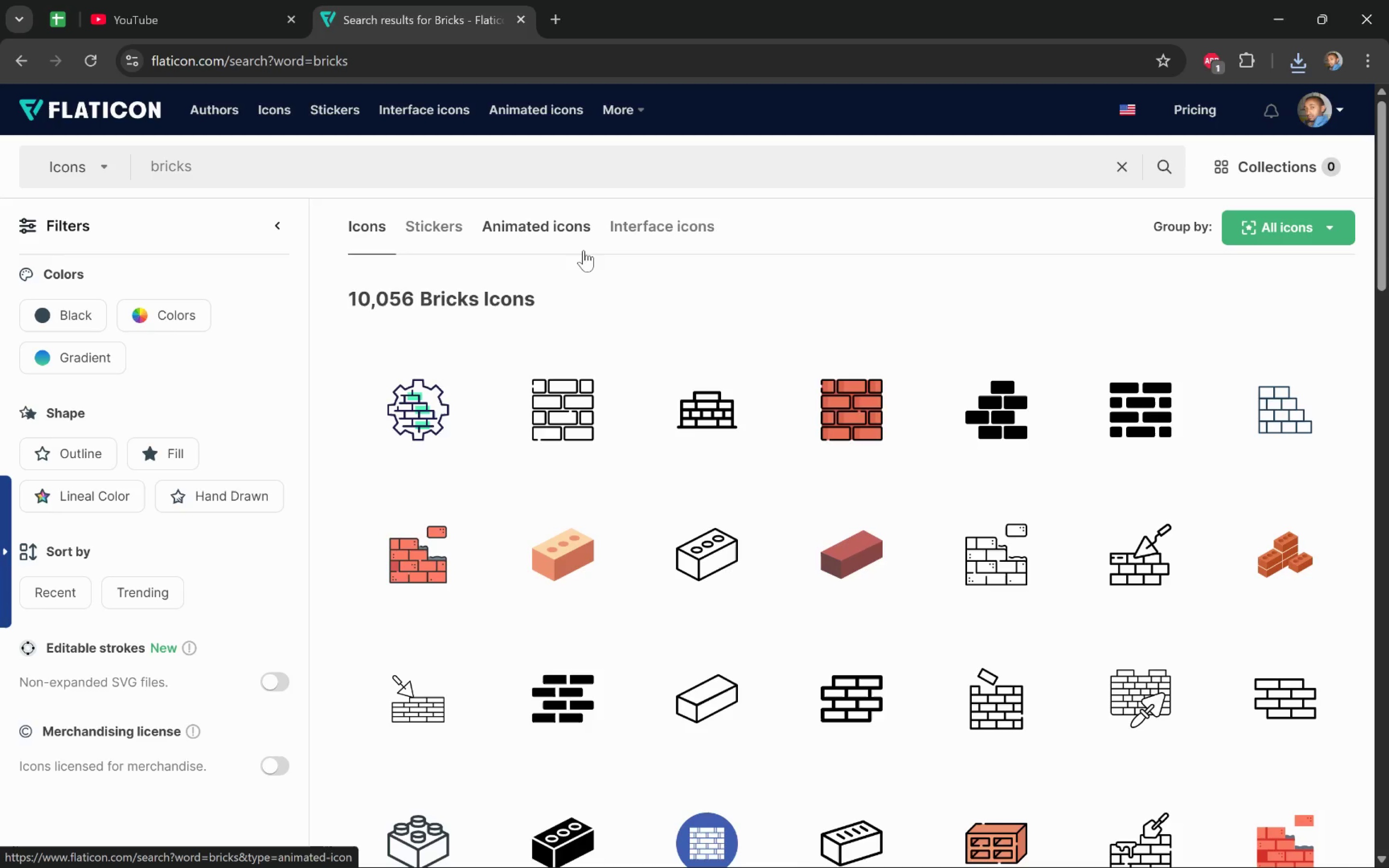 
left_click_drag(start_coordinate=[209, 163], to_coordinate=[136, 161])
 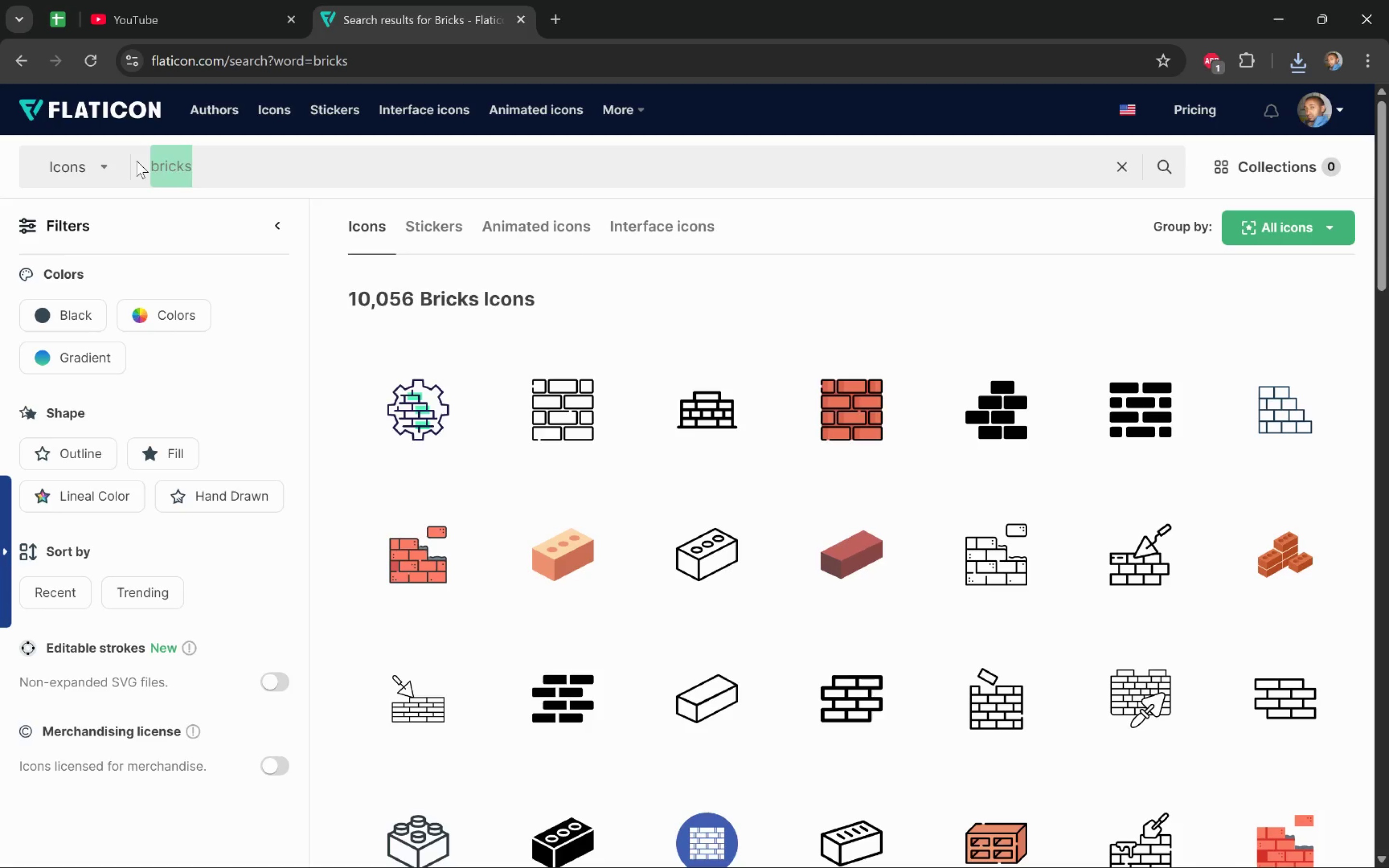 
type(cracked)
 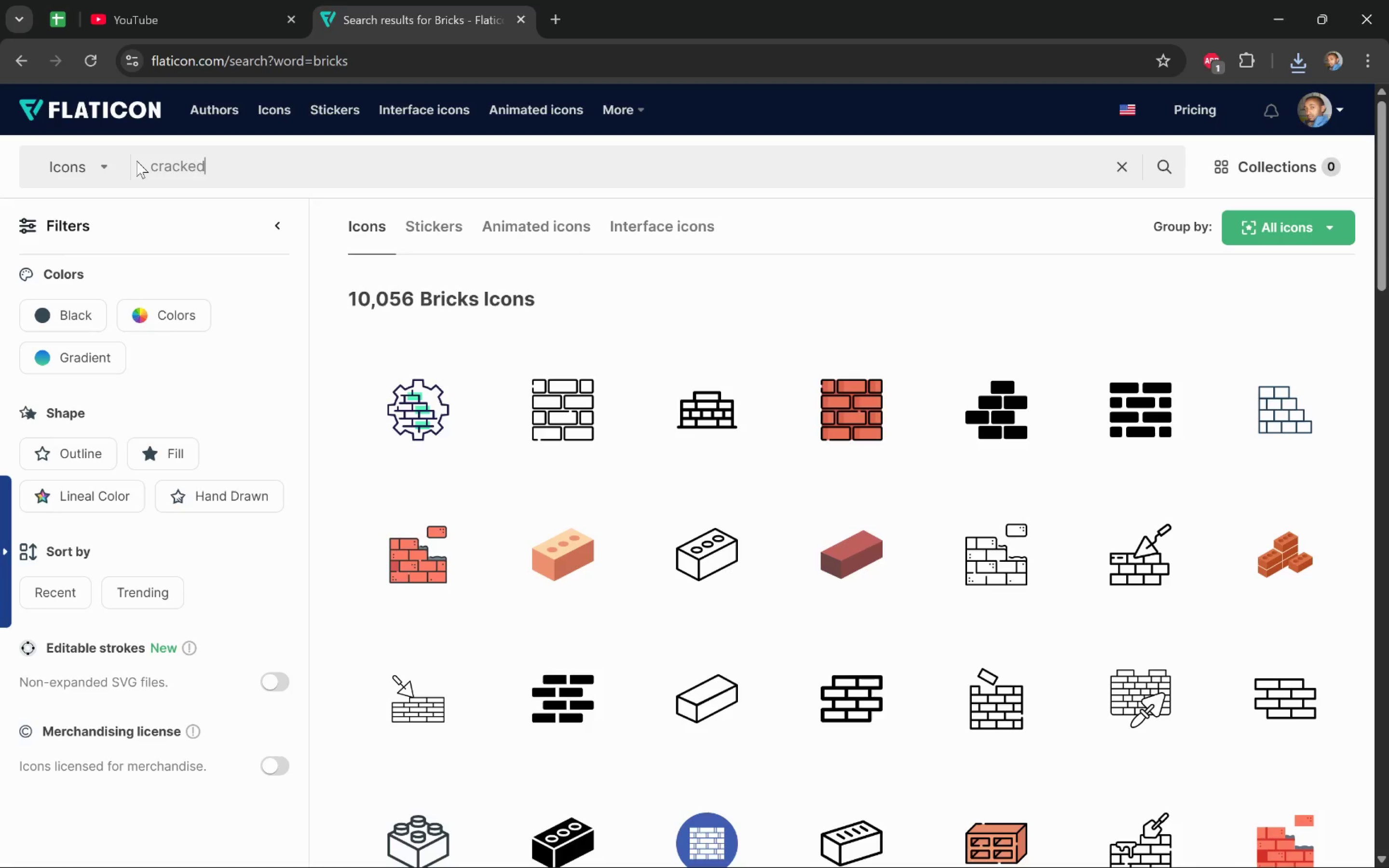 
key(Enter)
 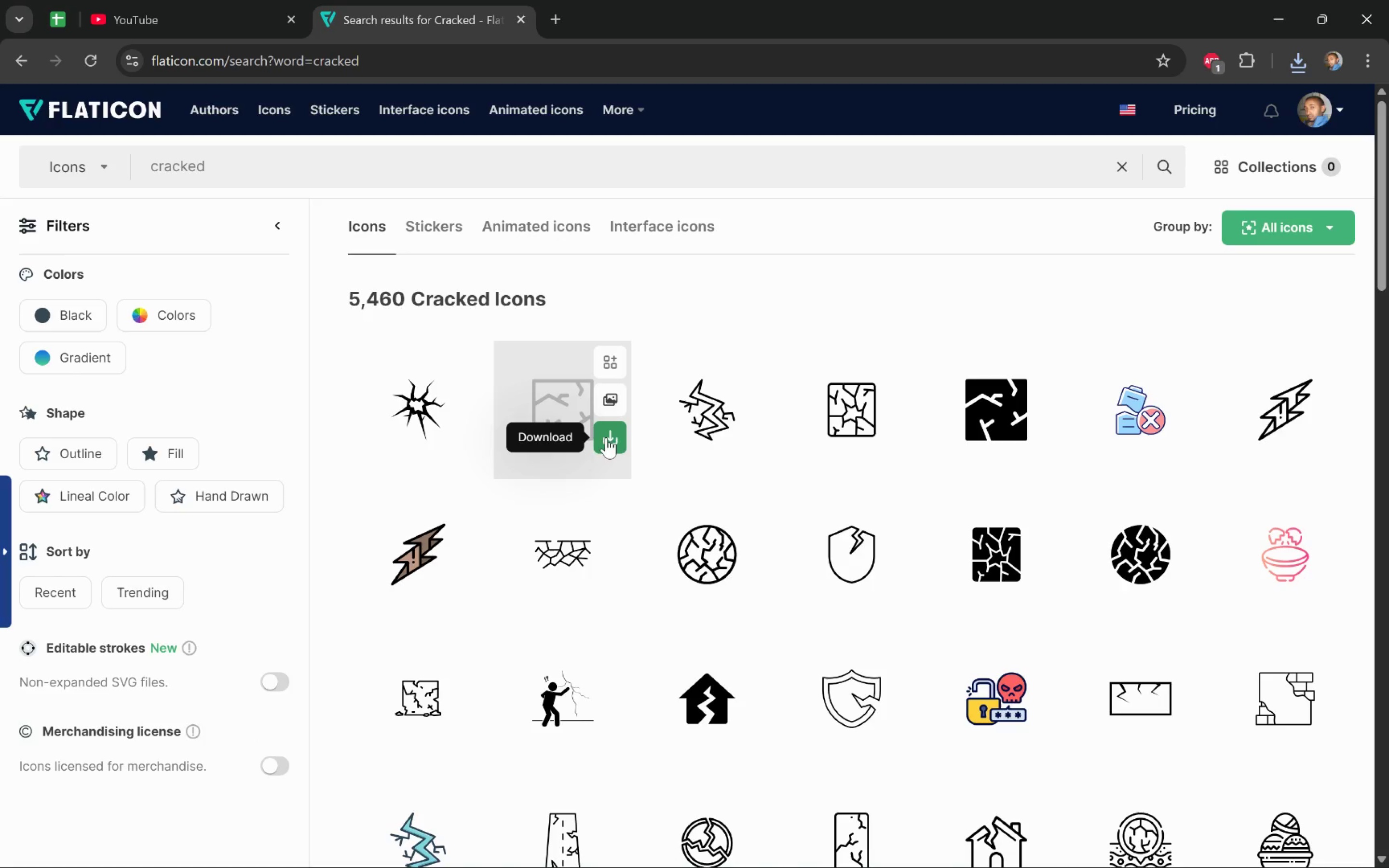 
wait(6.36)
 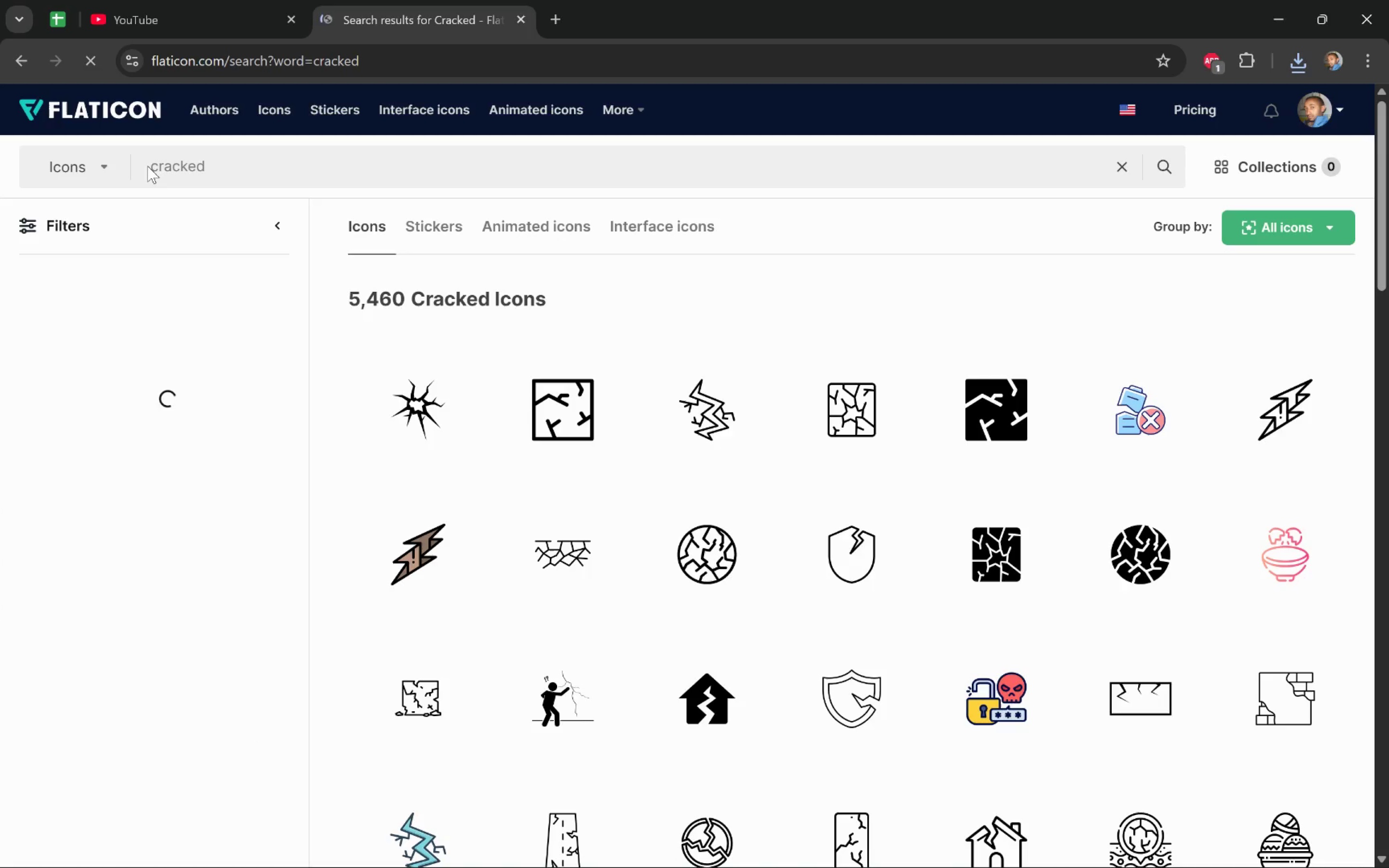 
left_click([610, 434])
 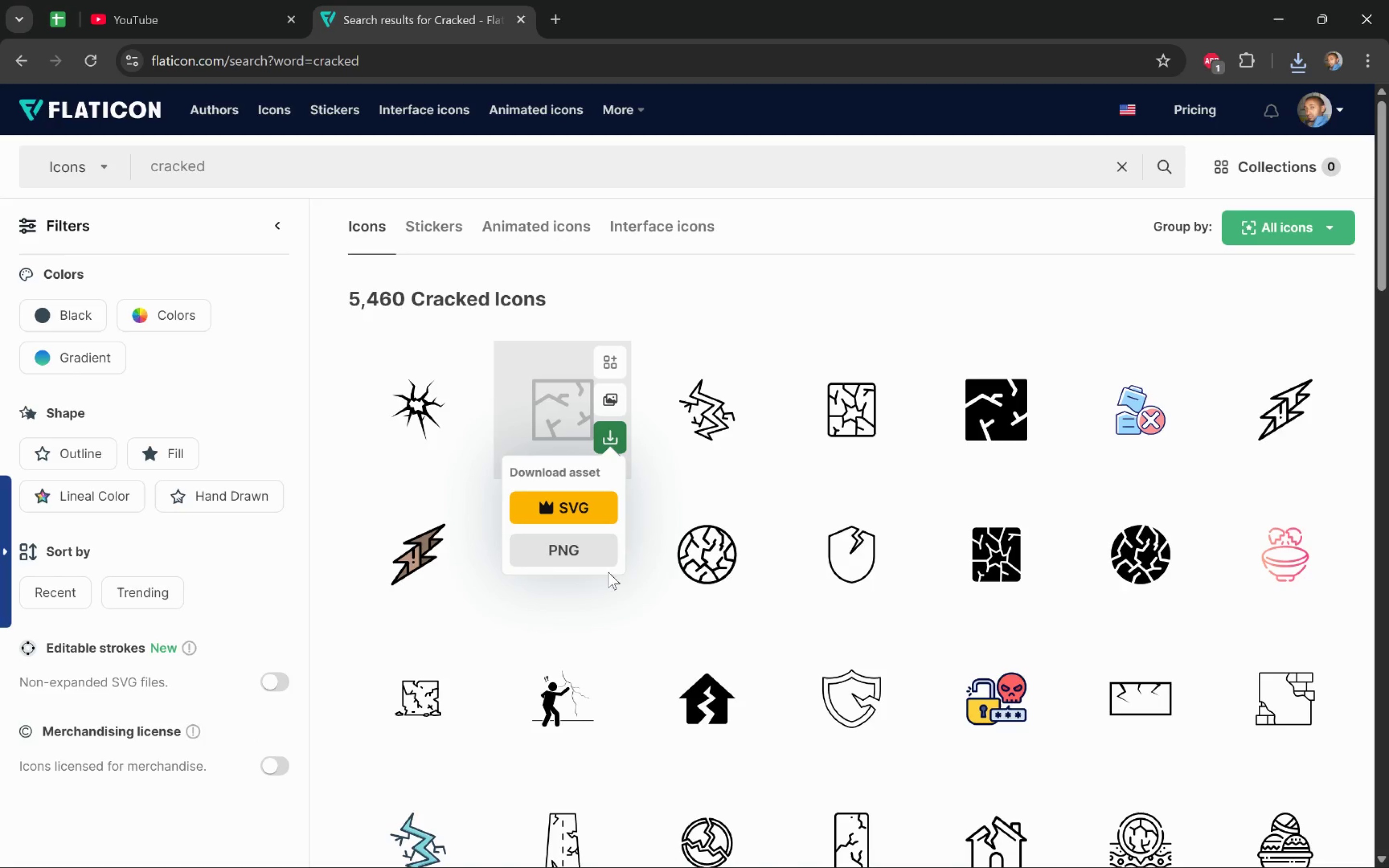 
left_click([590, 554])
 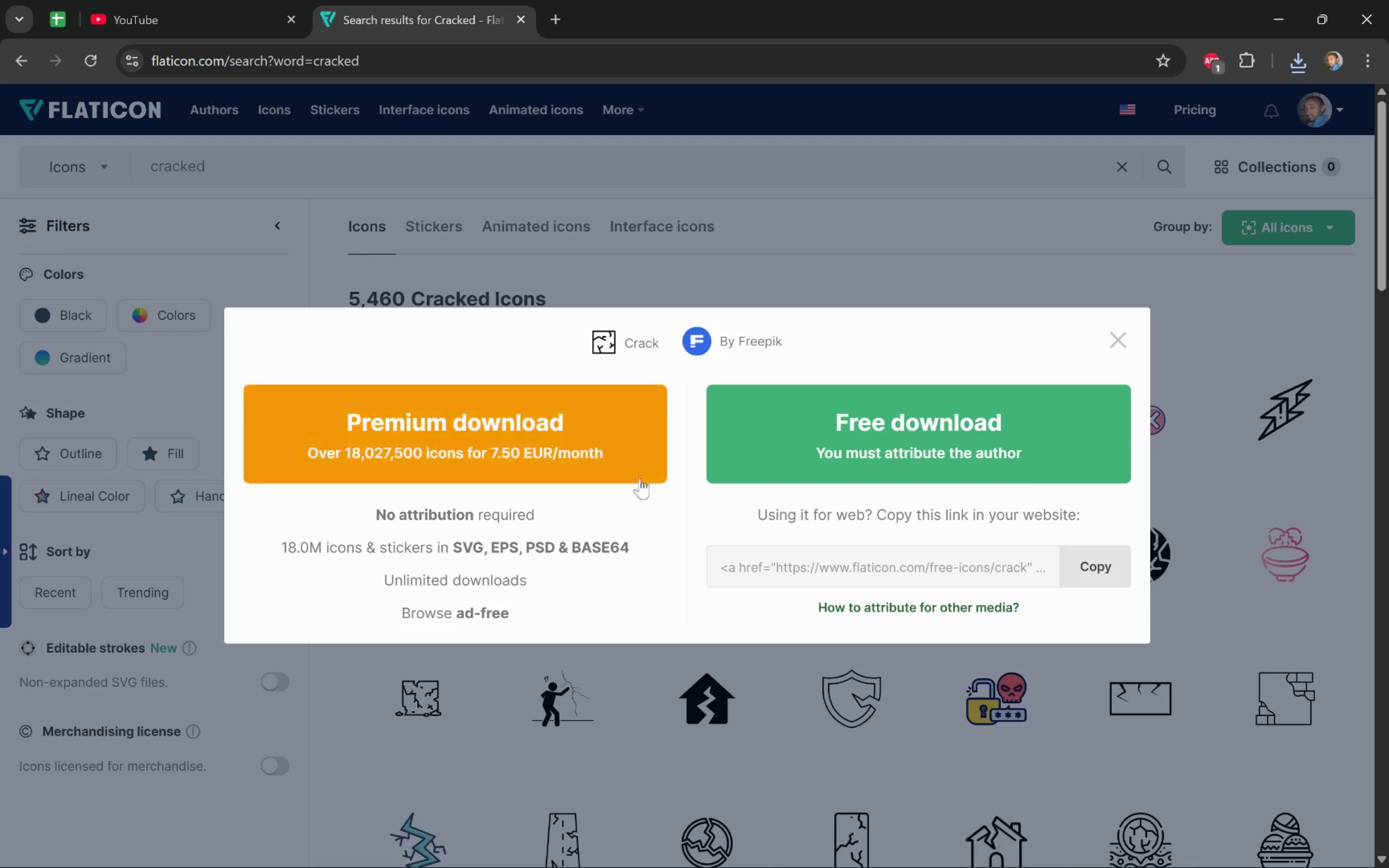 
left_click([890, 432])
 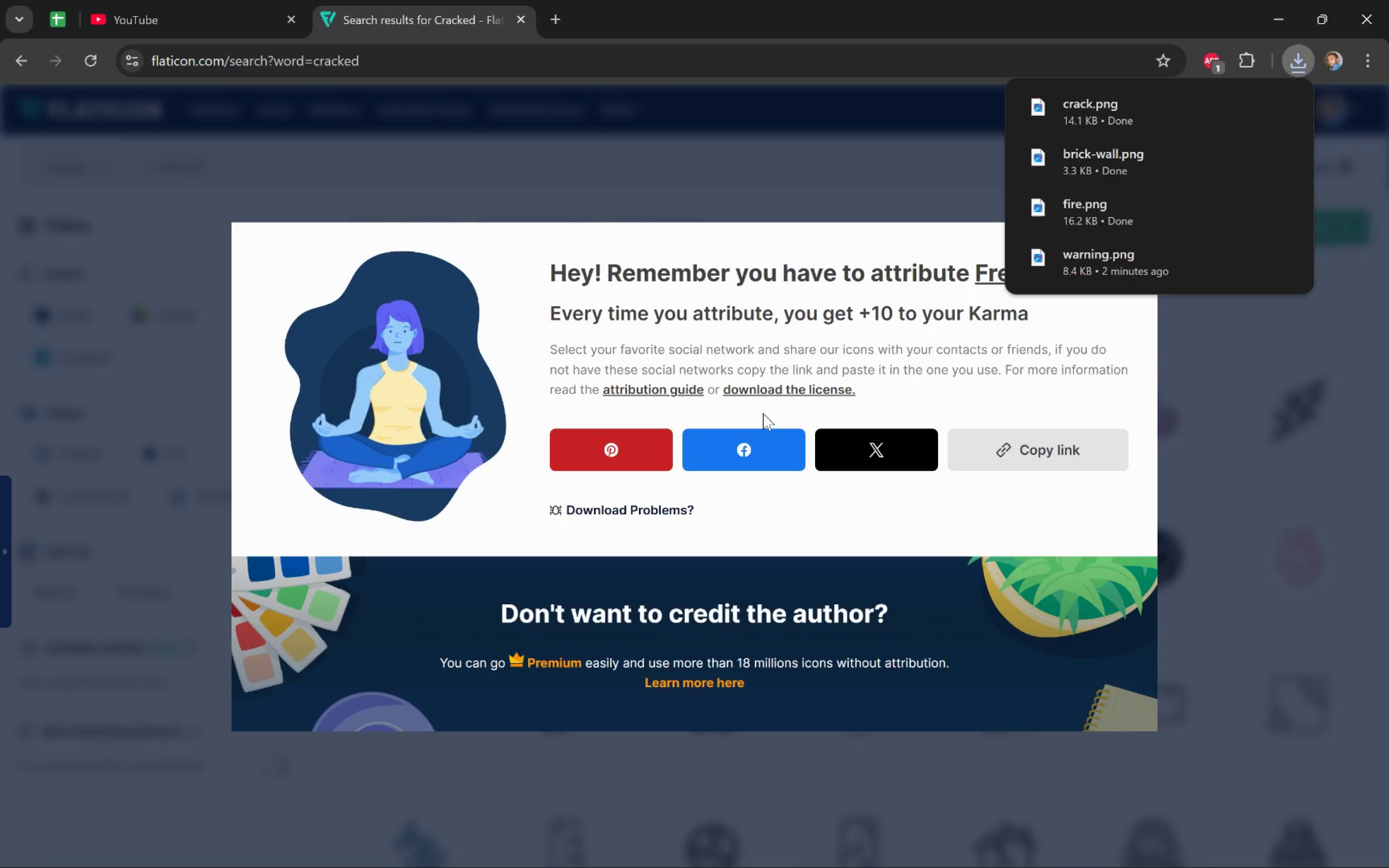 
left_click([378, 153])
 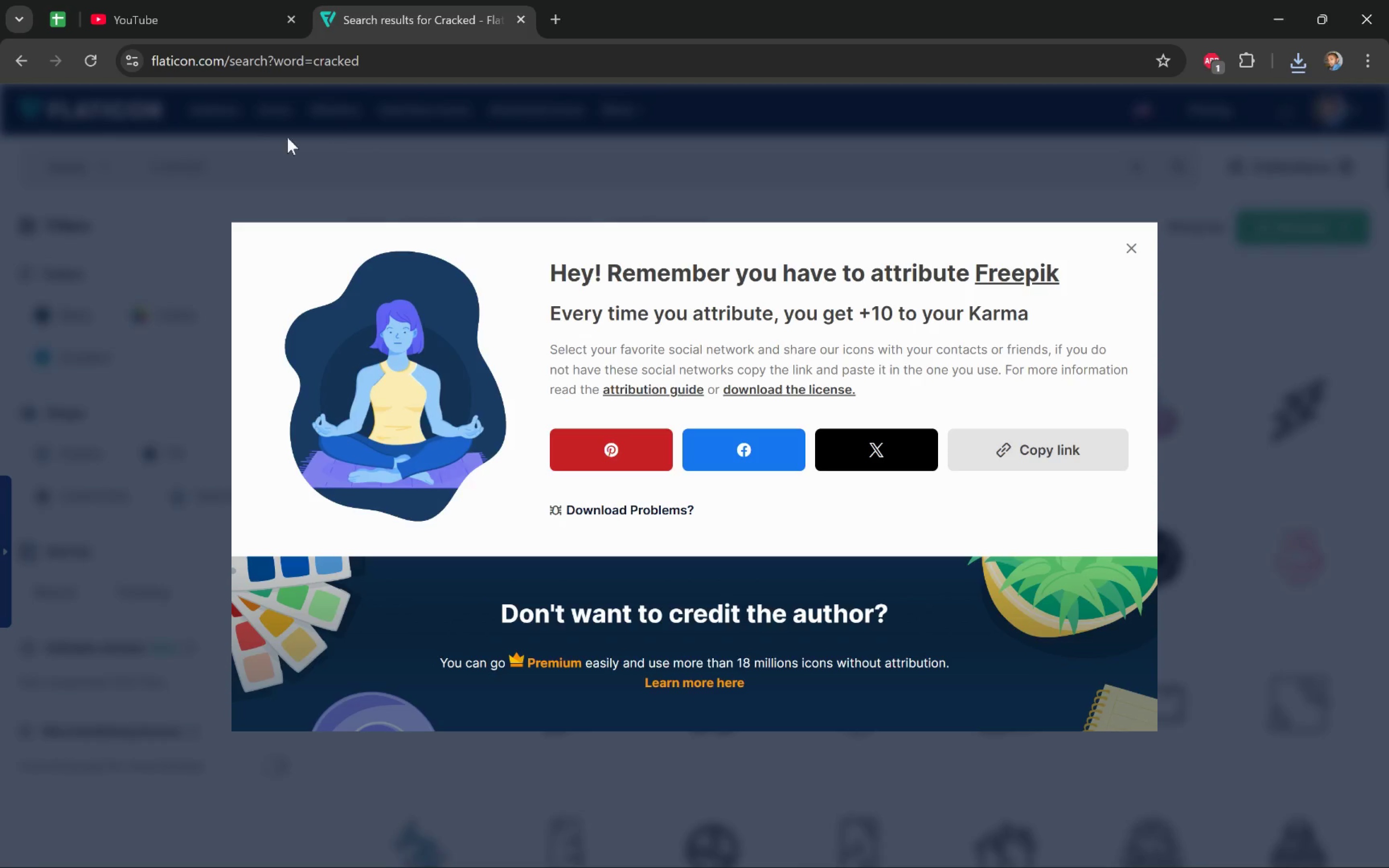 
left_click([249, 134])
 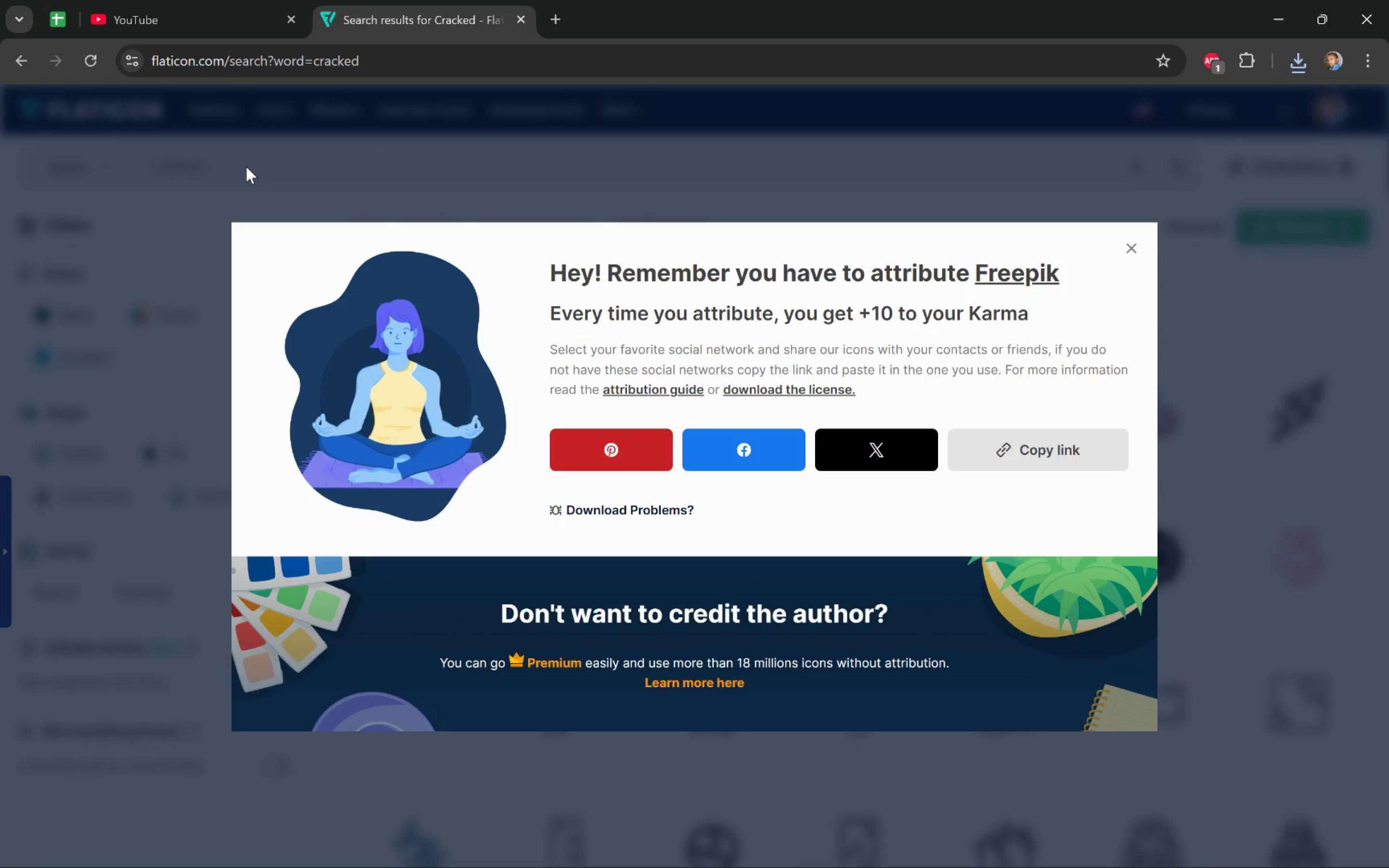 
wait(5.3)
 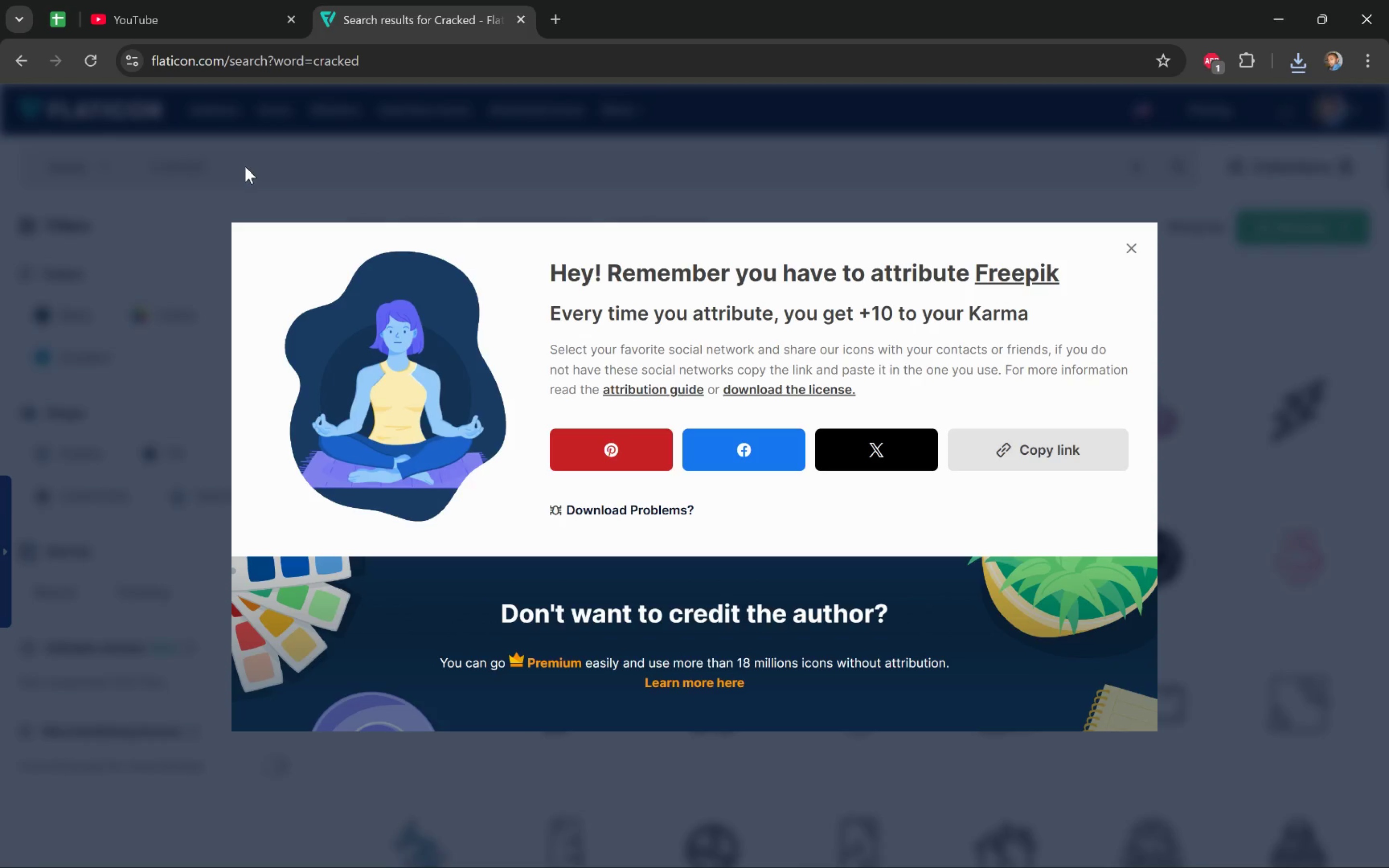 
key(Alt+Tab)
 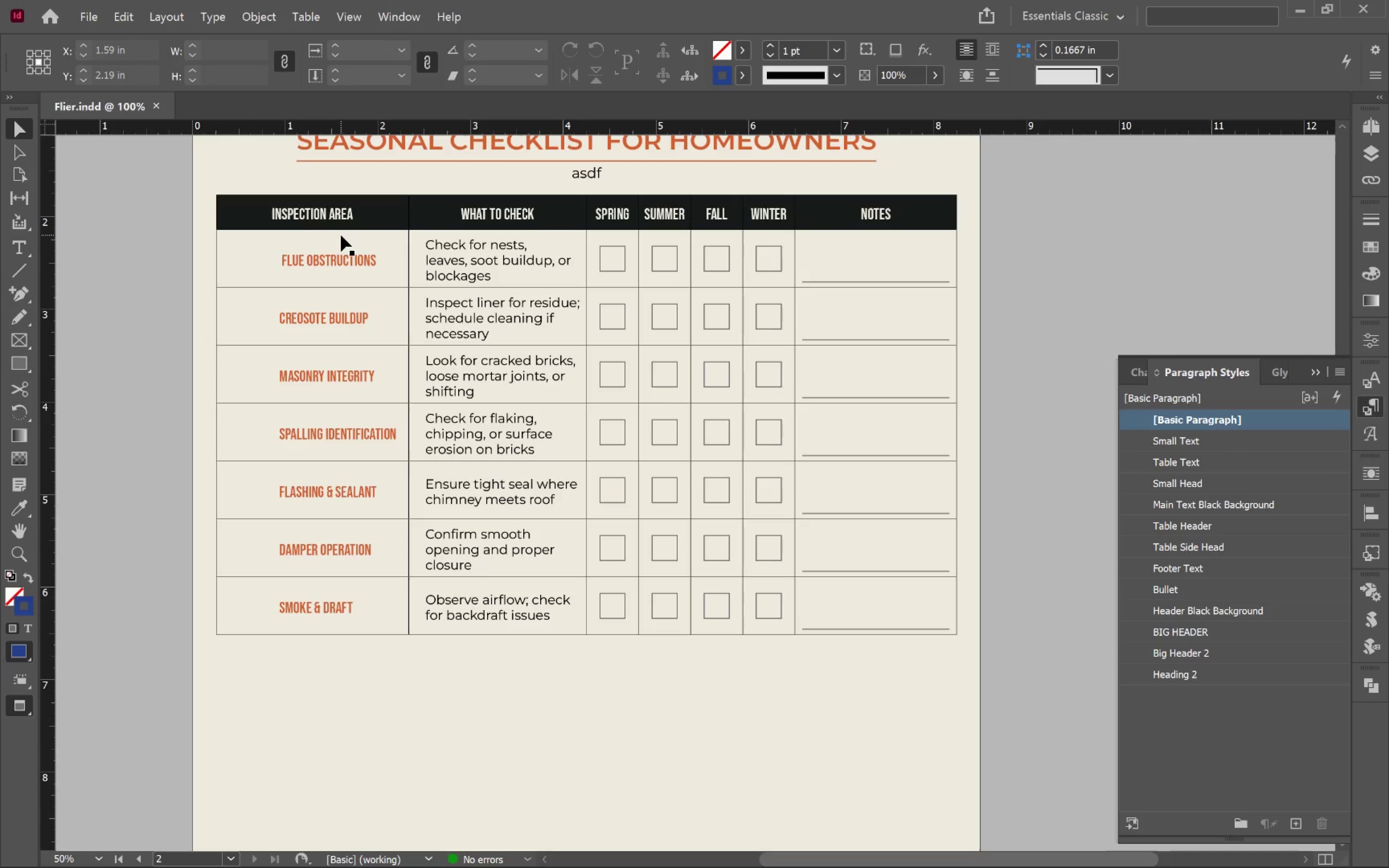 
wait(12.56)
 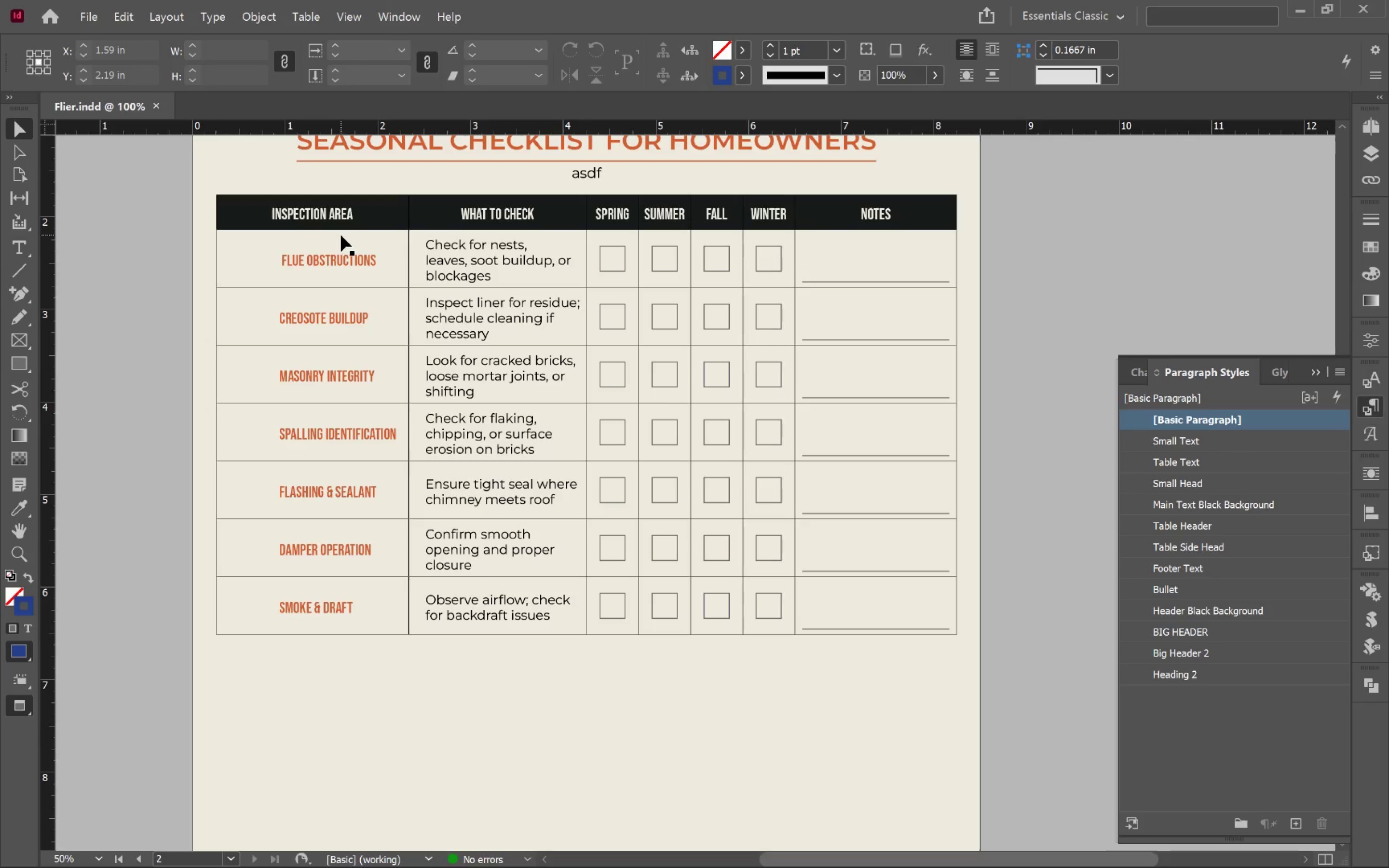 
key(Alt+AltLeft)
 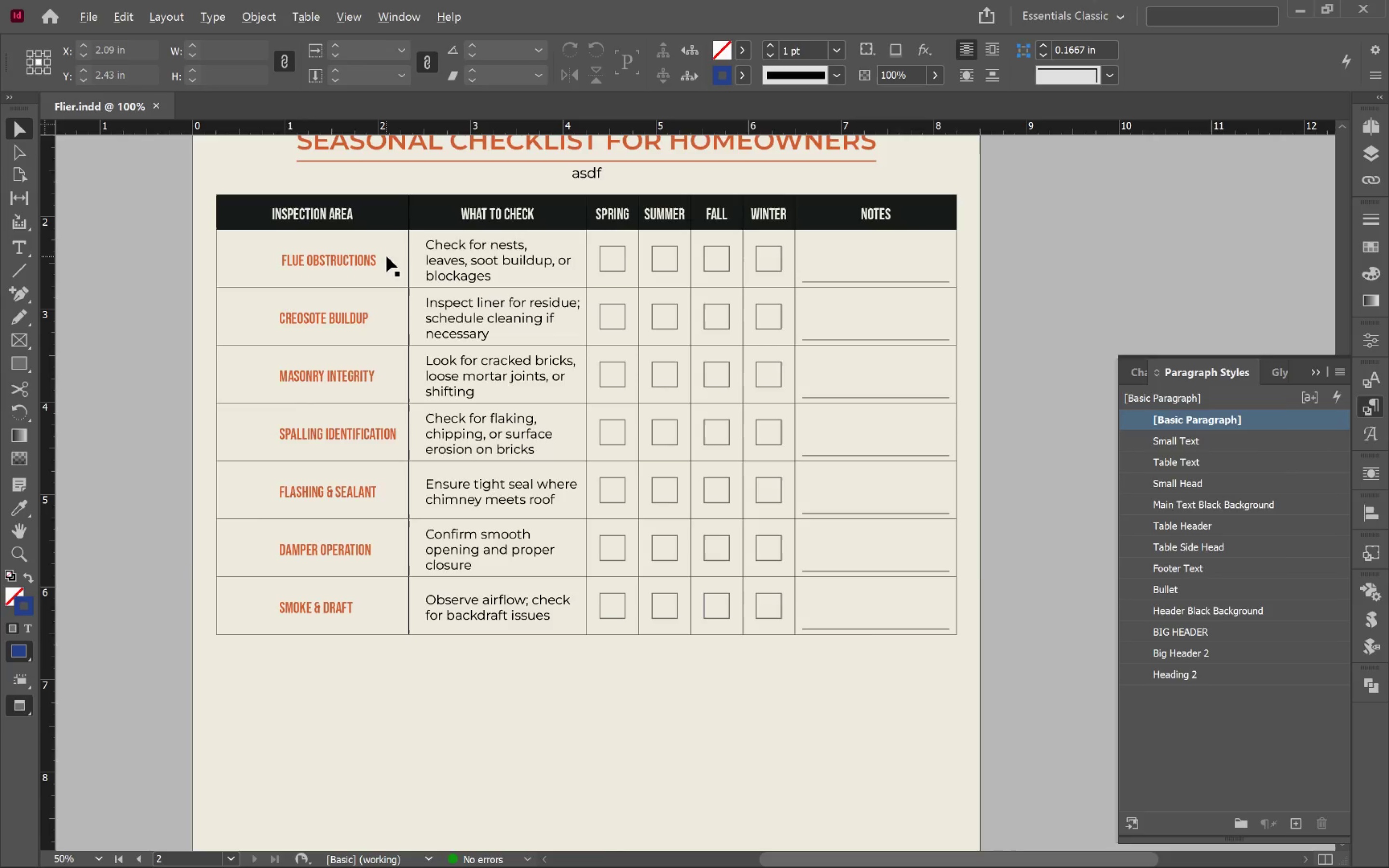 
key(Alt+Tab)
 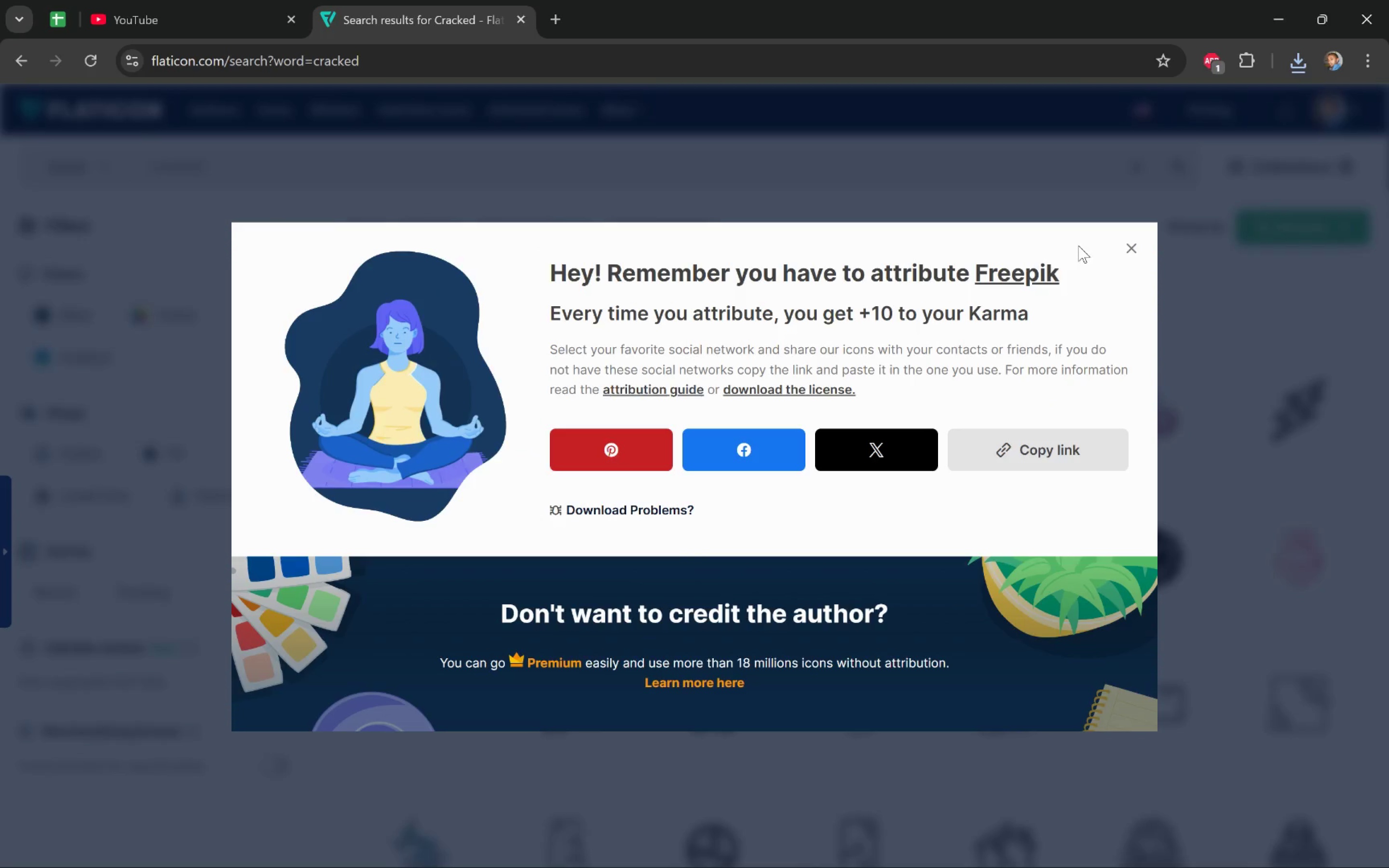 
left_click([1131, 242])
 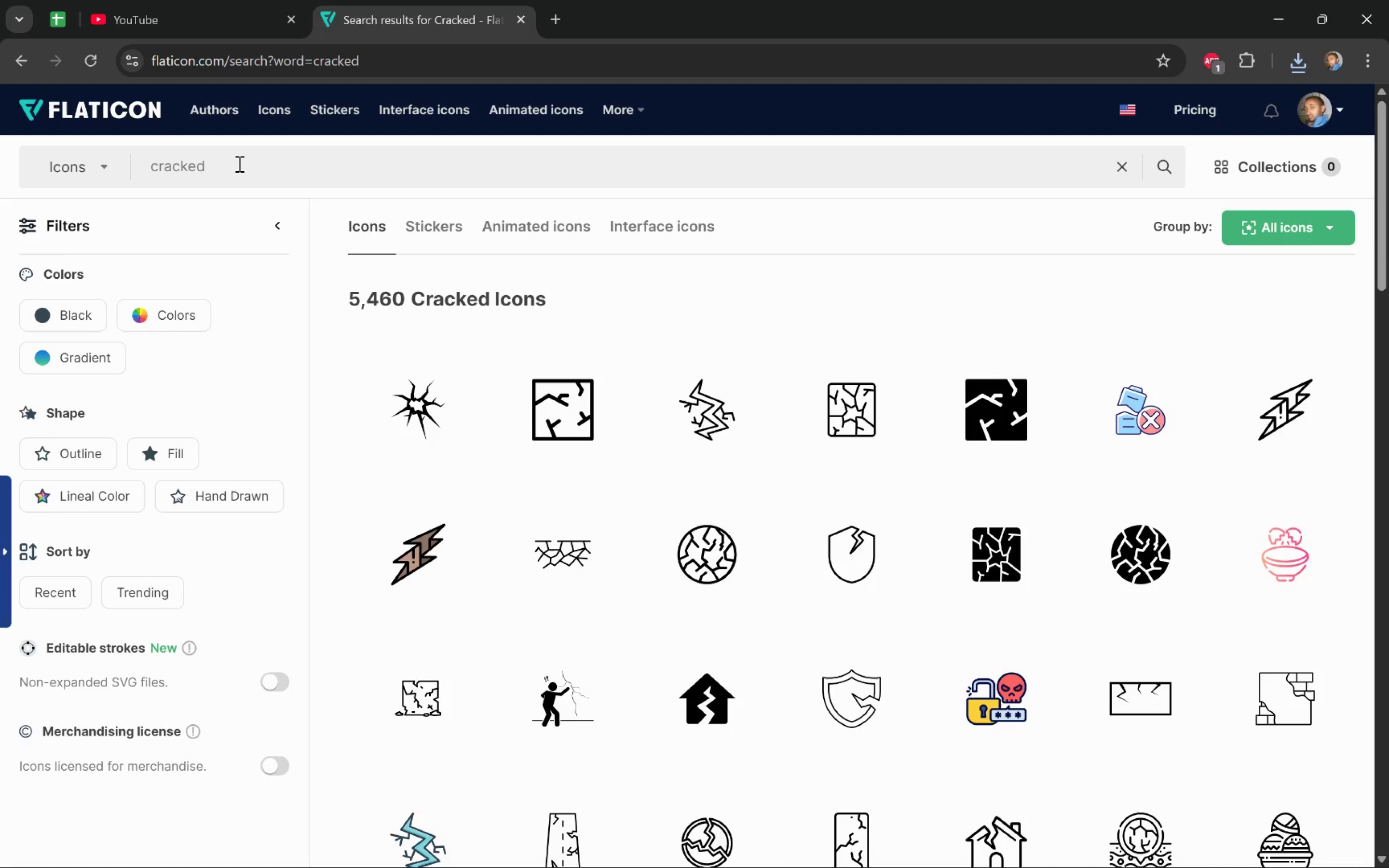 
left_click_drag(start_coordinate=[229, 164], to_coordinate=[122, 160])
 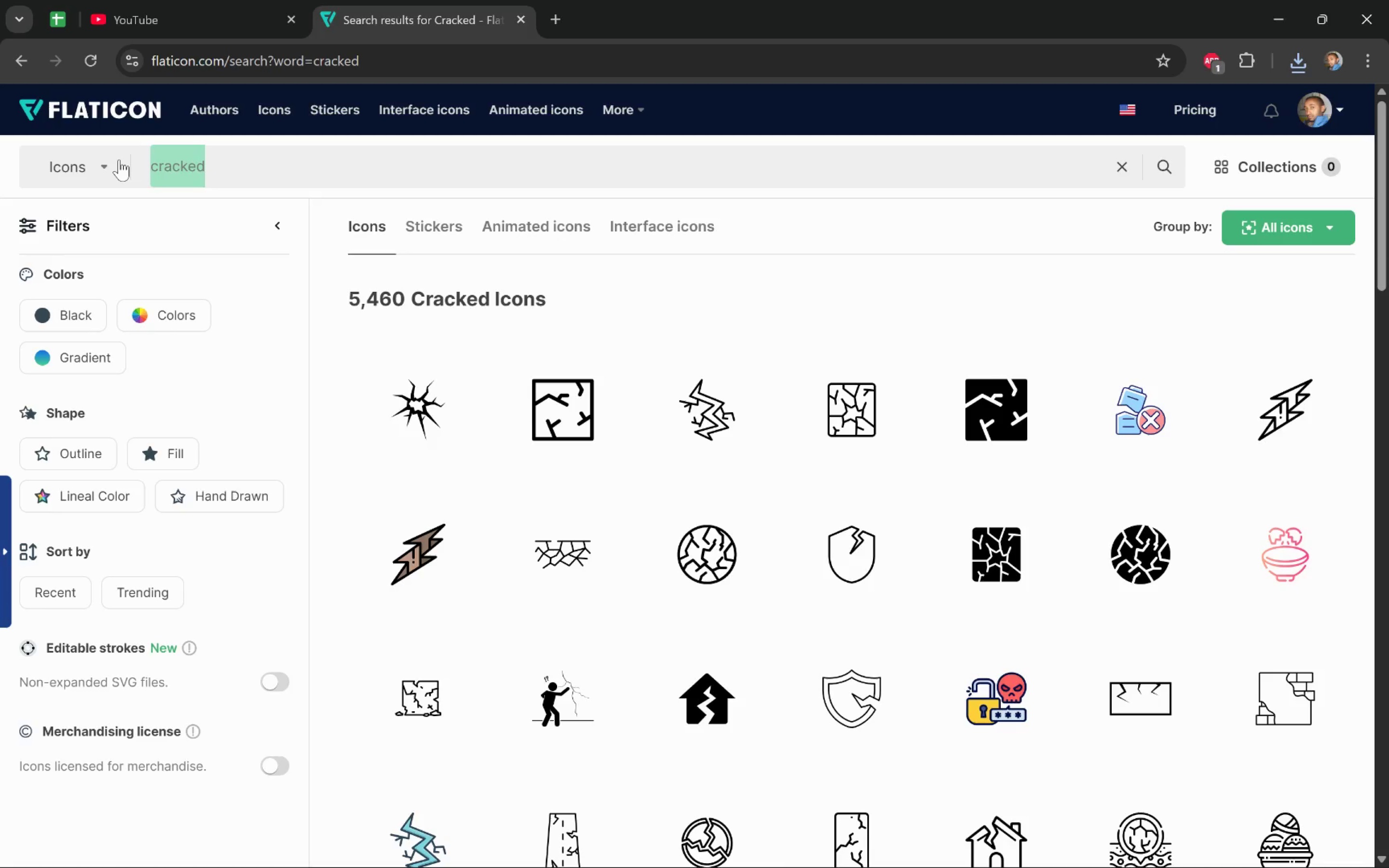 
type(shield)
 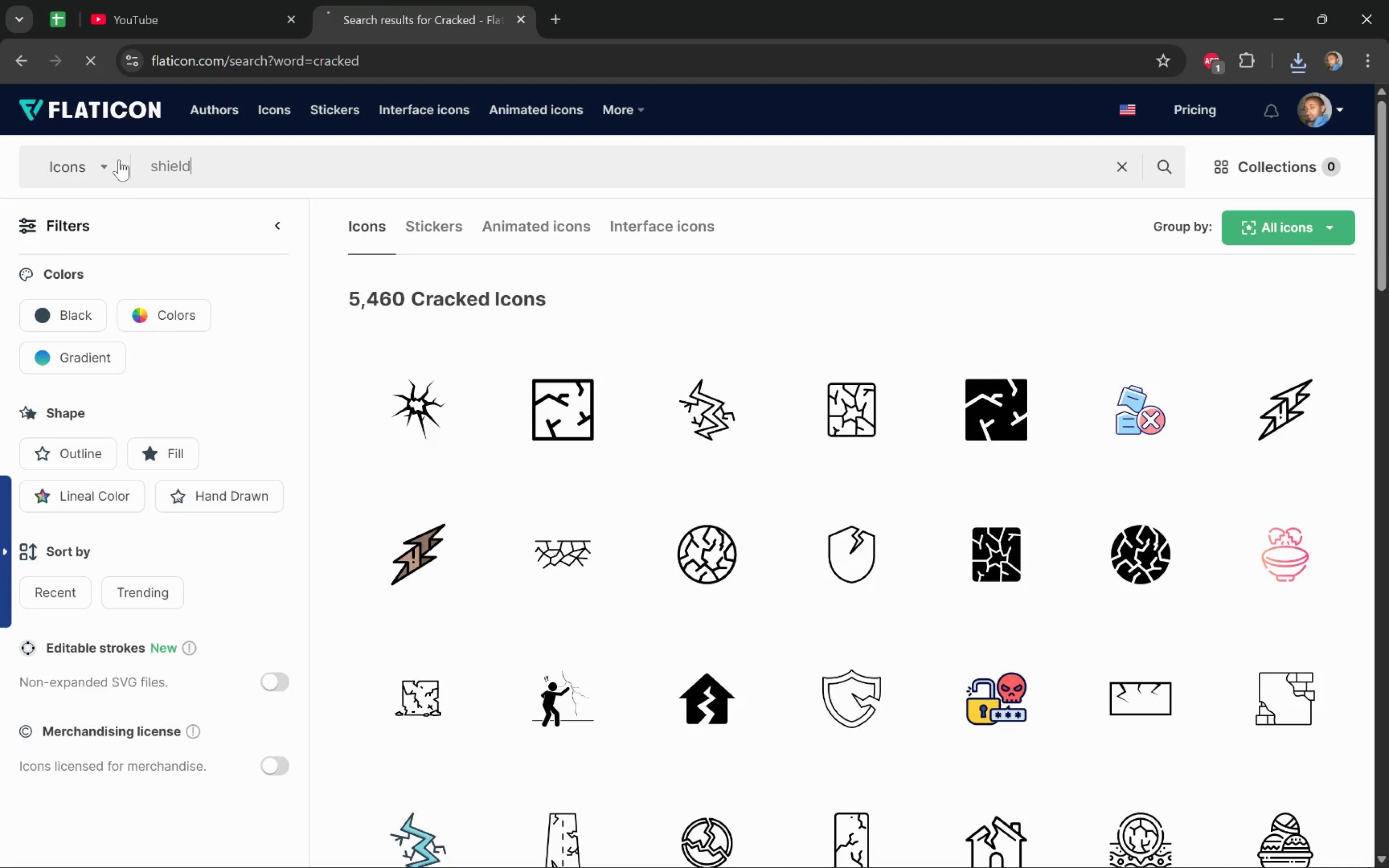 
key(Enter)
 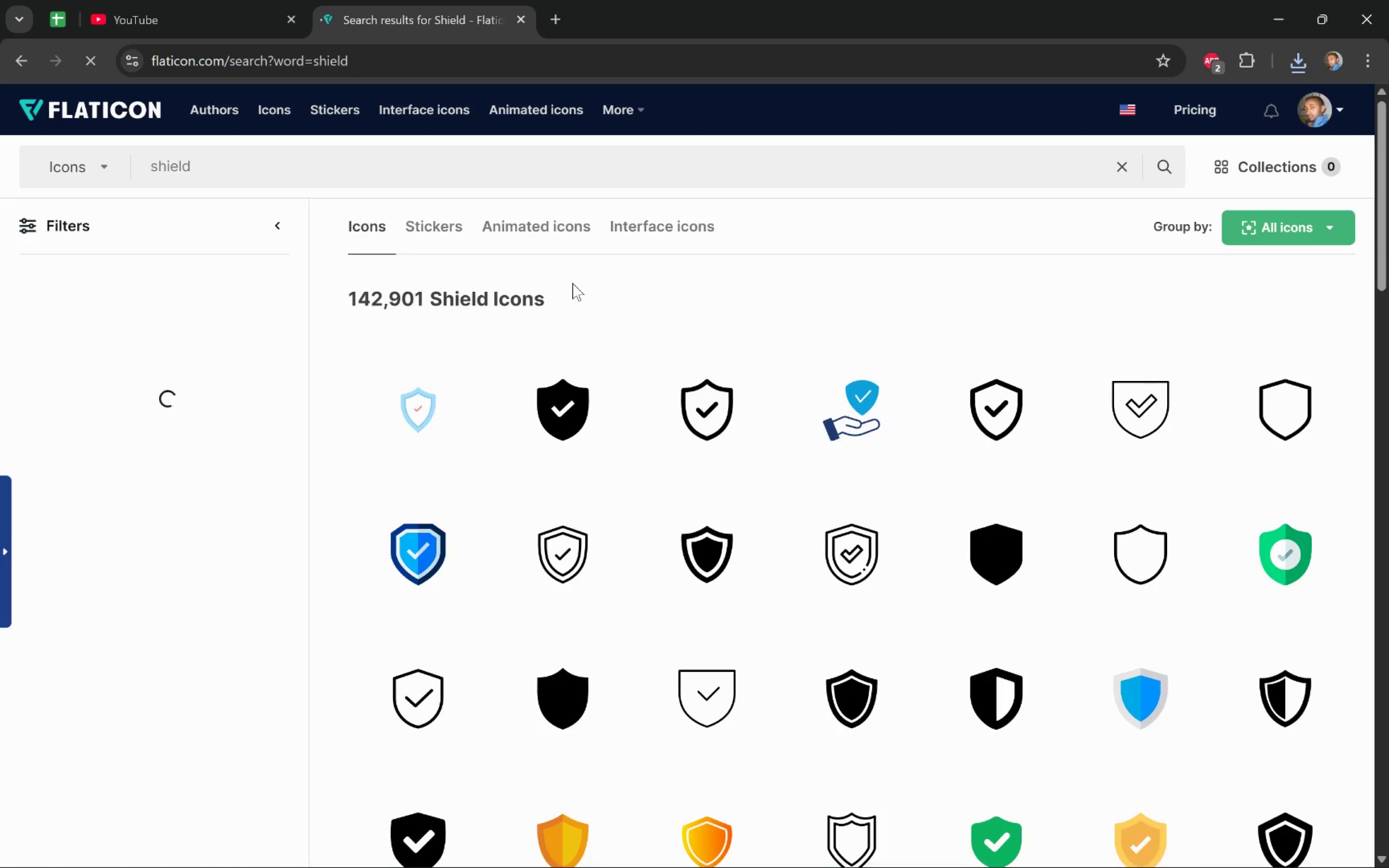 
wait(5.35)
 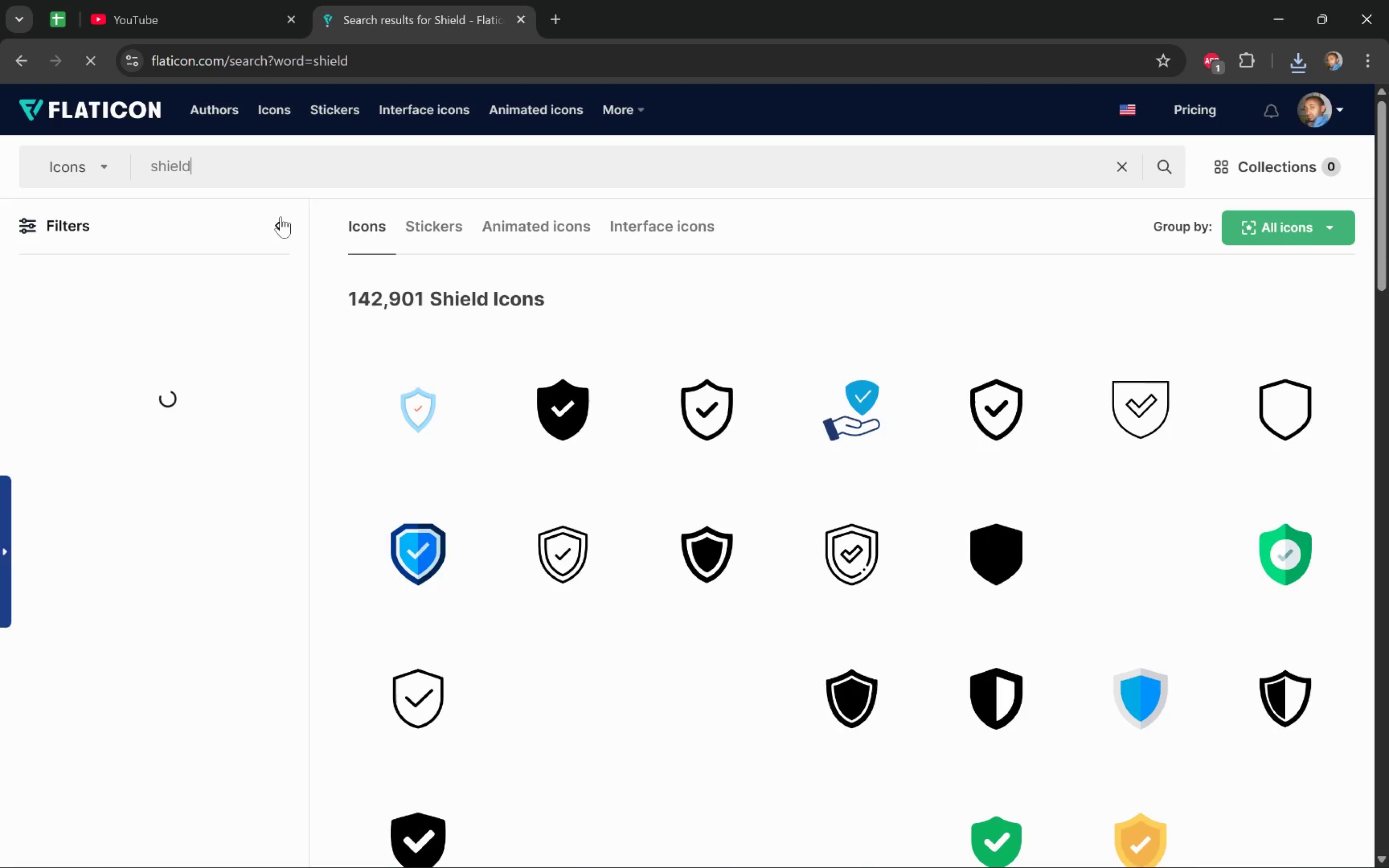 
left_click([749, 431])
 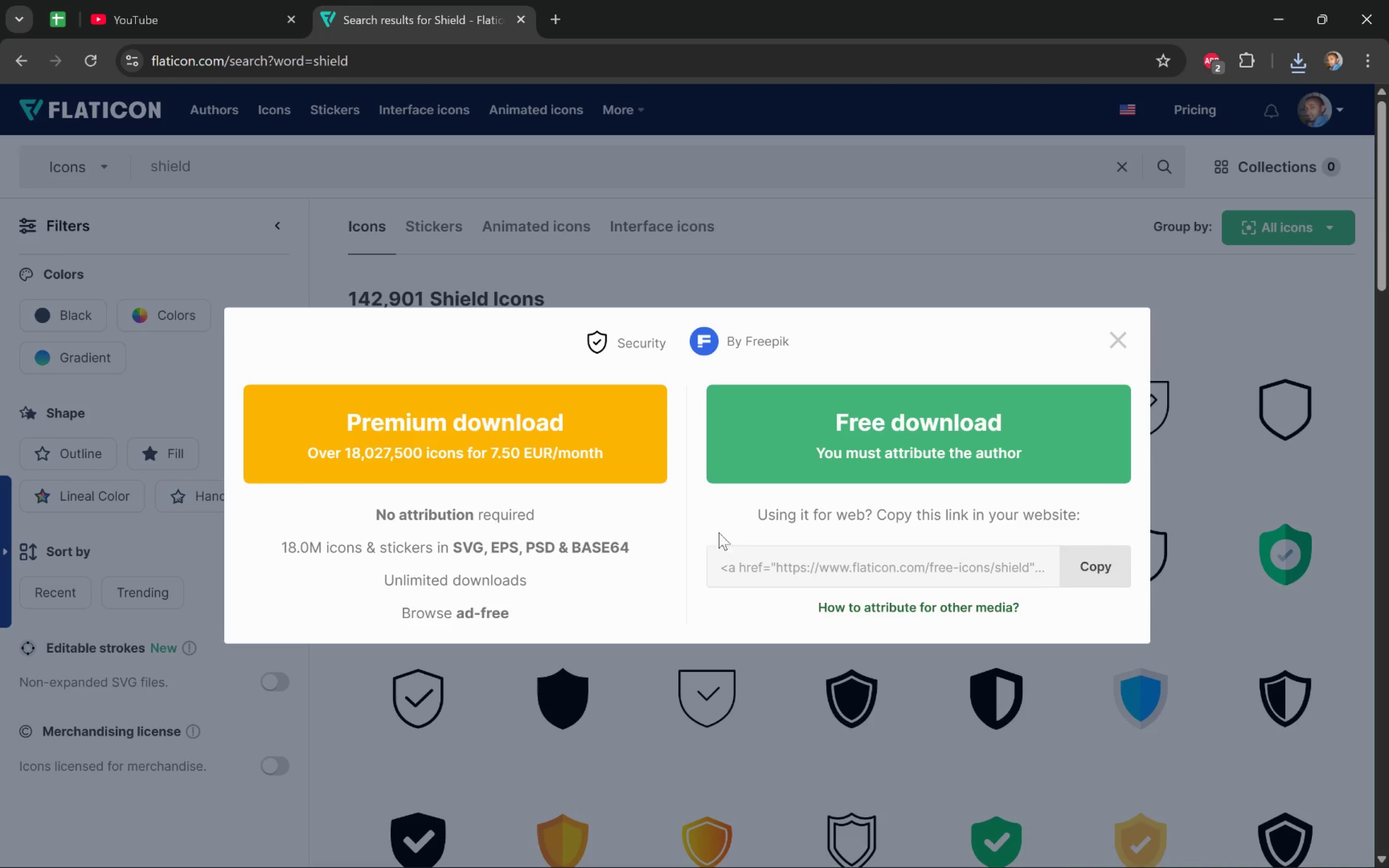 
left_click([825, 442])
 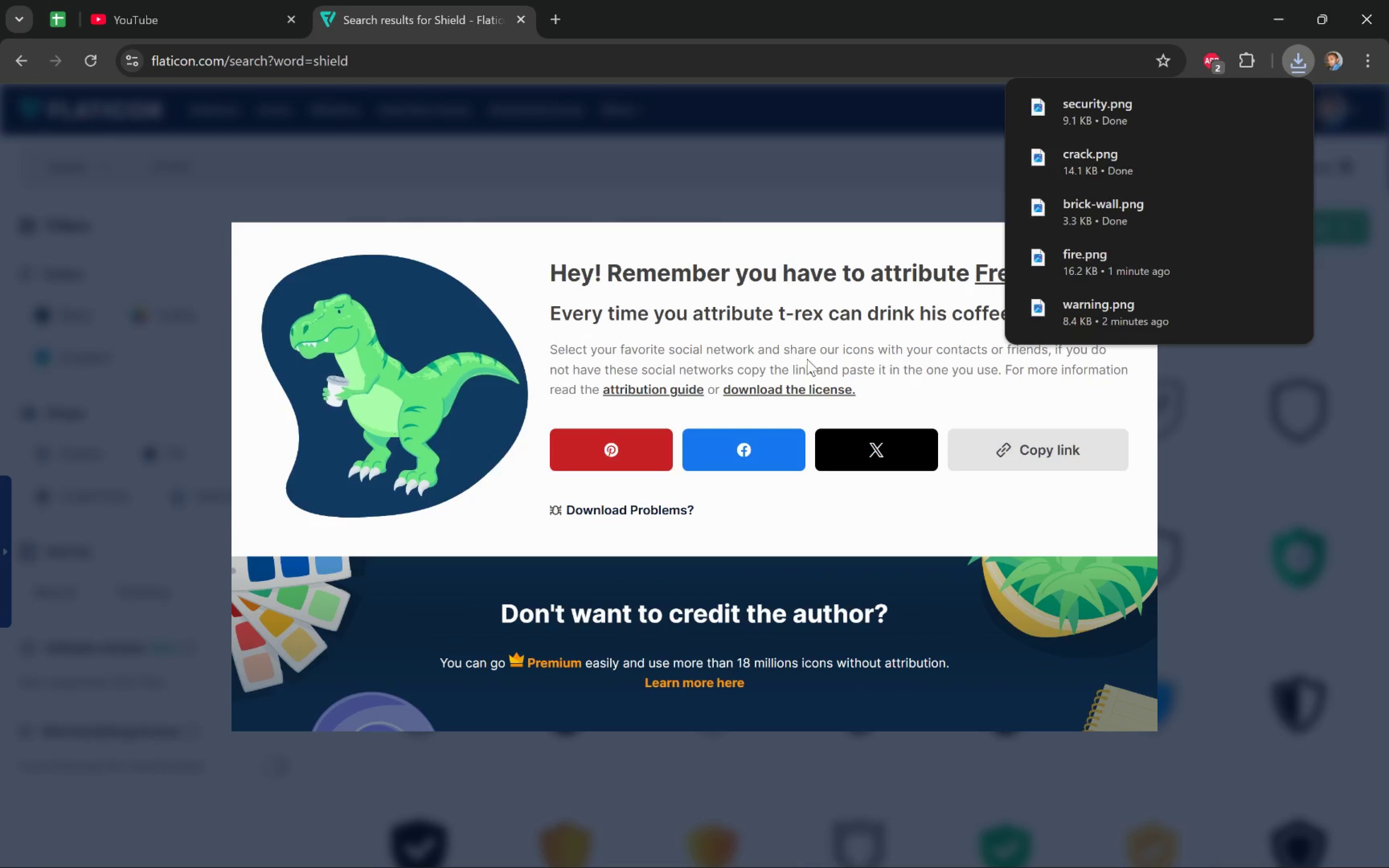 
left_click([772, 317])
 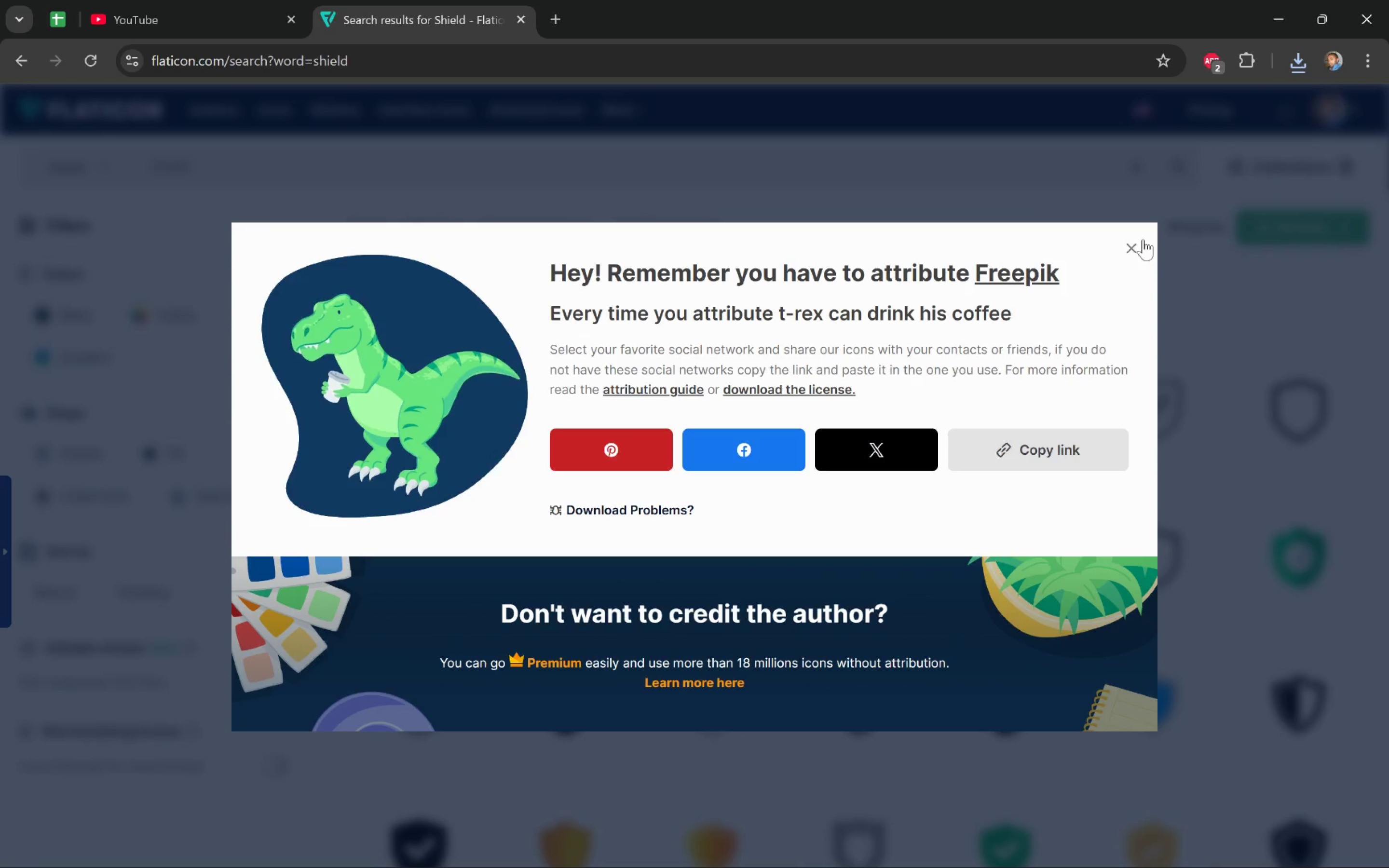 
left_click([1129, 242])
 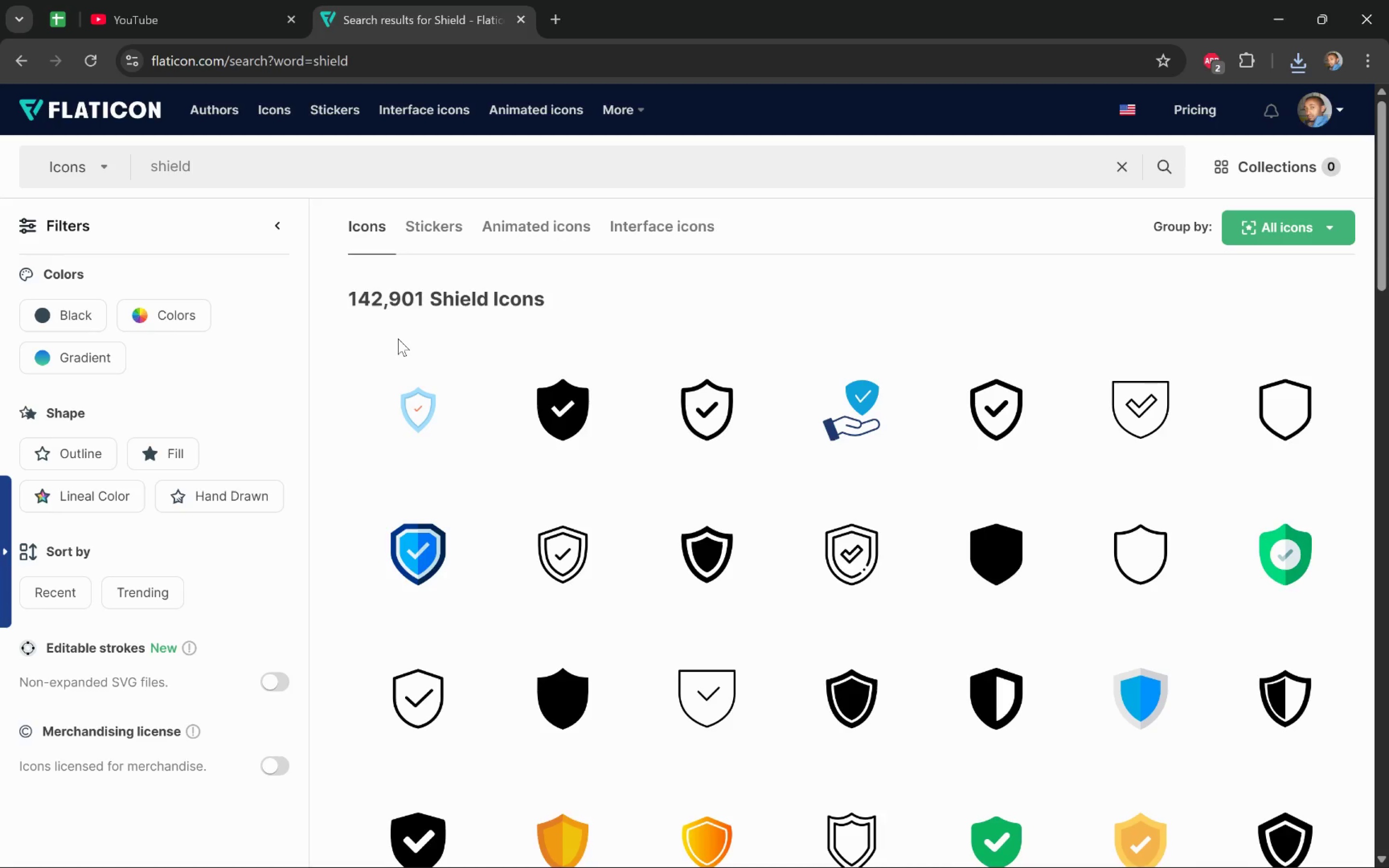 
left_click_drag(start_coordinate=[213, 159], to_coordinate=[95, 158])
 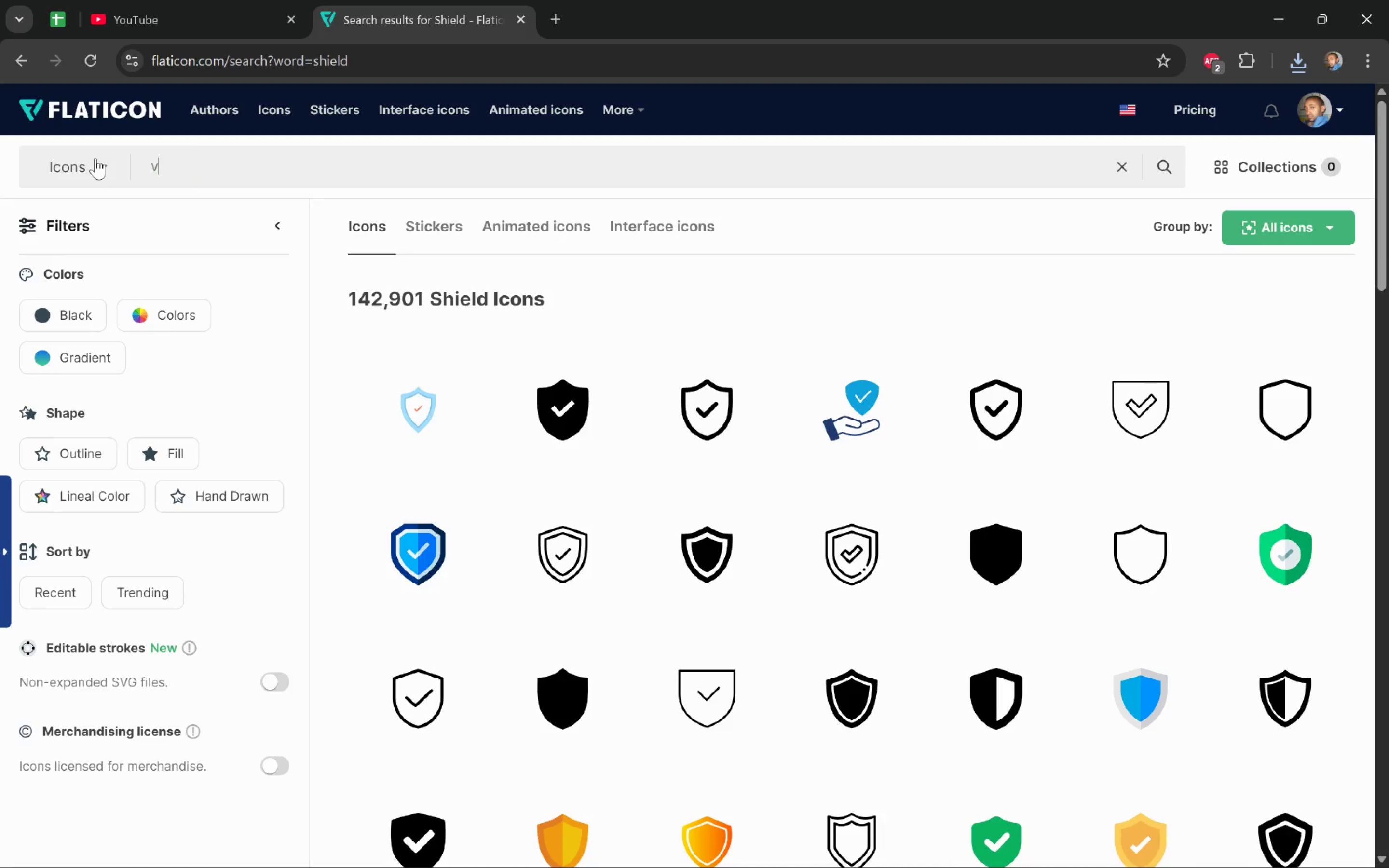 
type(valve)
 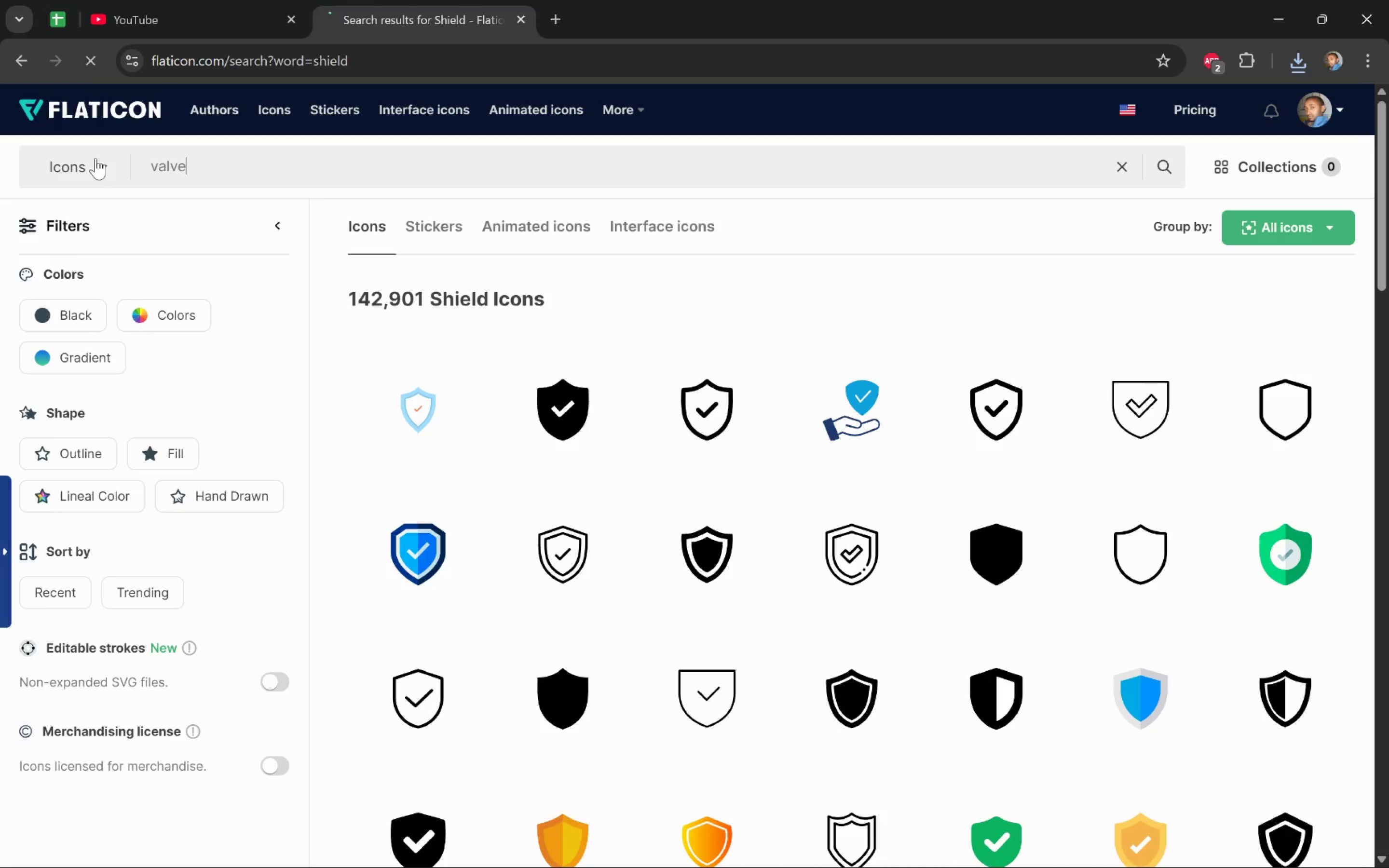 
key(Enter)
 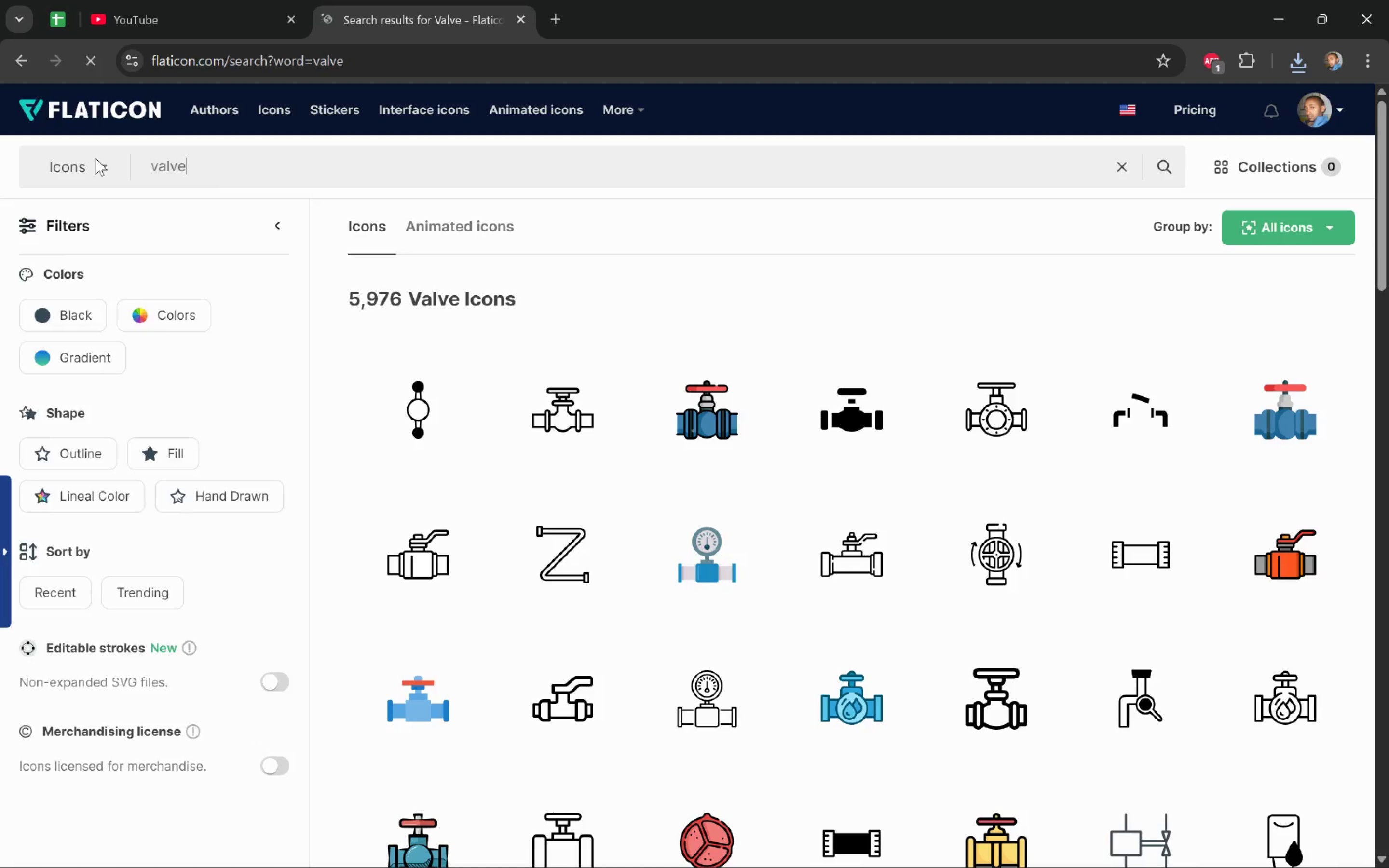 
wait(9.15)
 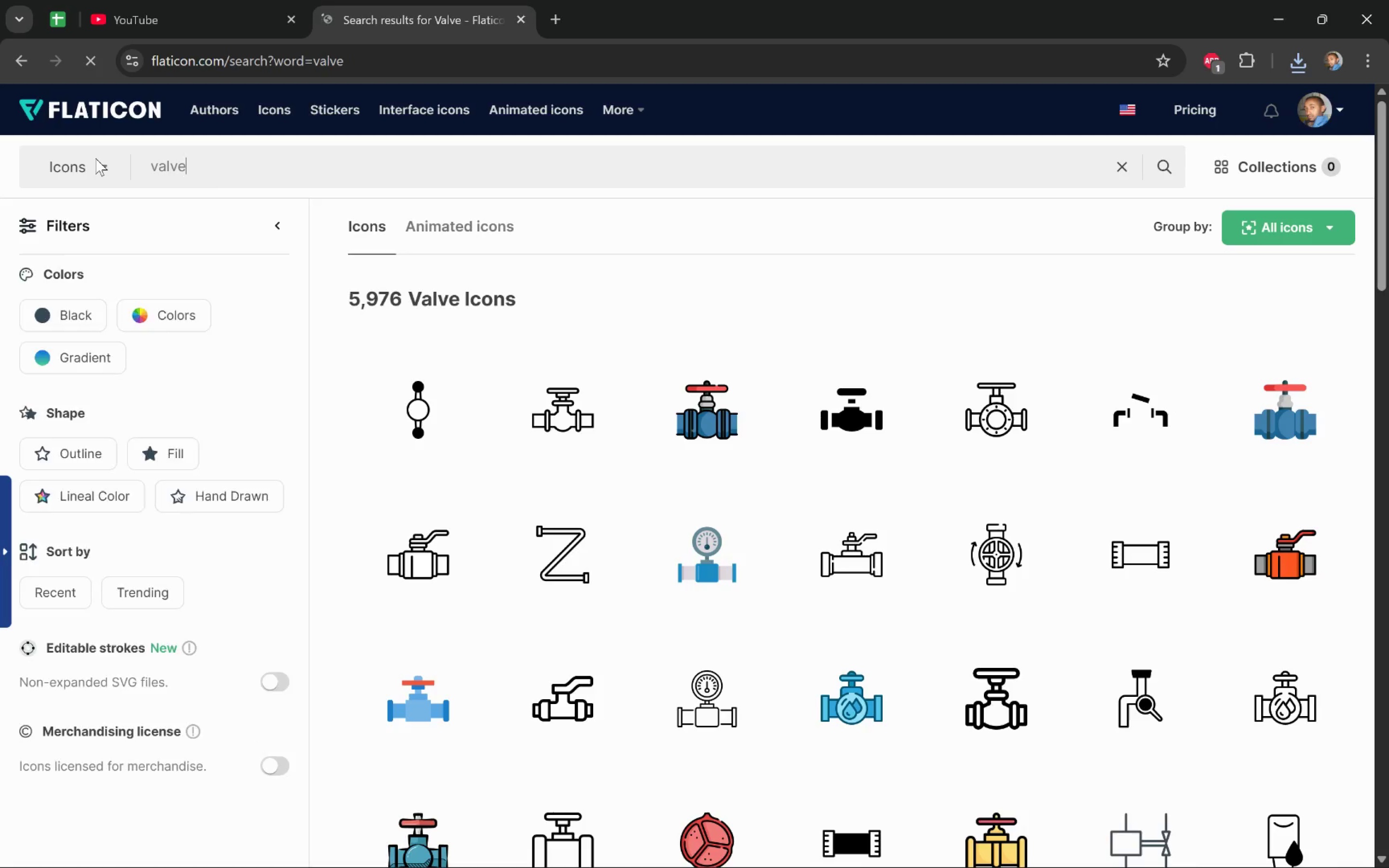 
double_click([207, 169])
 